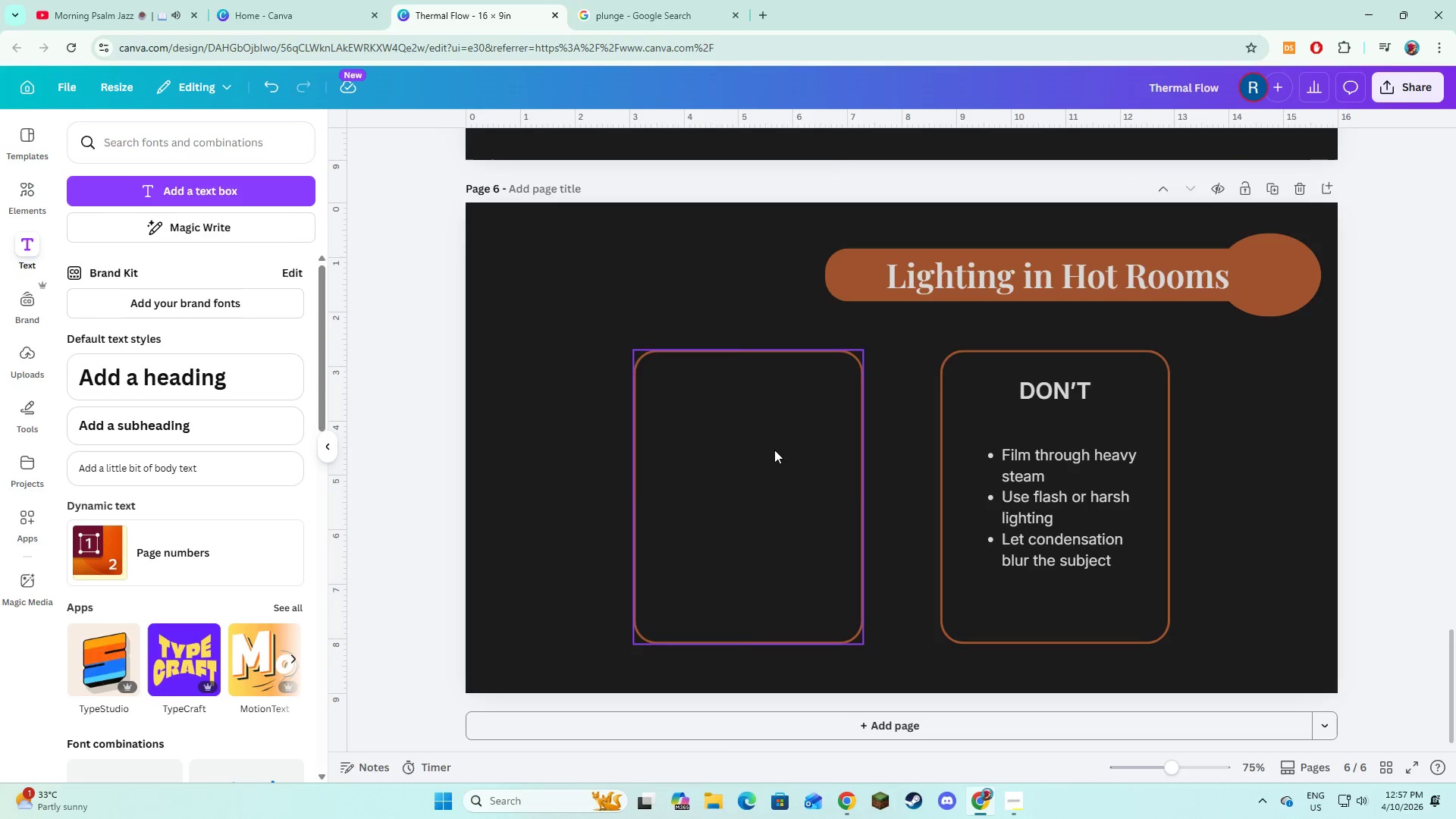 
double_click([774, 450])
 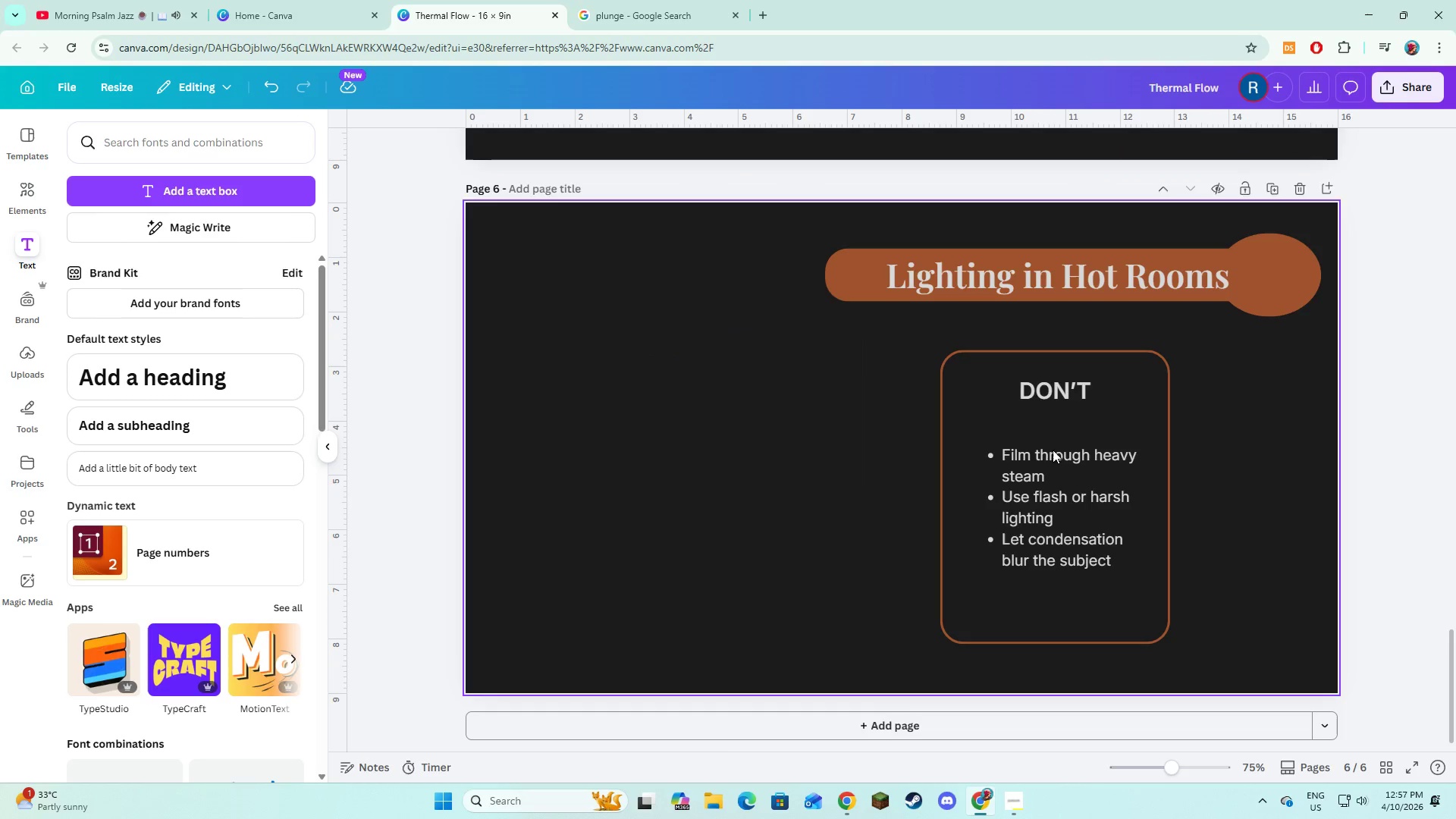 
key(Backspace)
 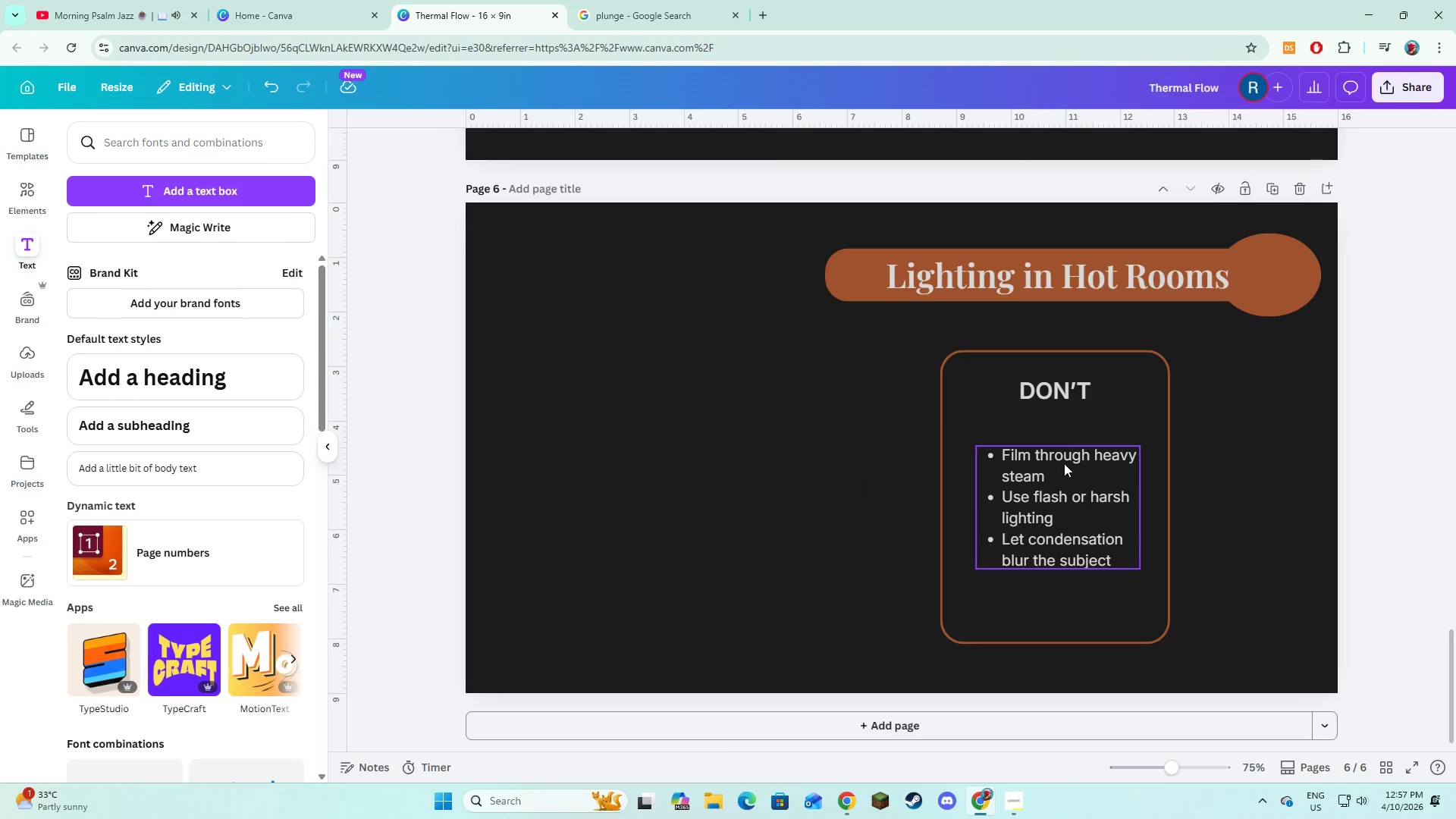 
left_click([1064, 463])
 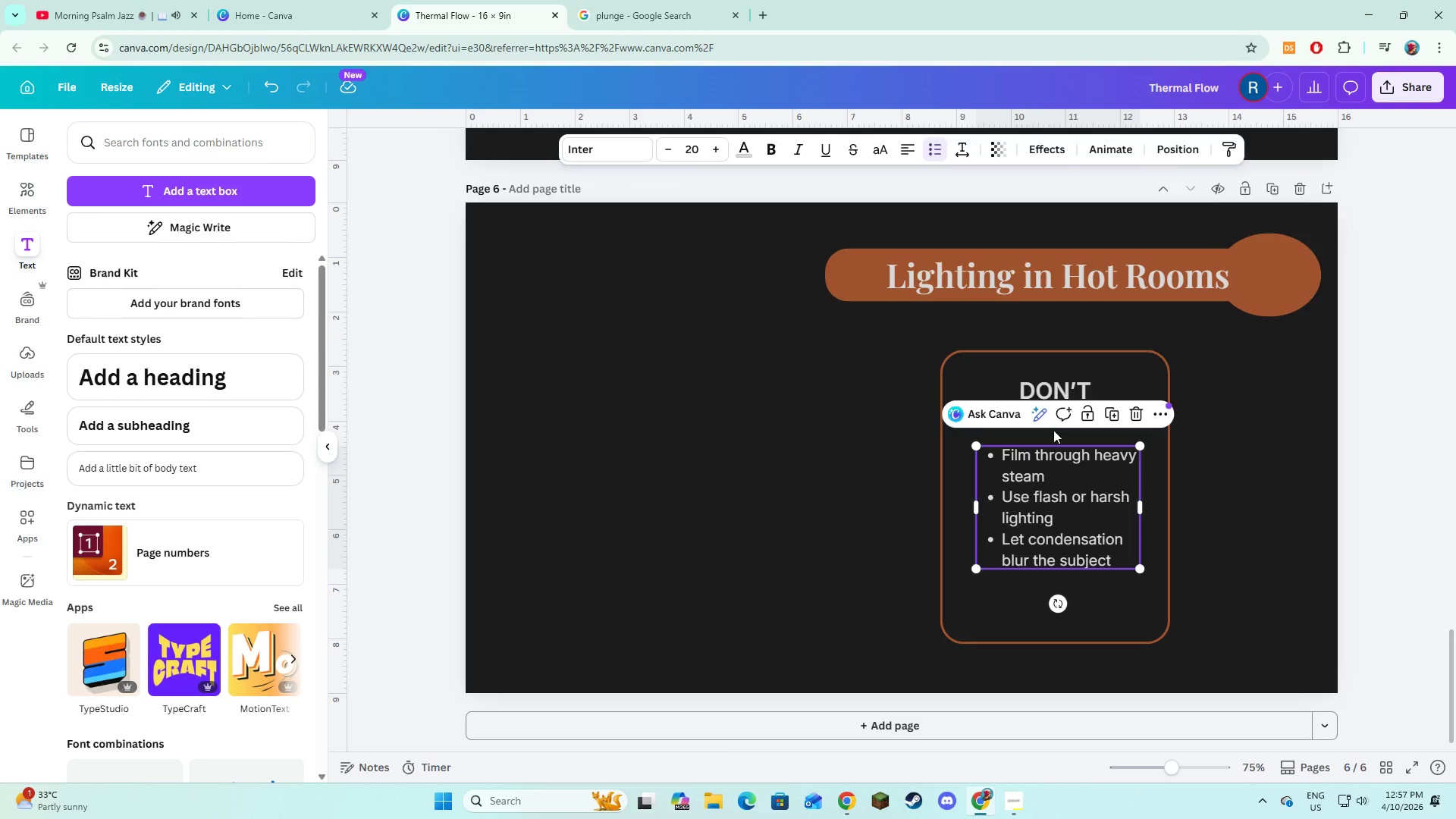 
key(Backspace)
 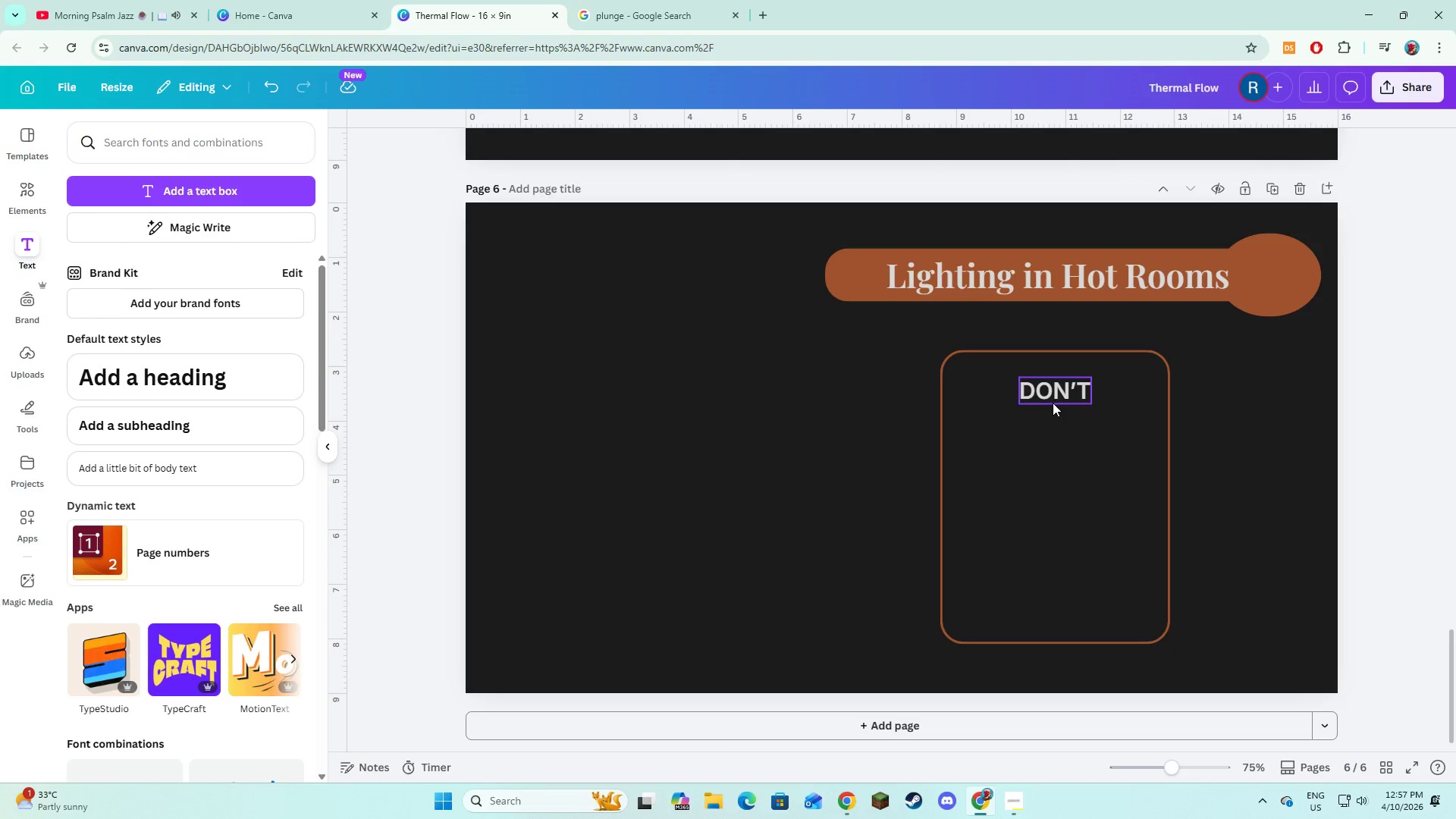 
left_click([1053, 403])
 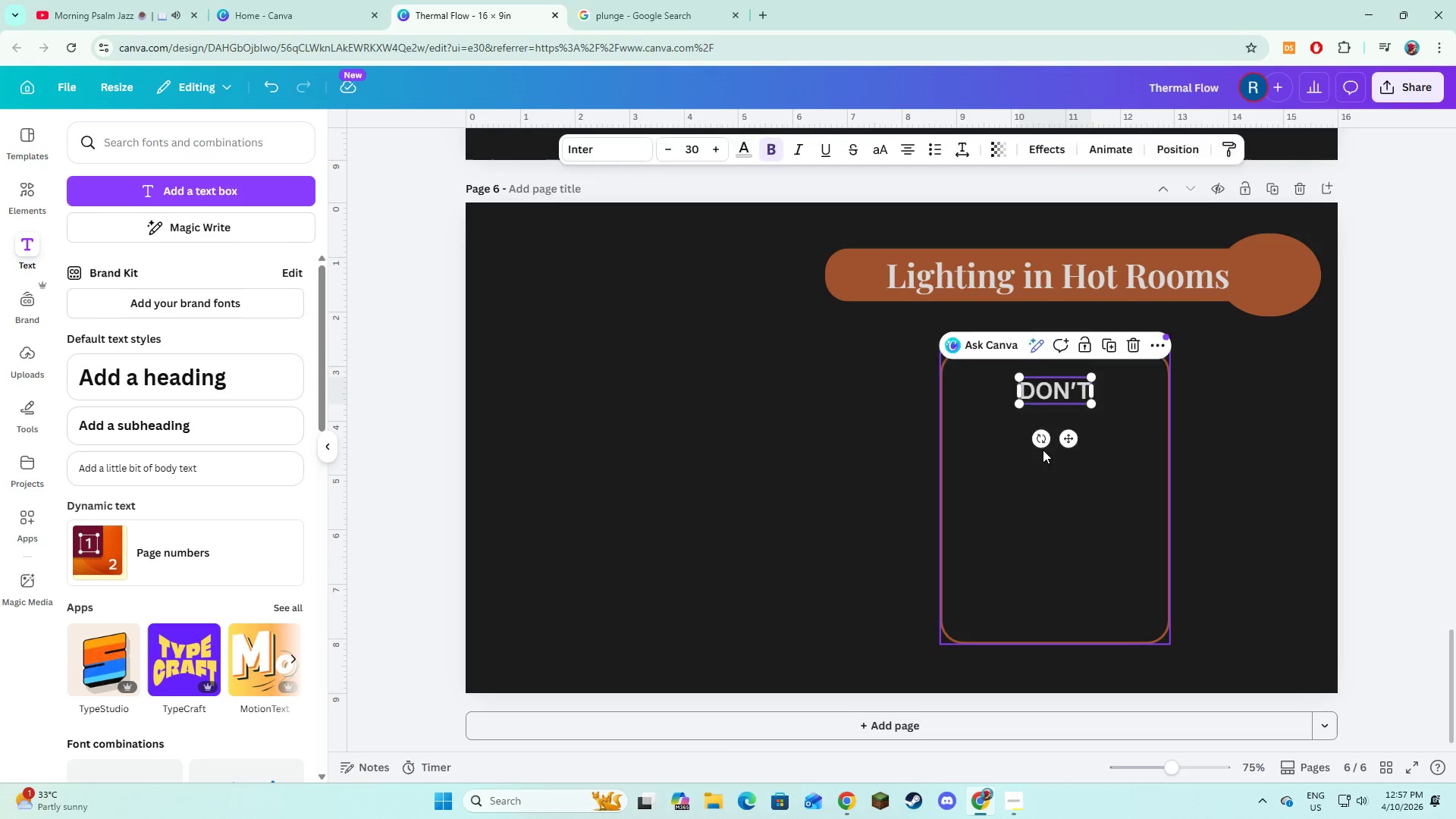 
key(Backspace)
 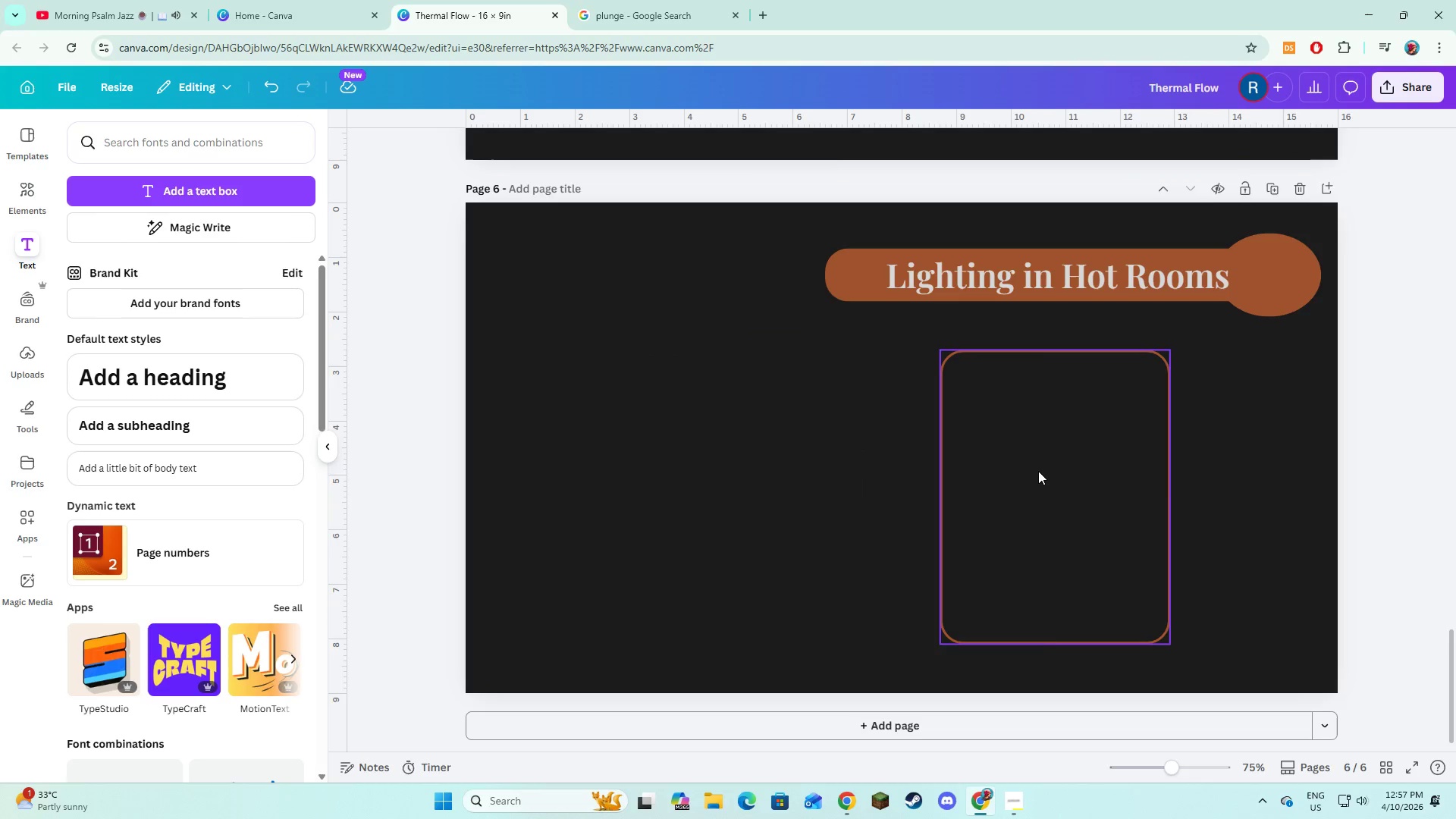 
left_click([1038, 471])
 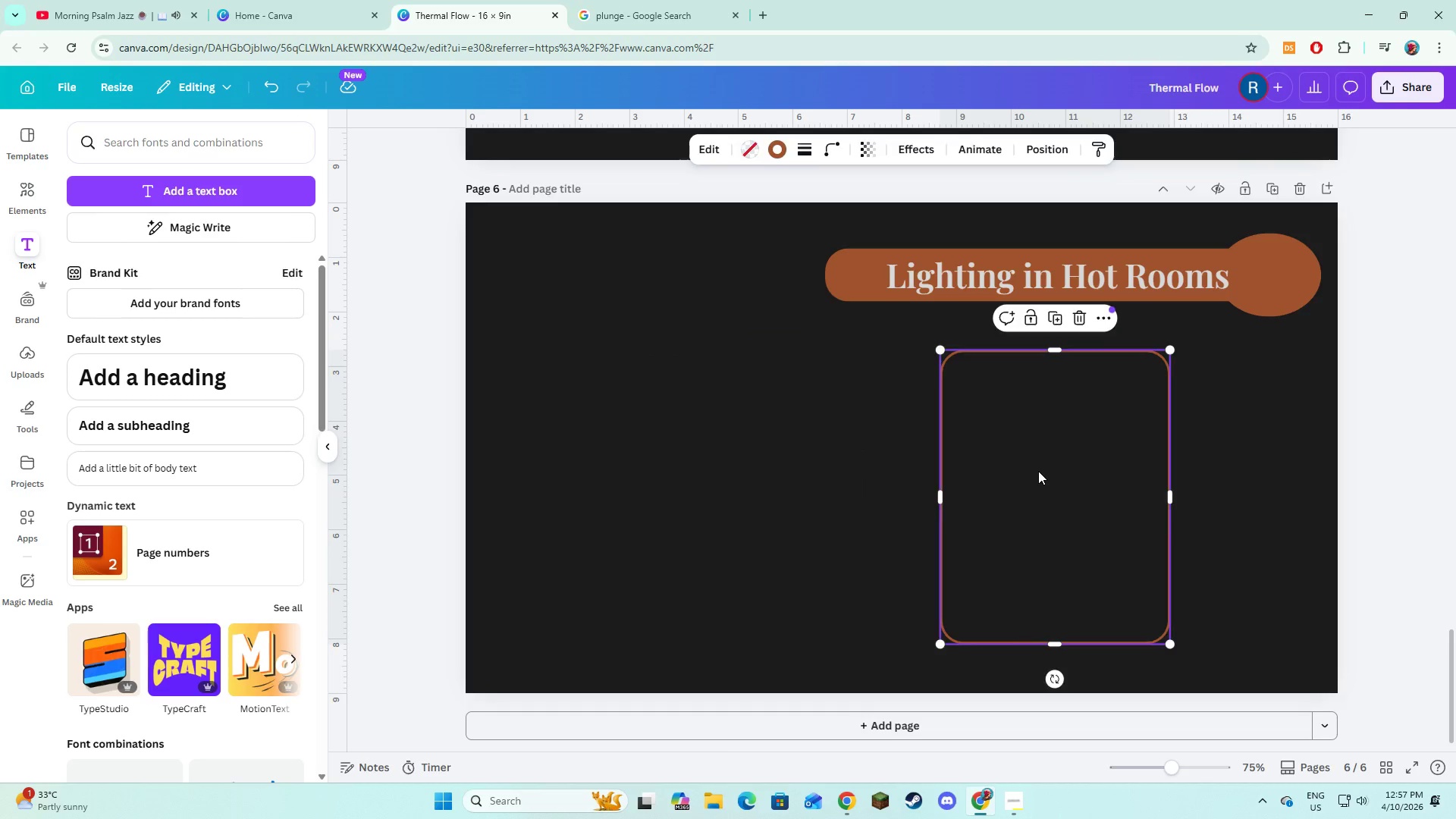 
key(Backspace)
 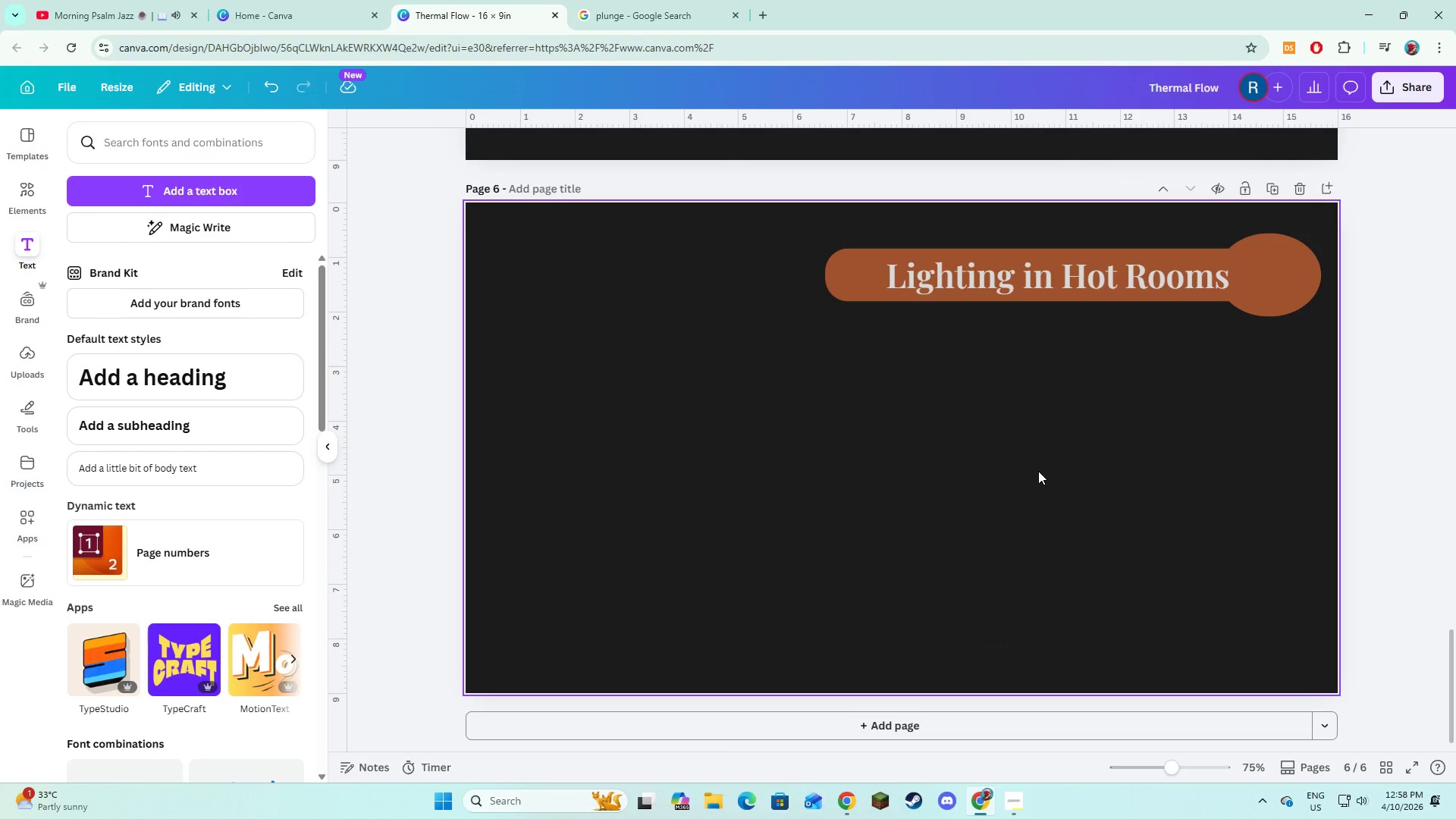 
scroll: coordinate [775, 317], scroll_direction: up, amount: 4.0
 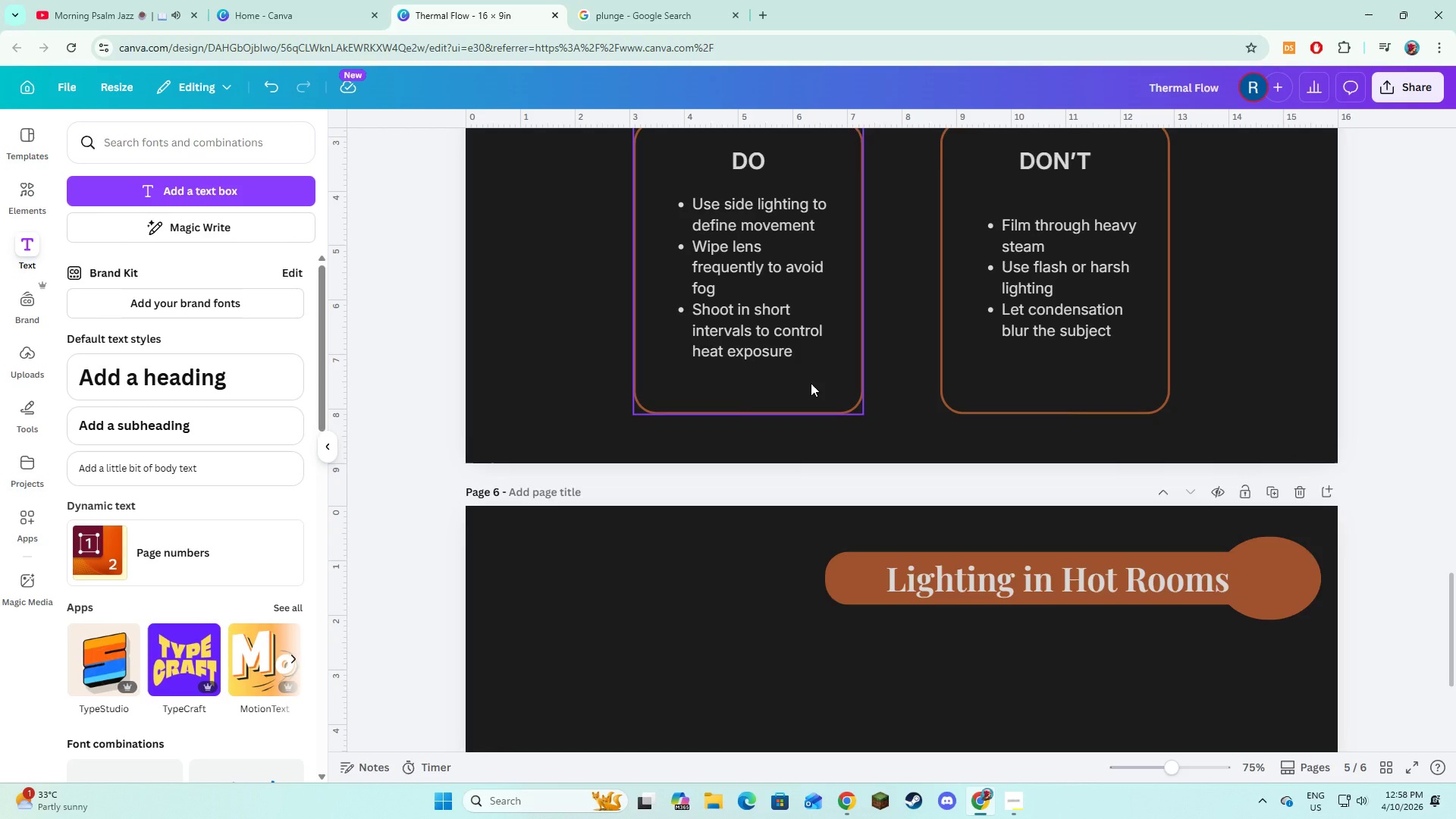 
left_click([811, 383])
 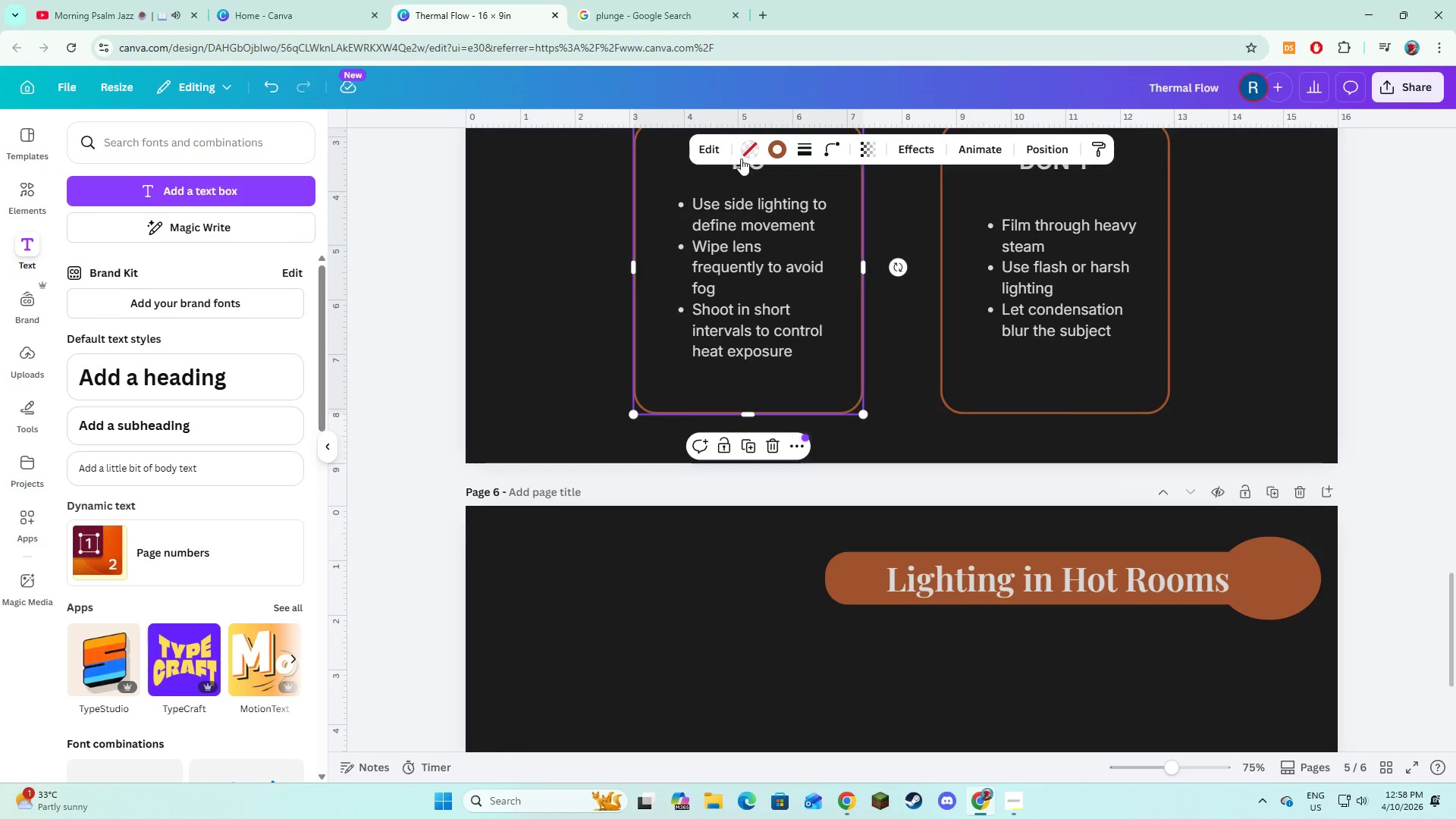 
left_click([741, 157])
 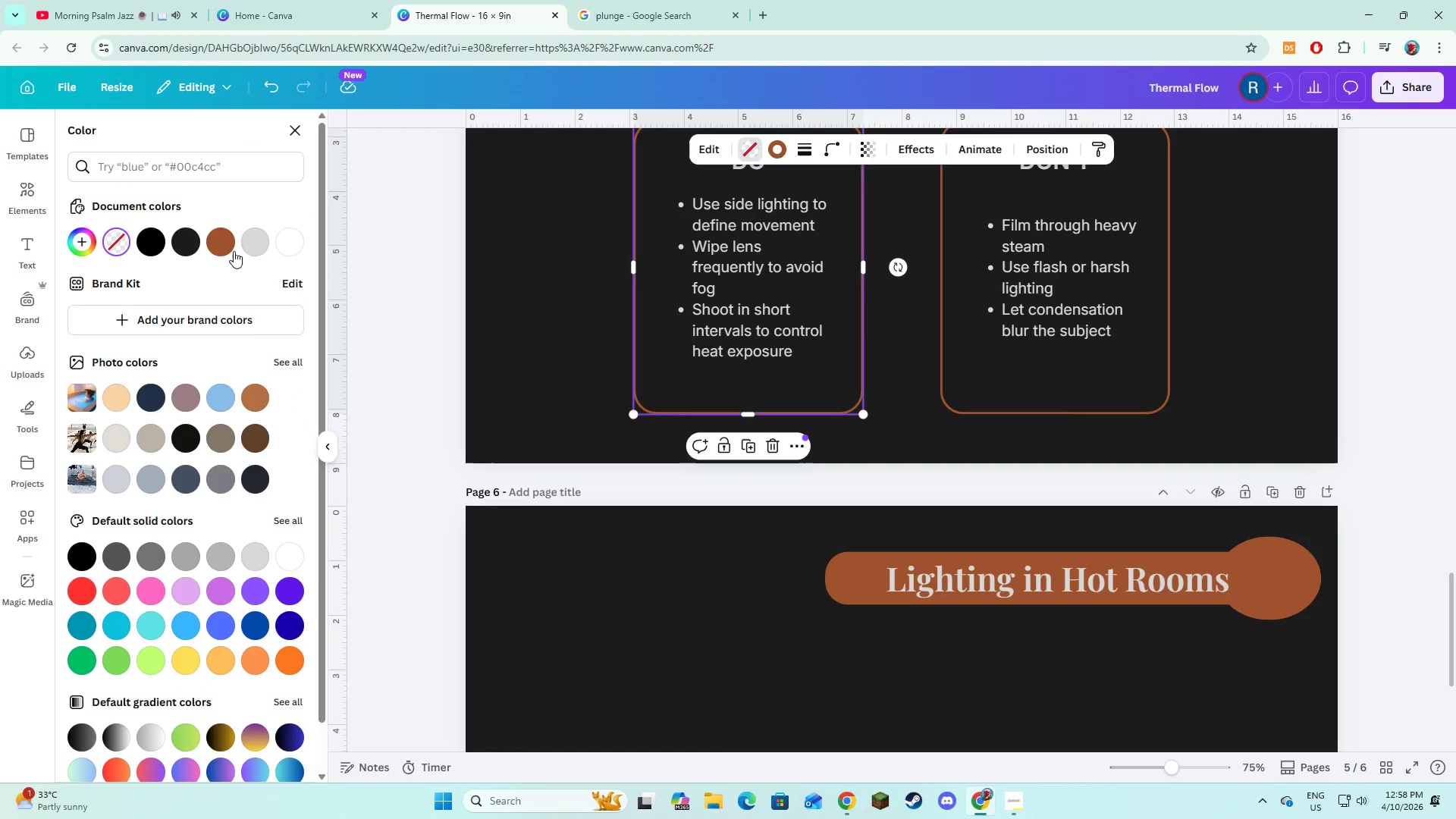 
left_click([253, 242])
 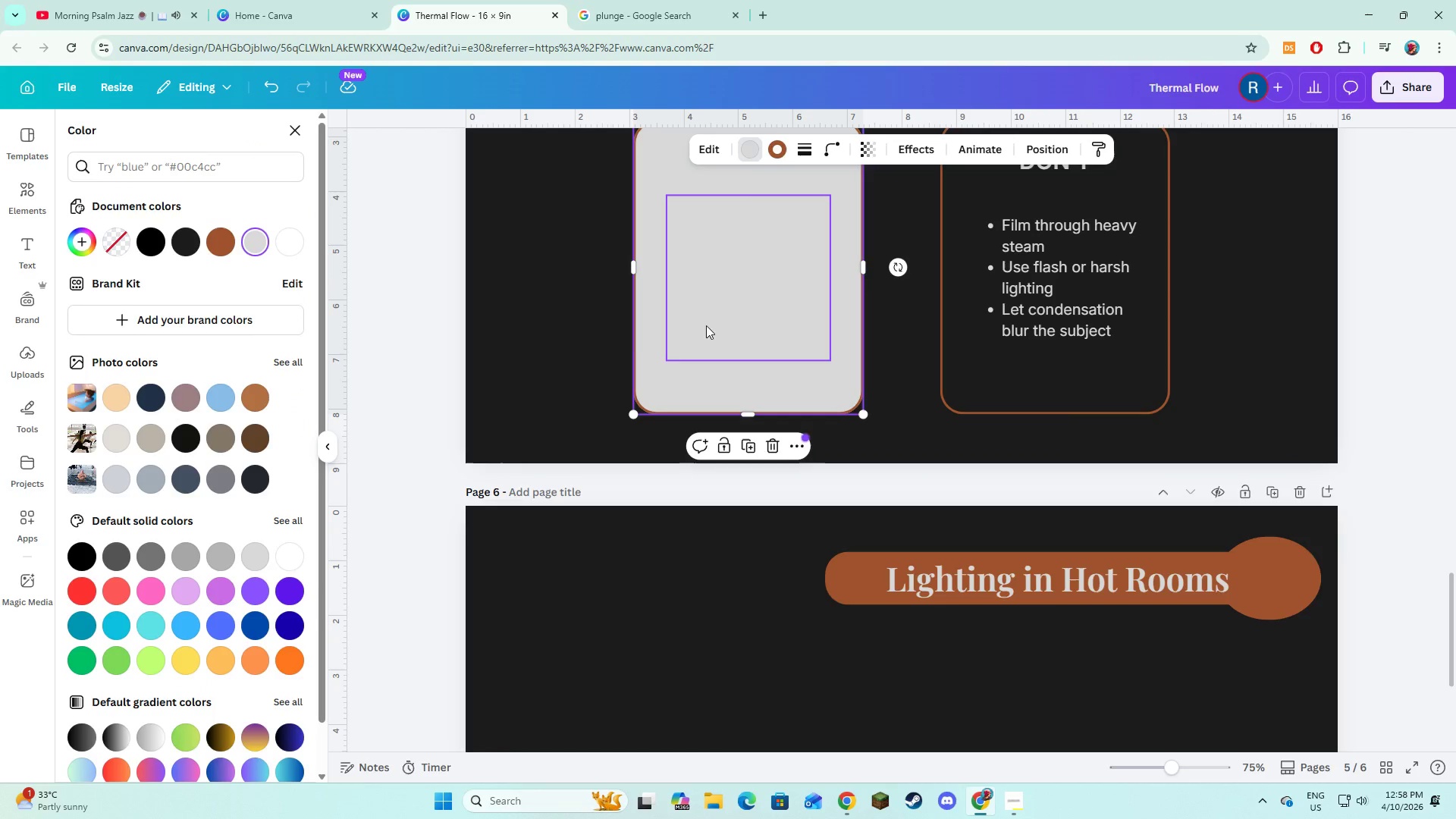 
left_click([566, 354])
 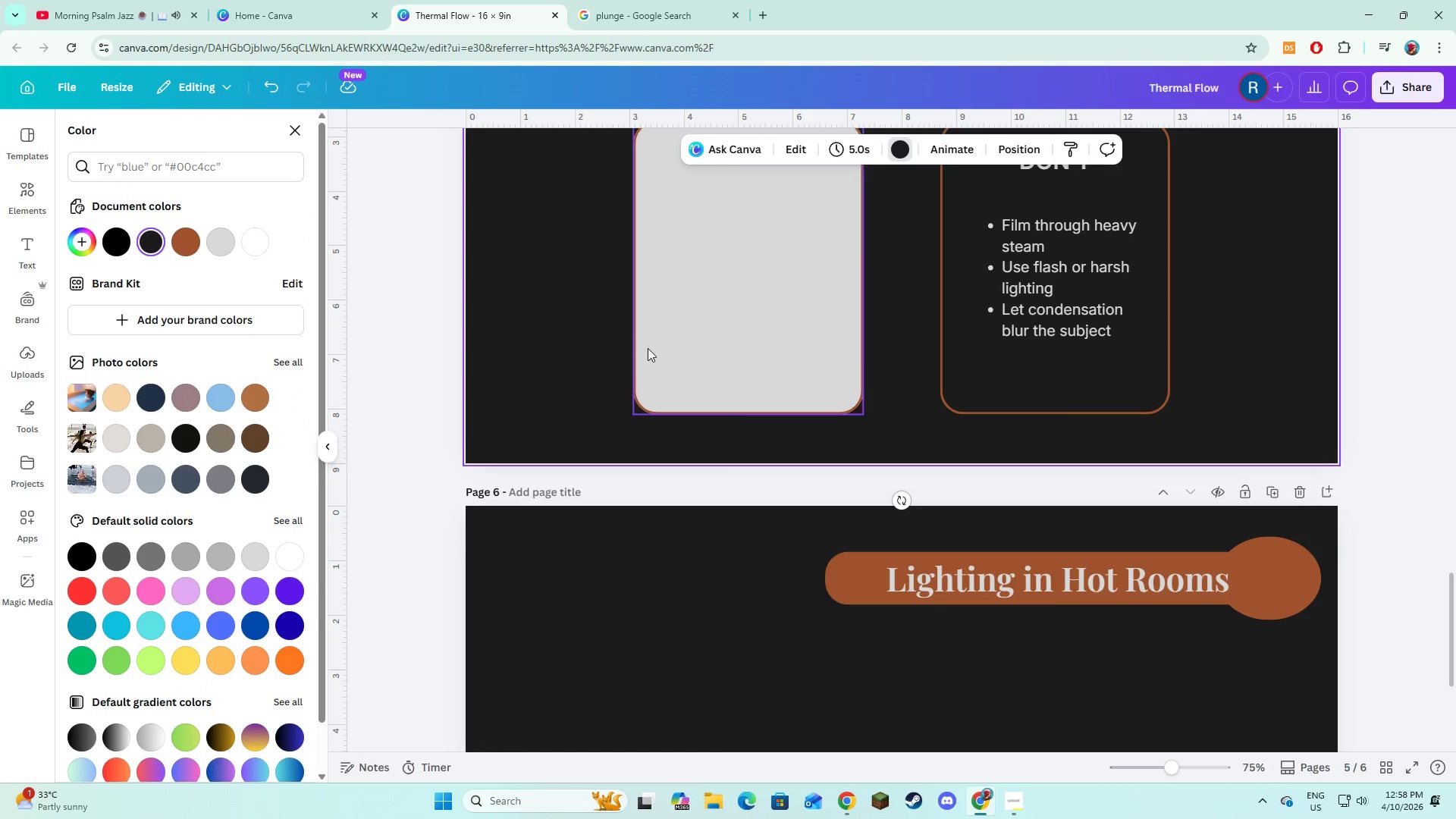 
left_click([648, 348])
 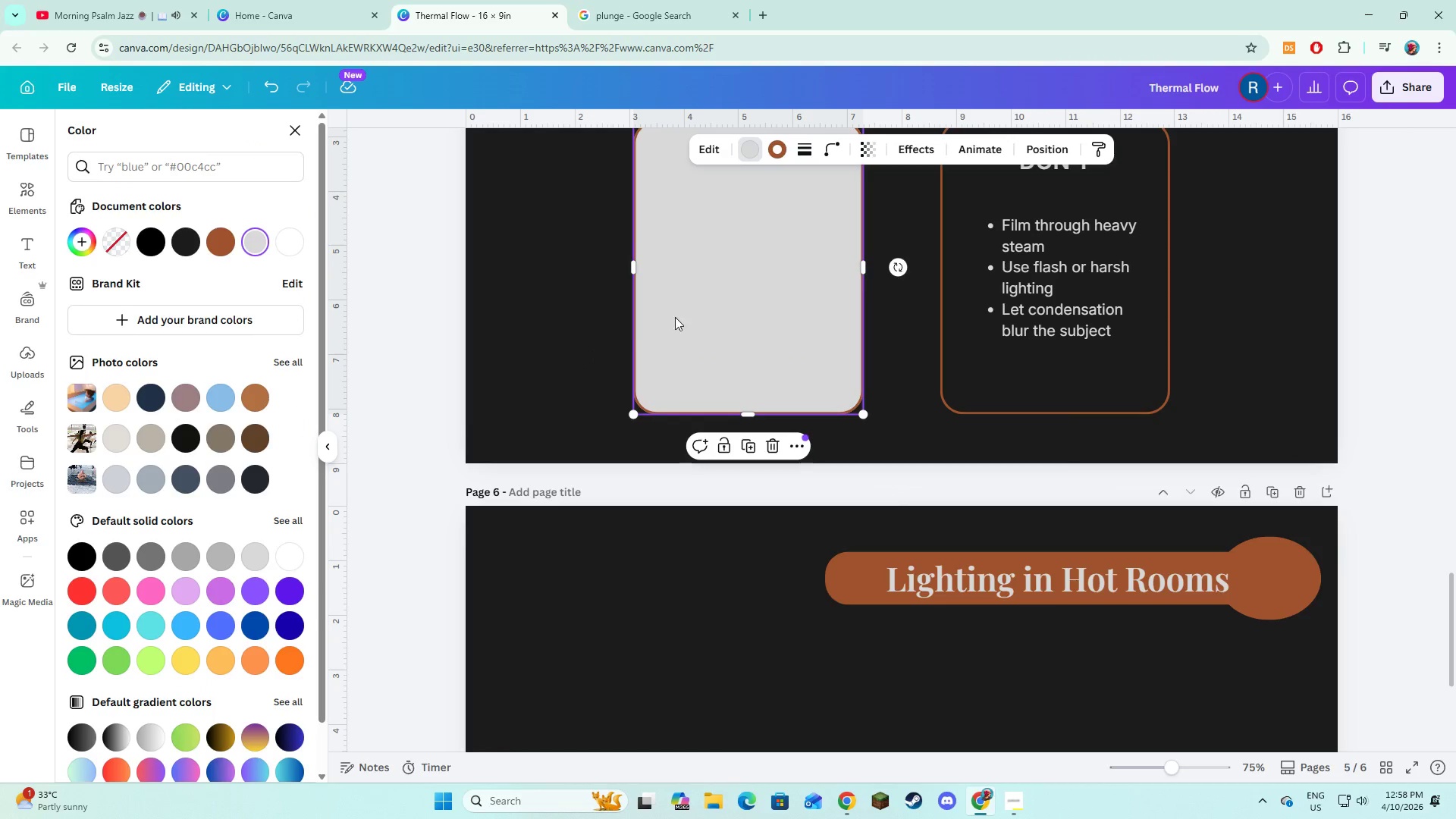 
left_click([714, 279])
 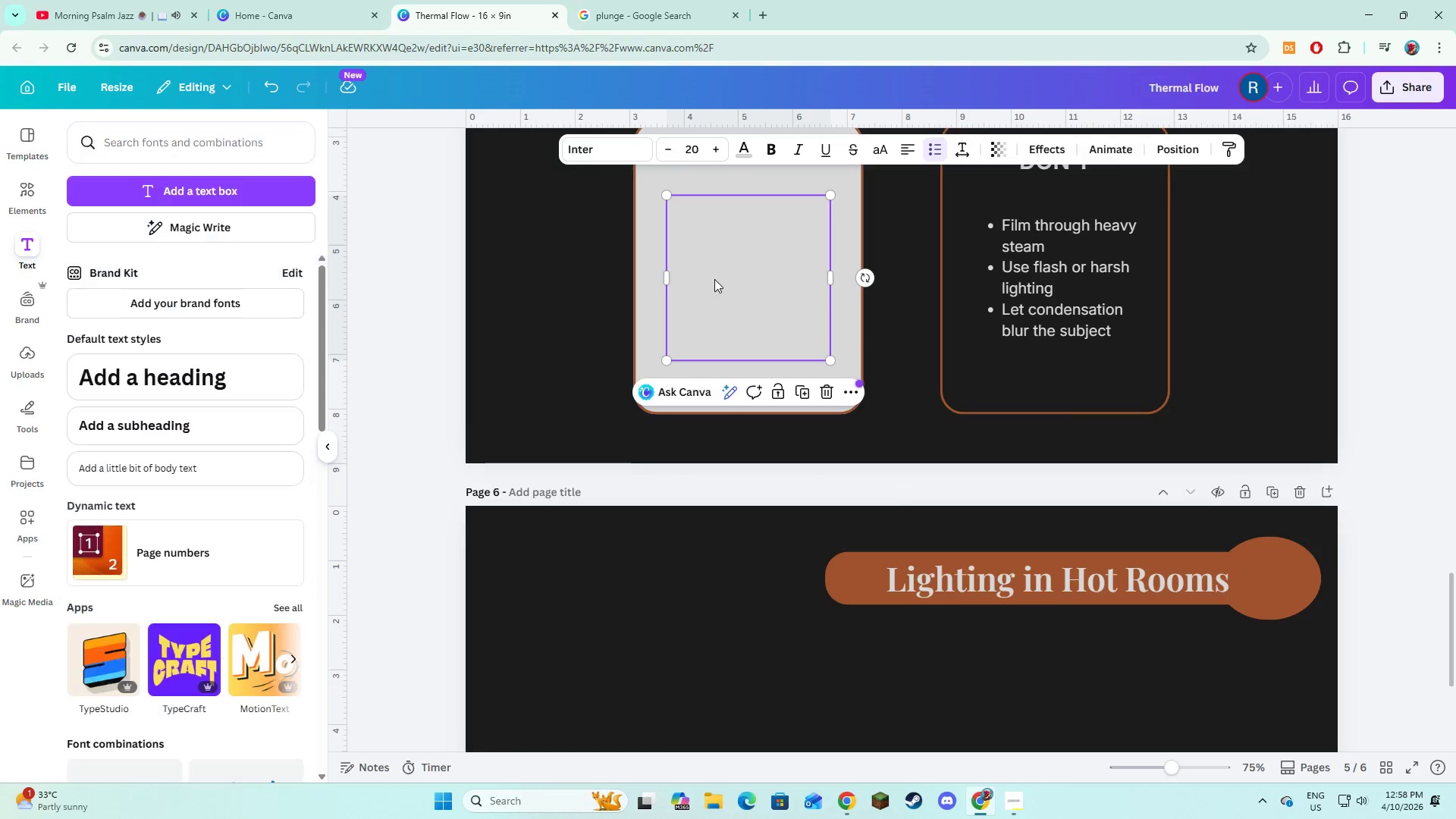 
hold_key(key=ShiftLeft, duration=1.5)
scroll: coordinate [714, 279], scroll_direction: up, amount: 1.0
 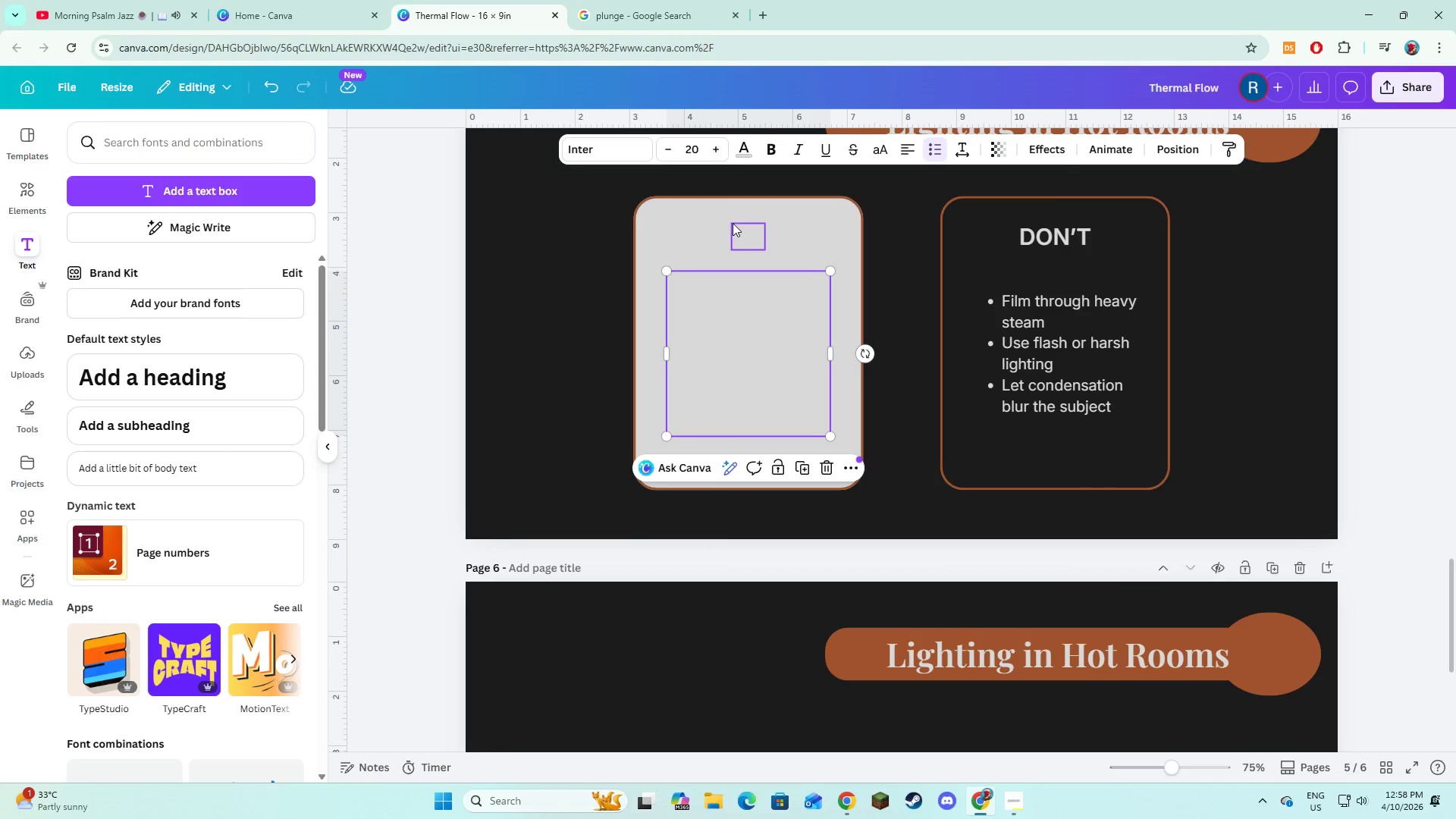 
left_click([733, 227])
 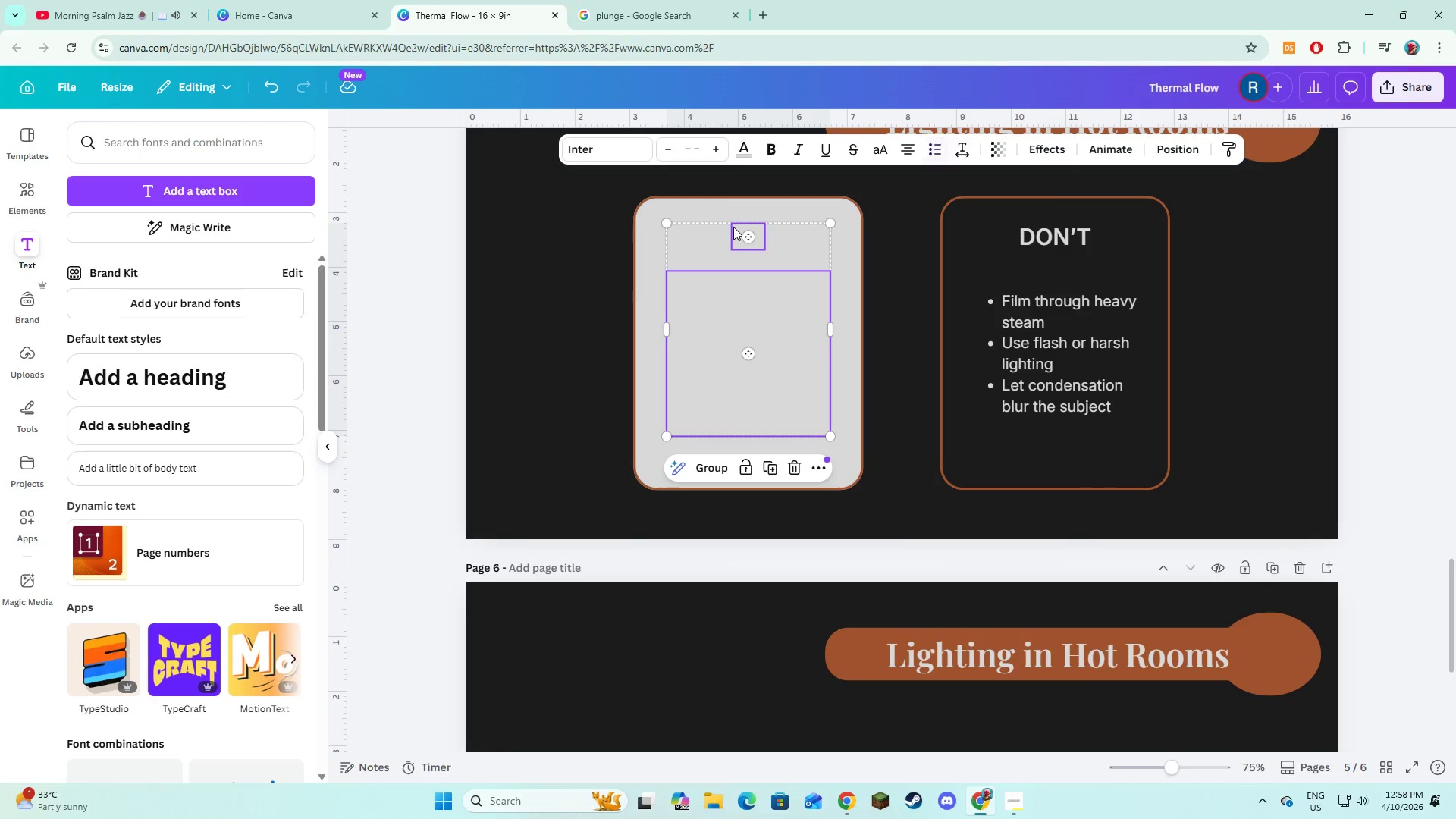 
key(Shift+ShiftLeft)
 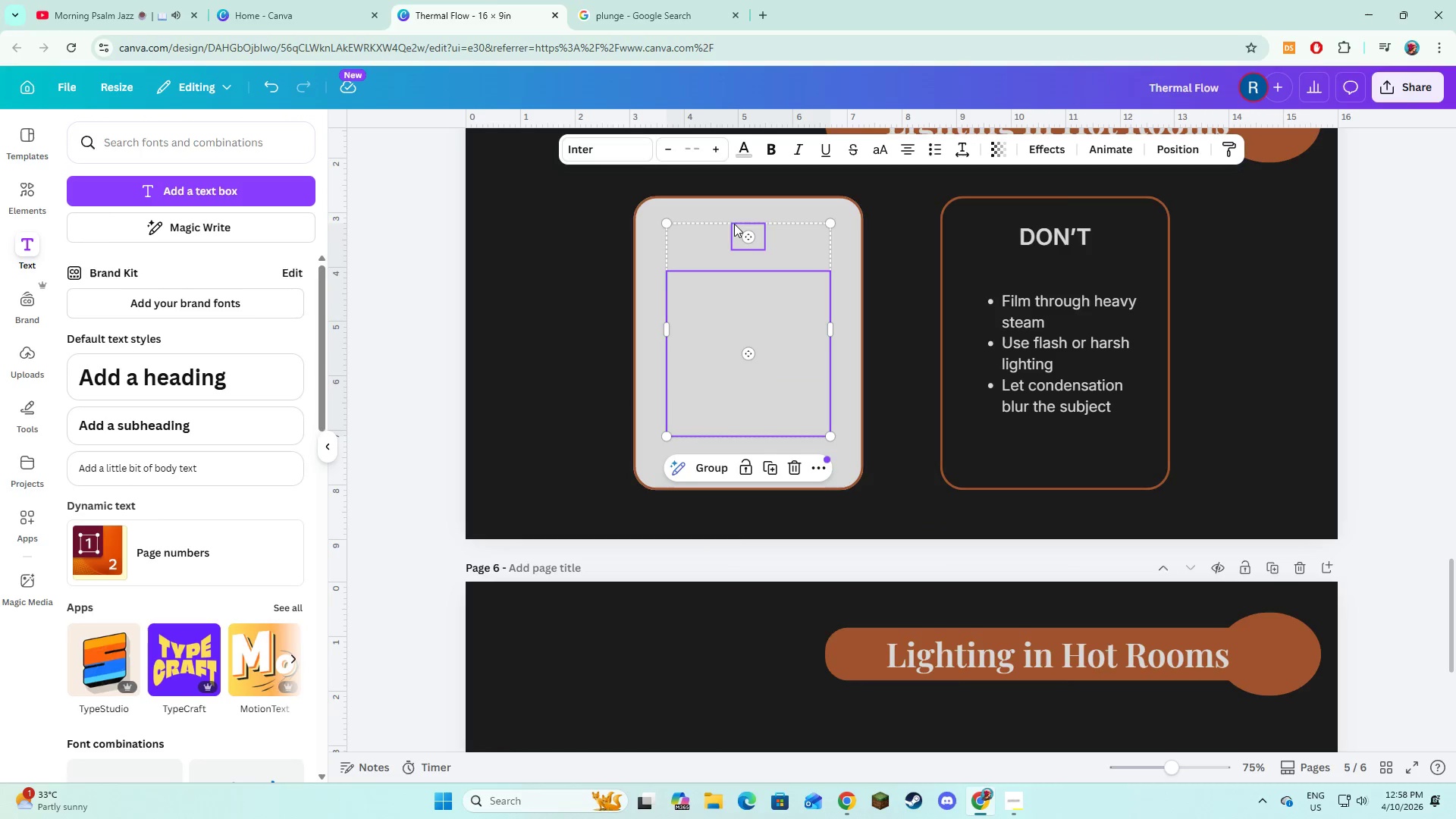 
key(Shift+ShiftLeft)
 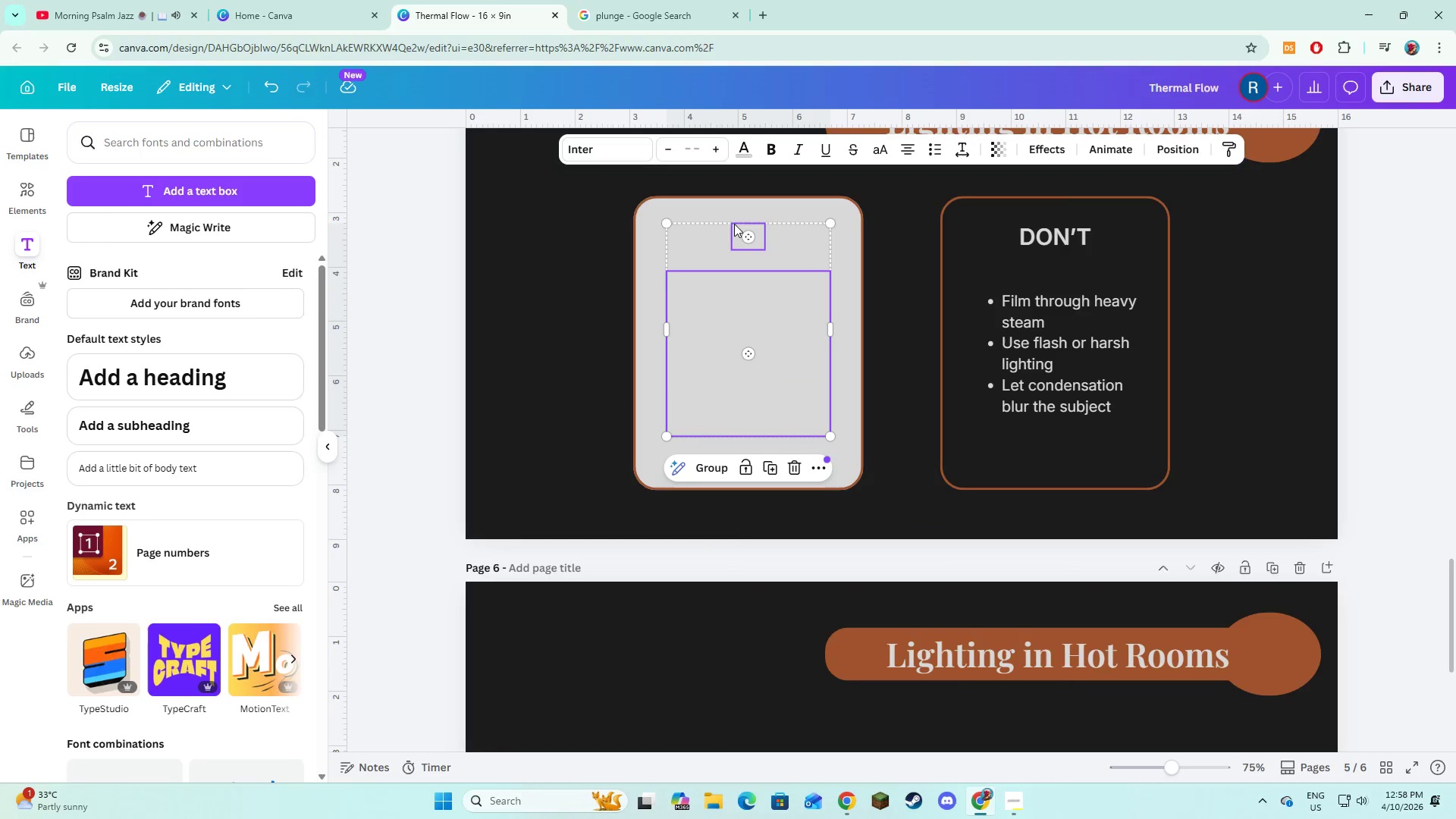 
key(Shift+ShiftLeft)
 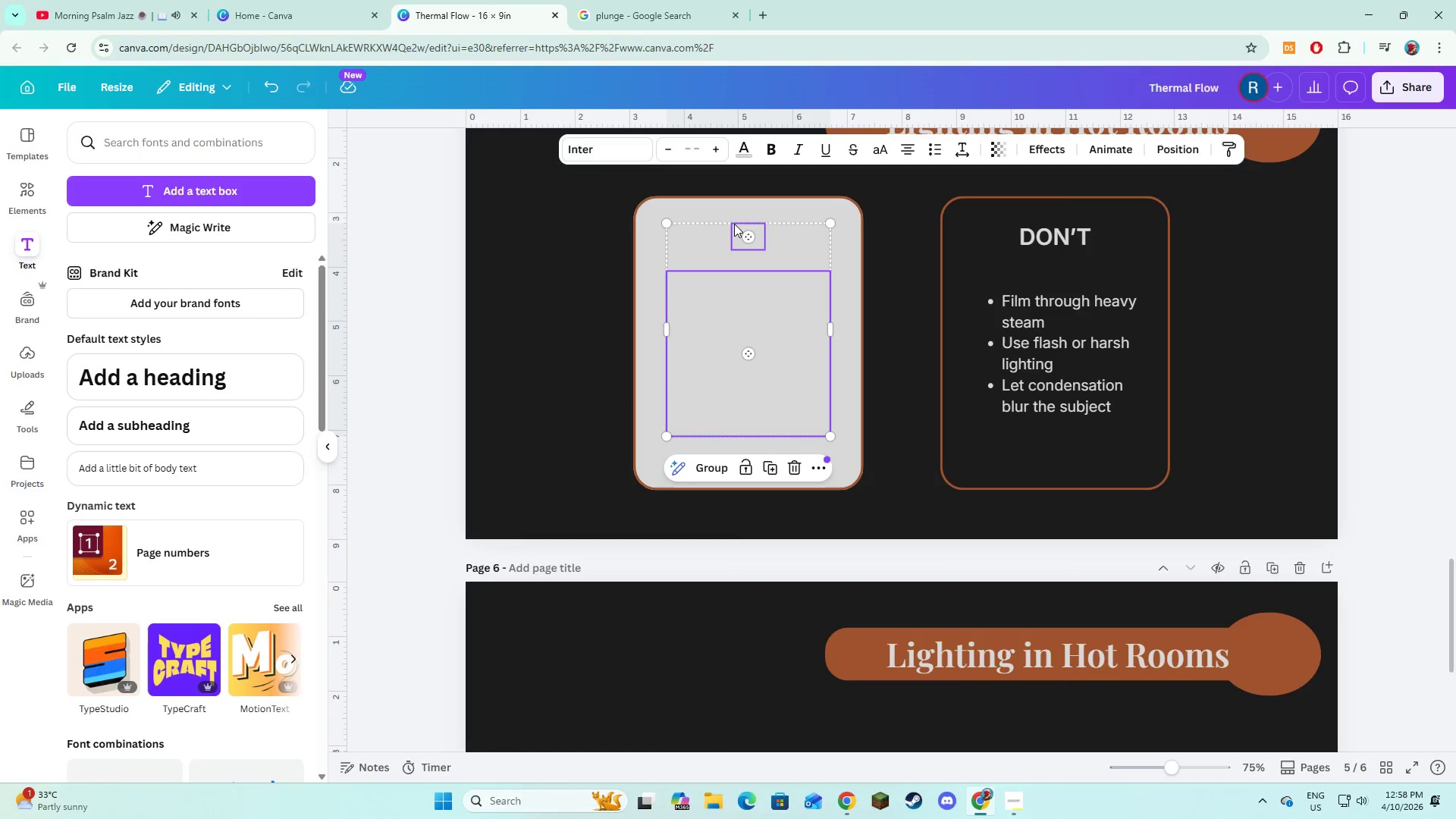 
key(Shift+ShiftLeft)
 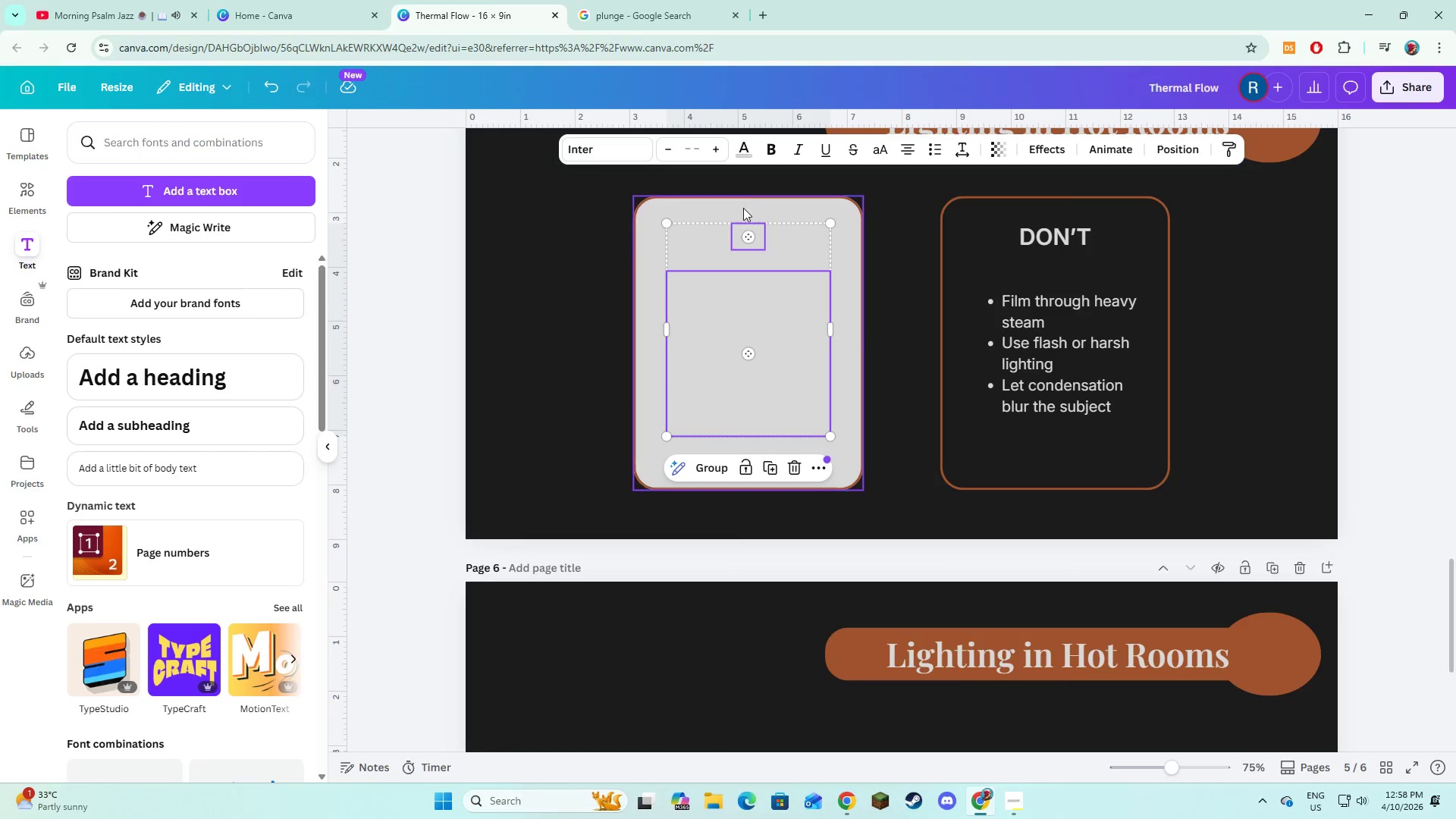 
key(Shift+ShiftLeft)
 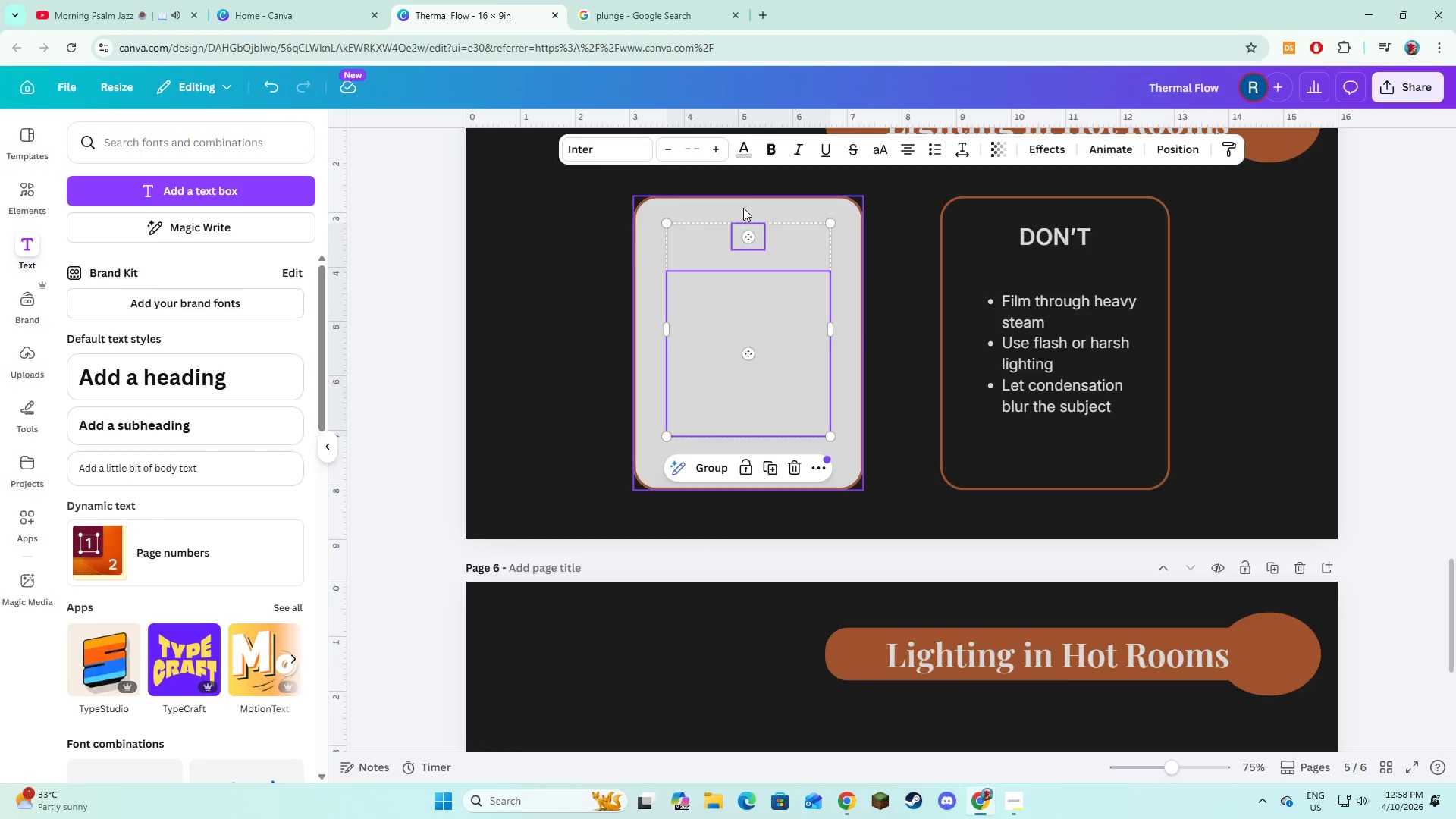 
key(Shift+ShiftLeft)
 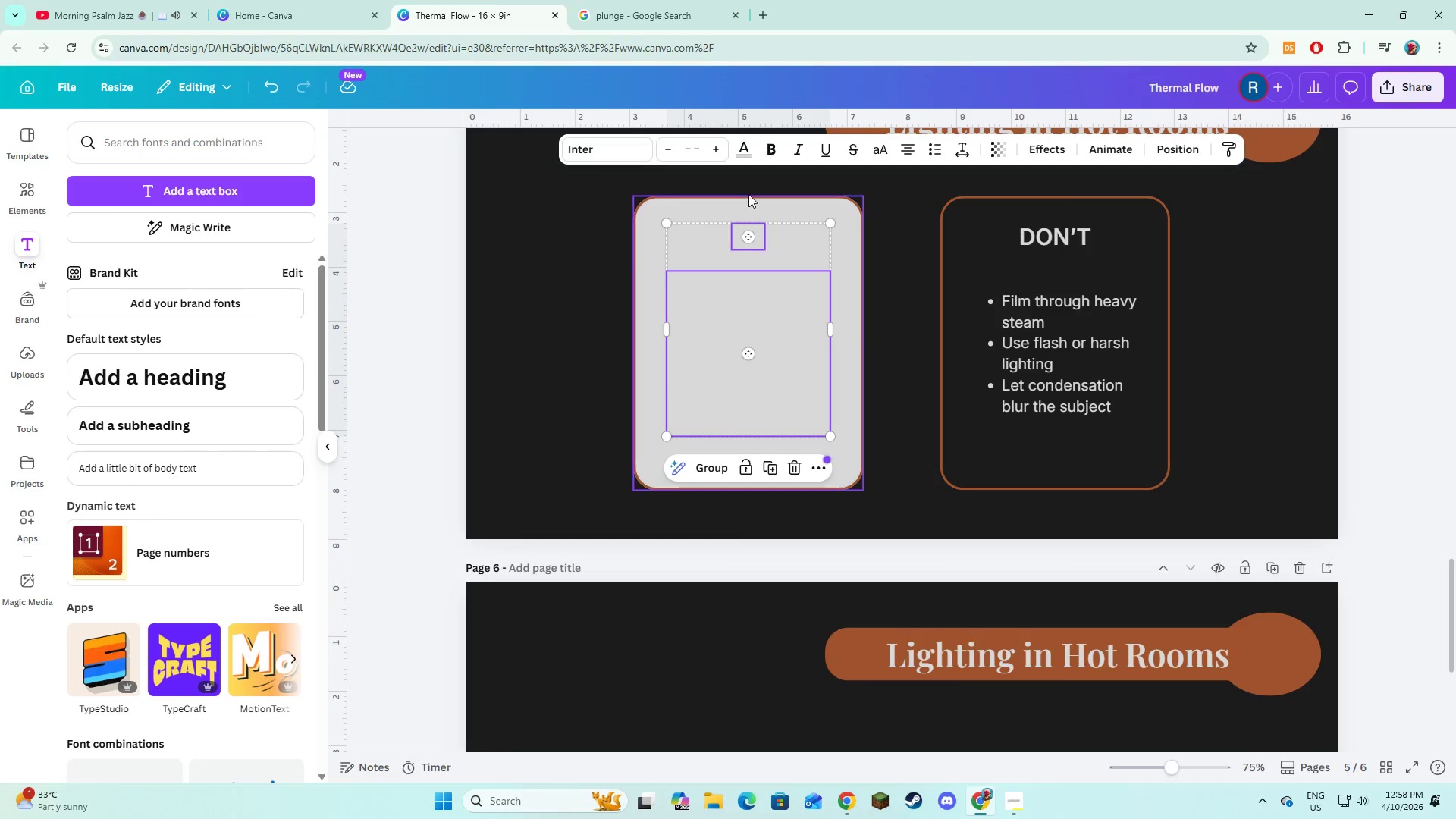 
key(Shift+ShiftLeft)
 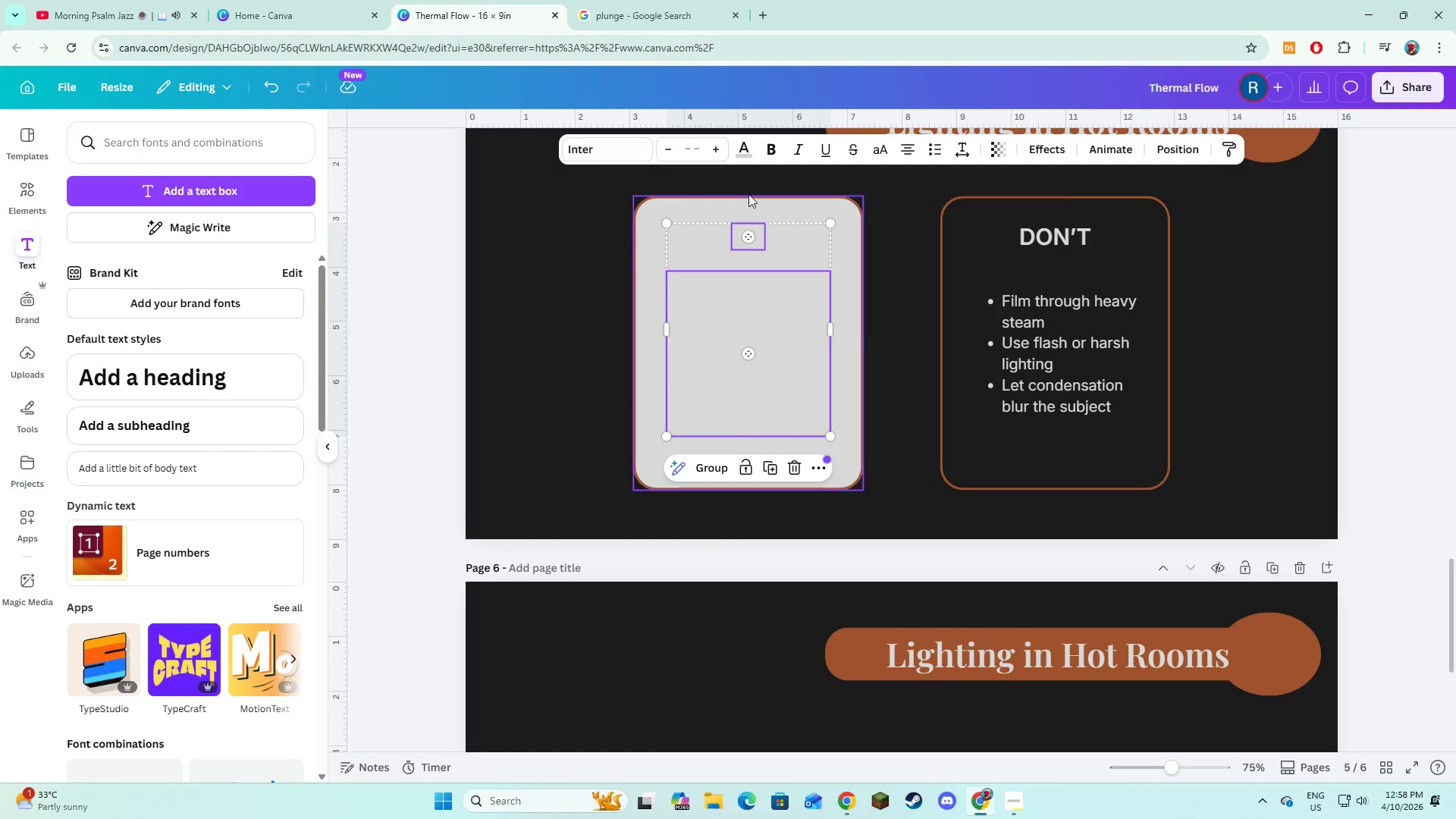 
key(Shift+ShiftLeft)
 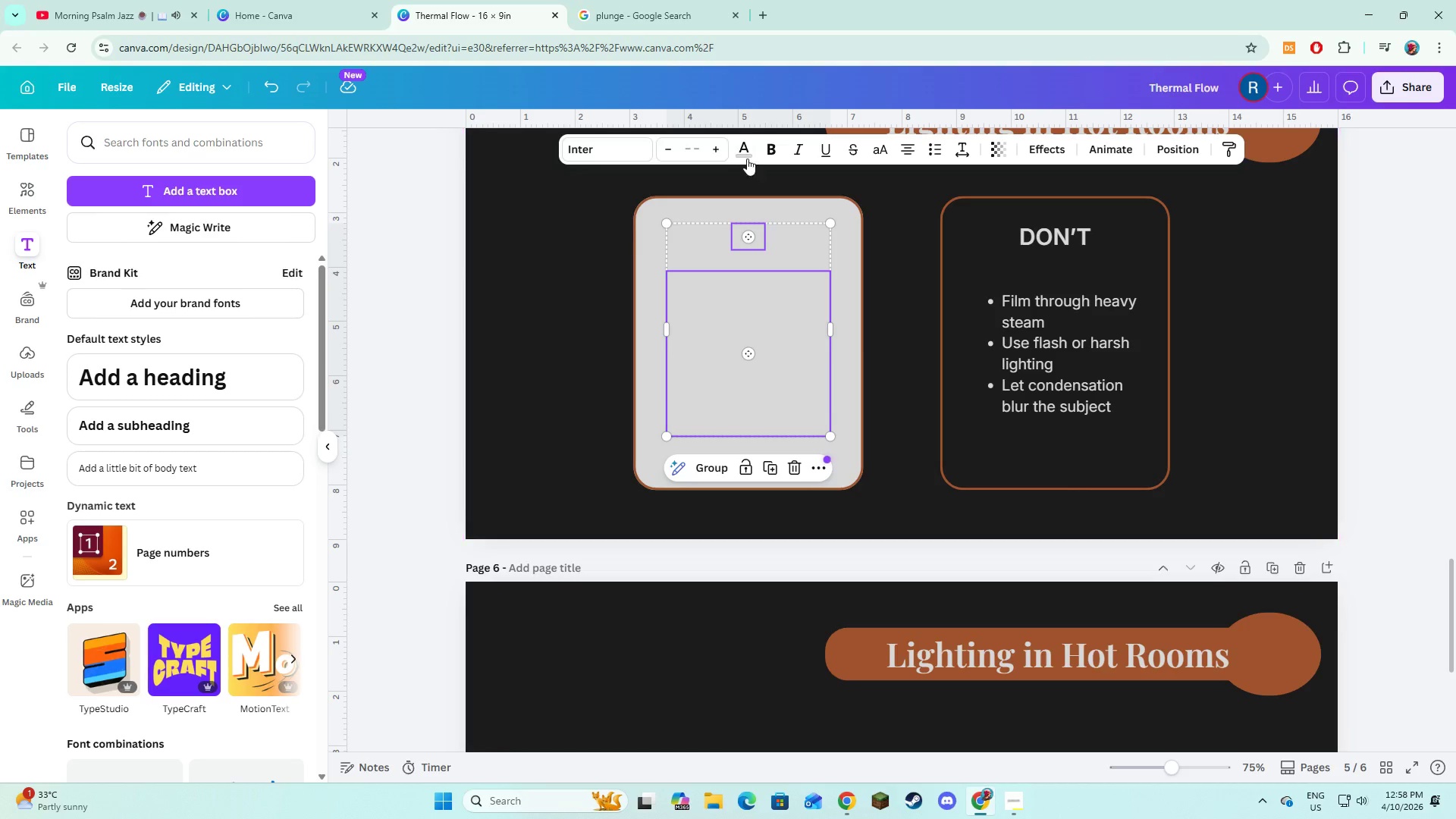 
left_click([745, 156])
 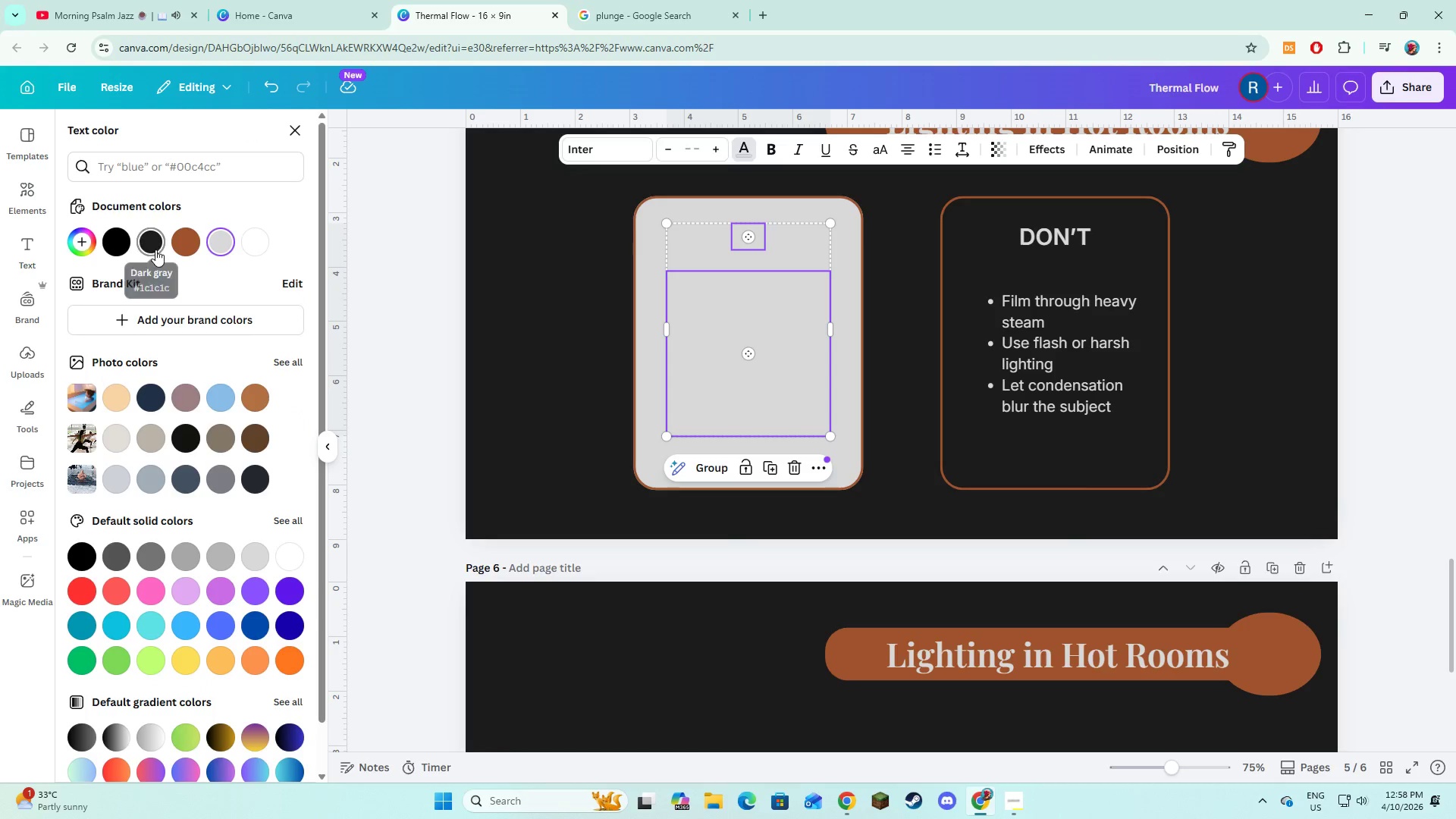 
left_click([155, 249])
 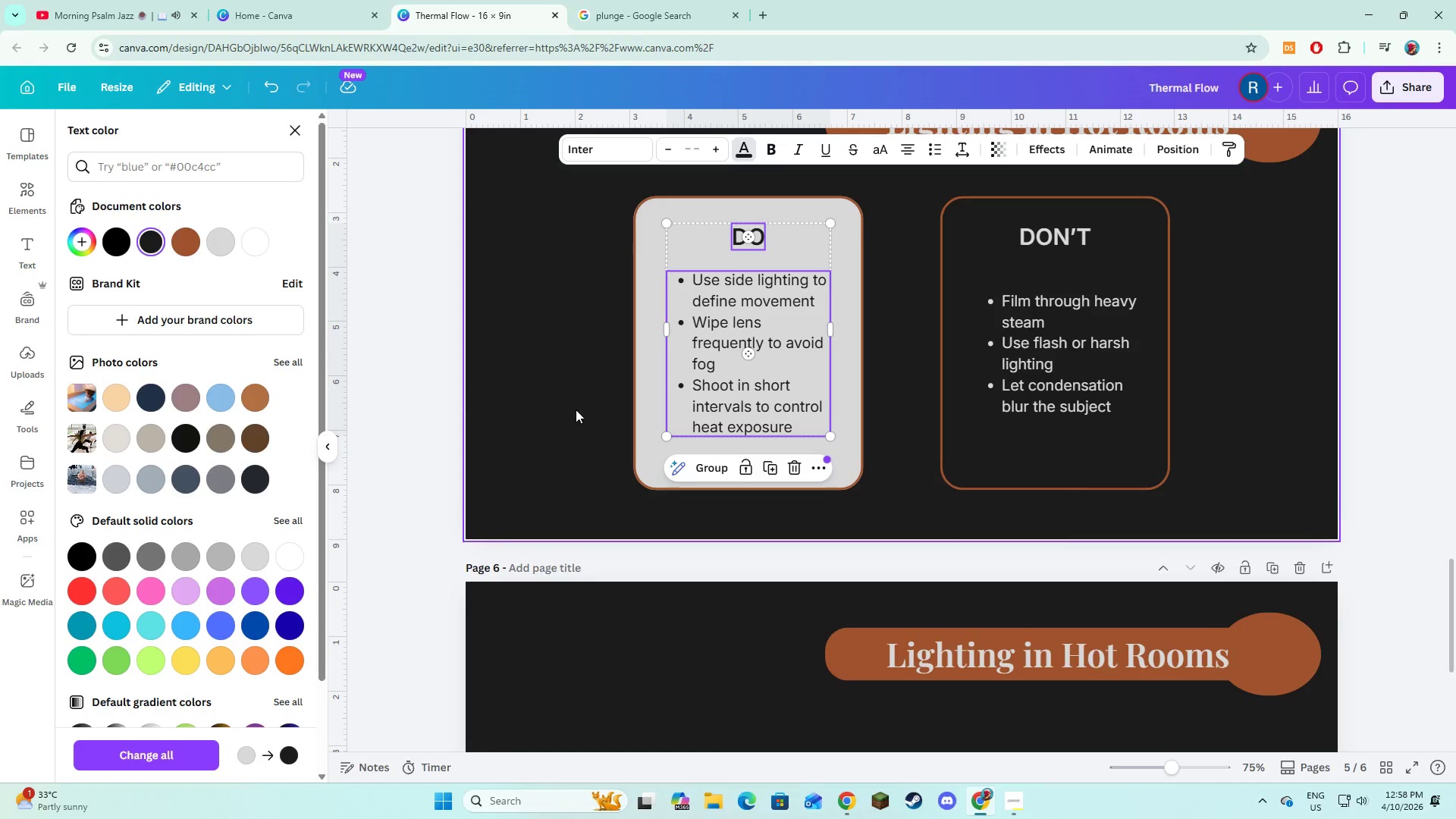 
left_click([576, 410])
 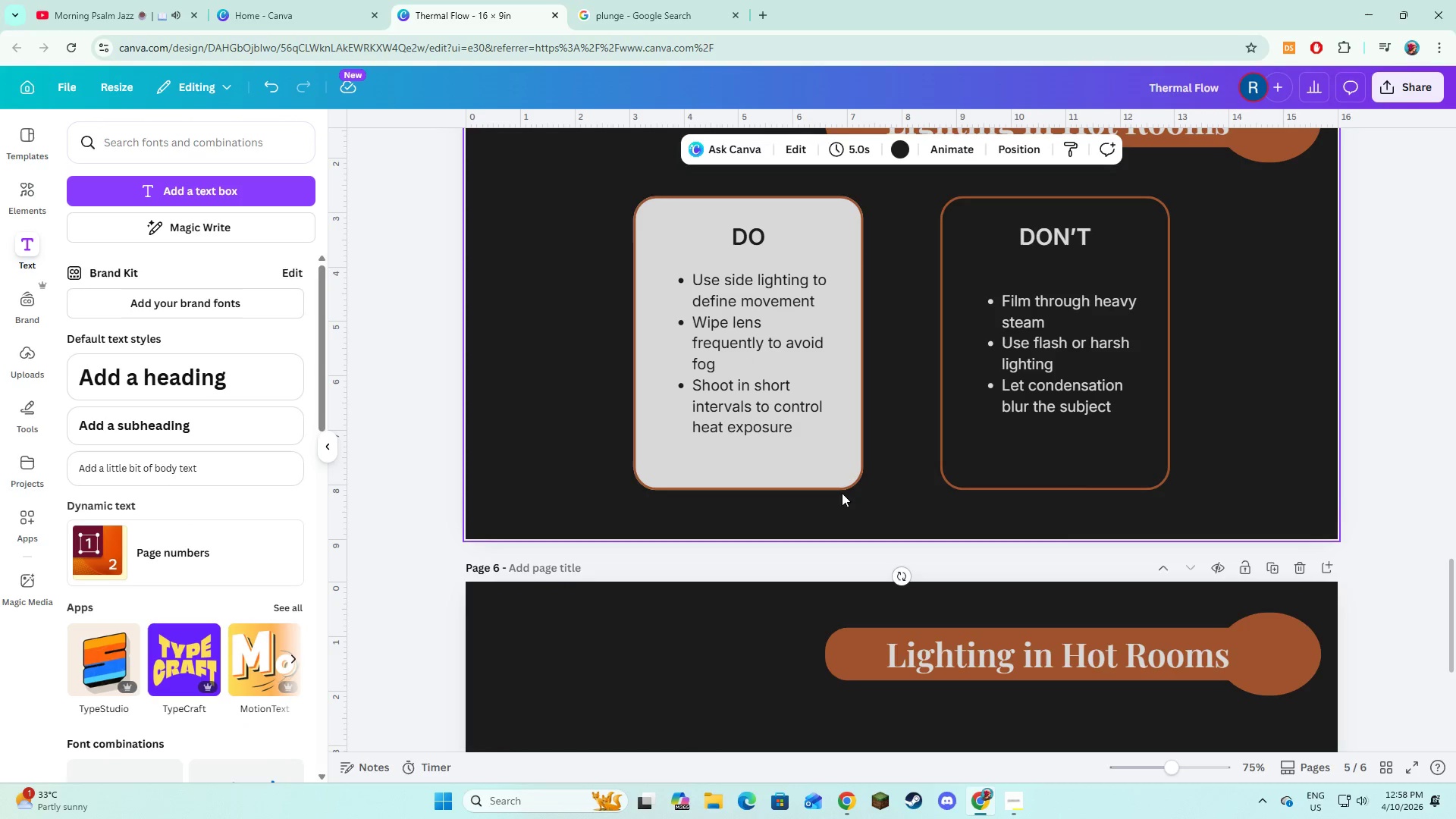 
left_click([767, 511])
 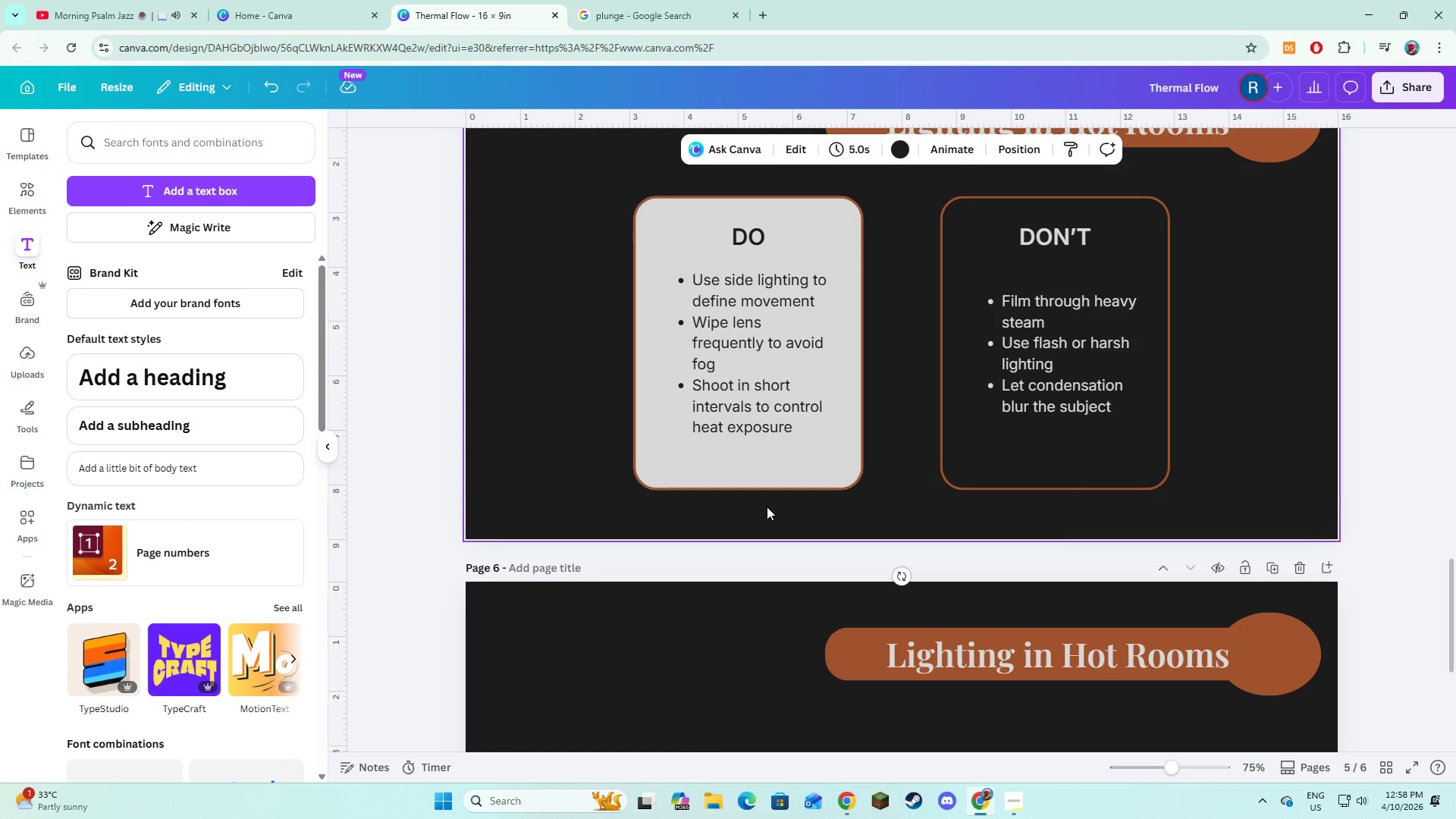 
scroll: coordinate [767, 507], scroll_direction: down, amount: 4.0
 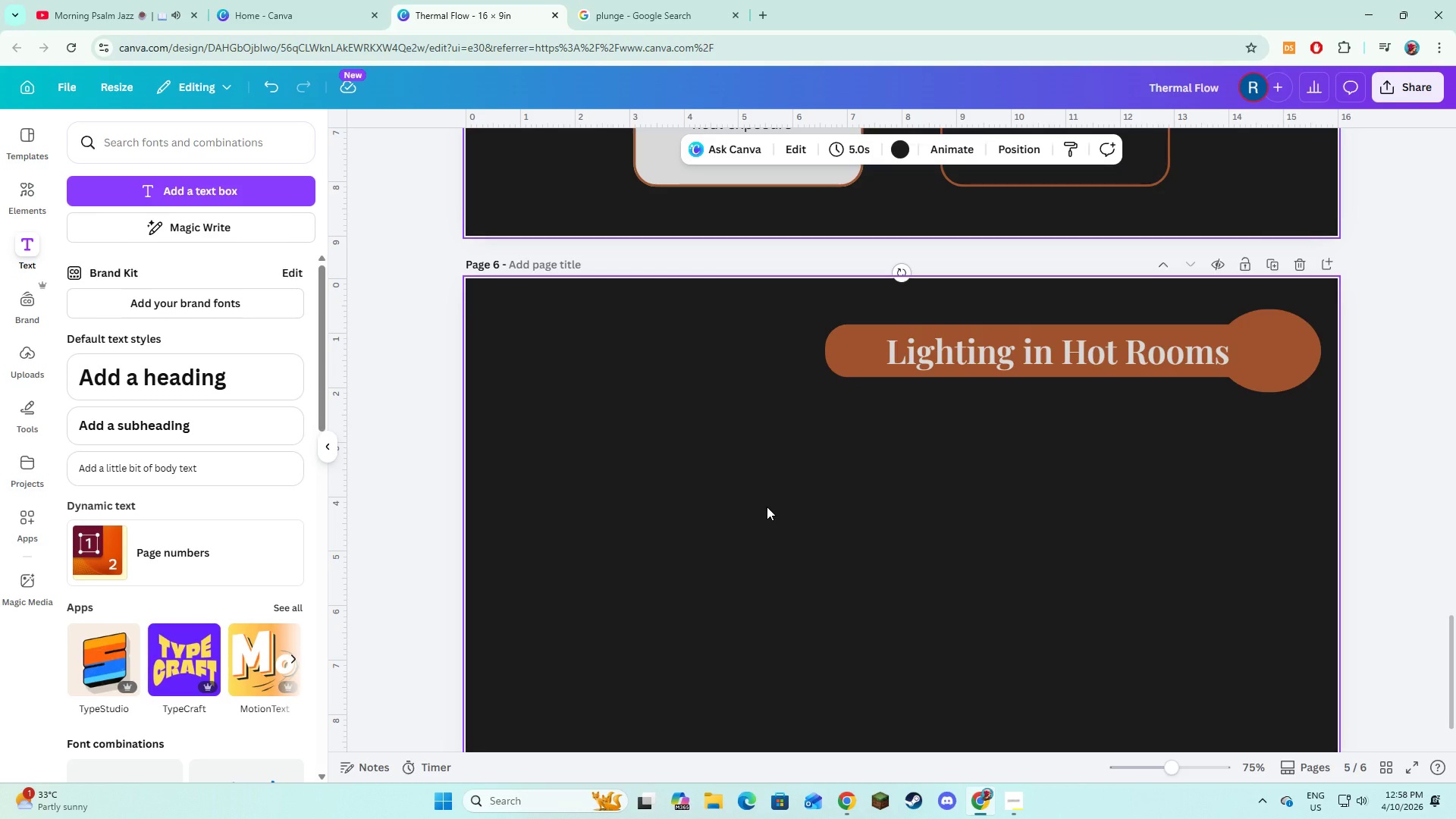 
wait(40.96)
 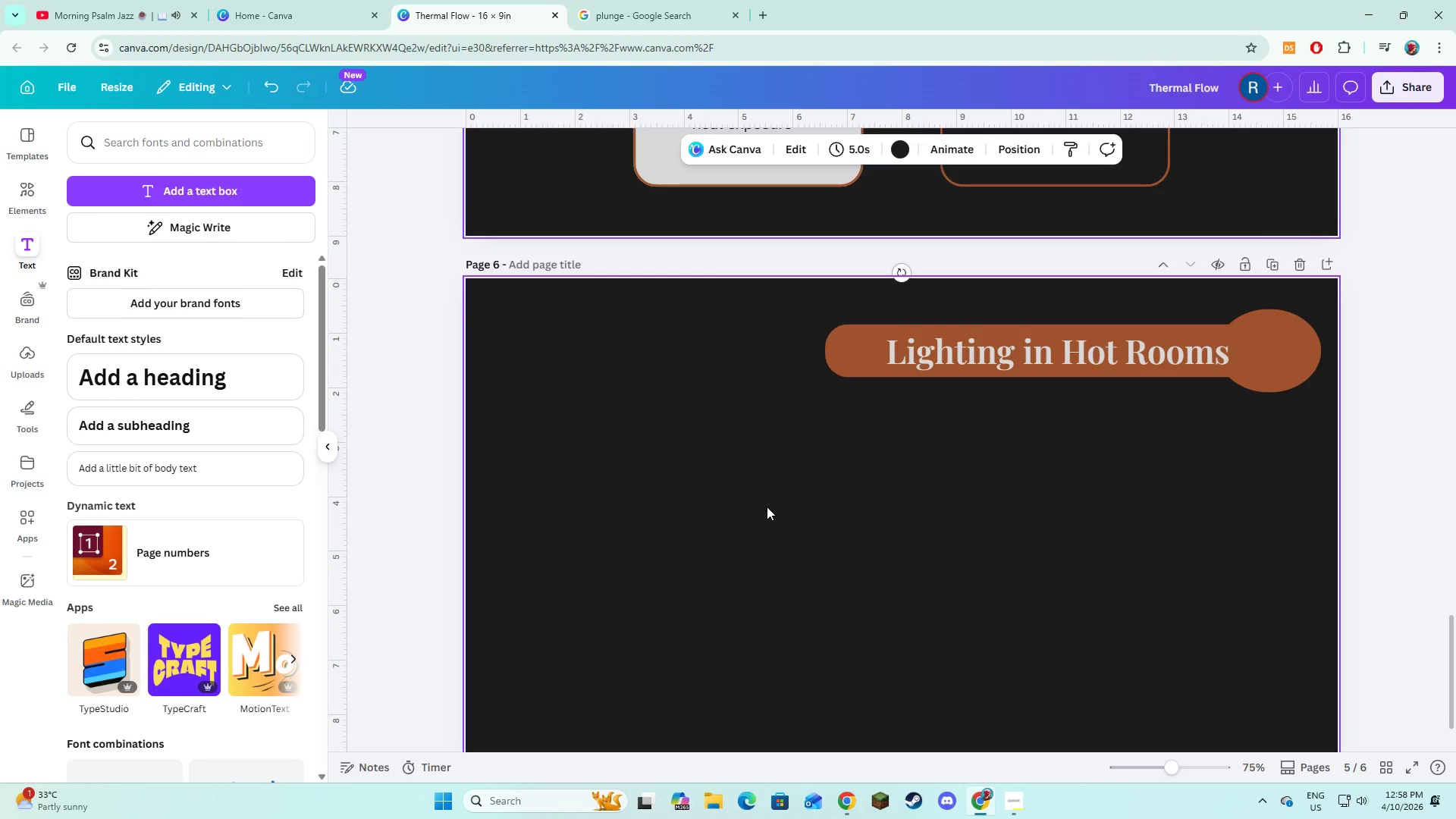 
double_click([985, 346])
 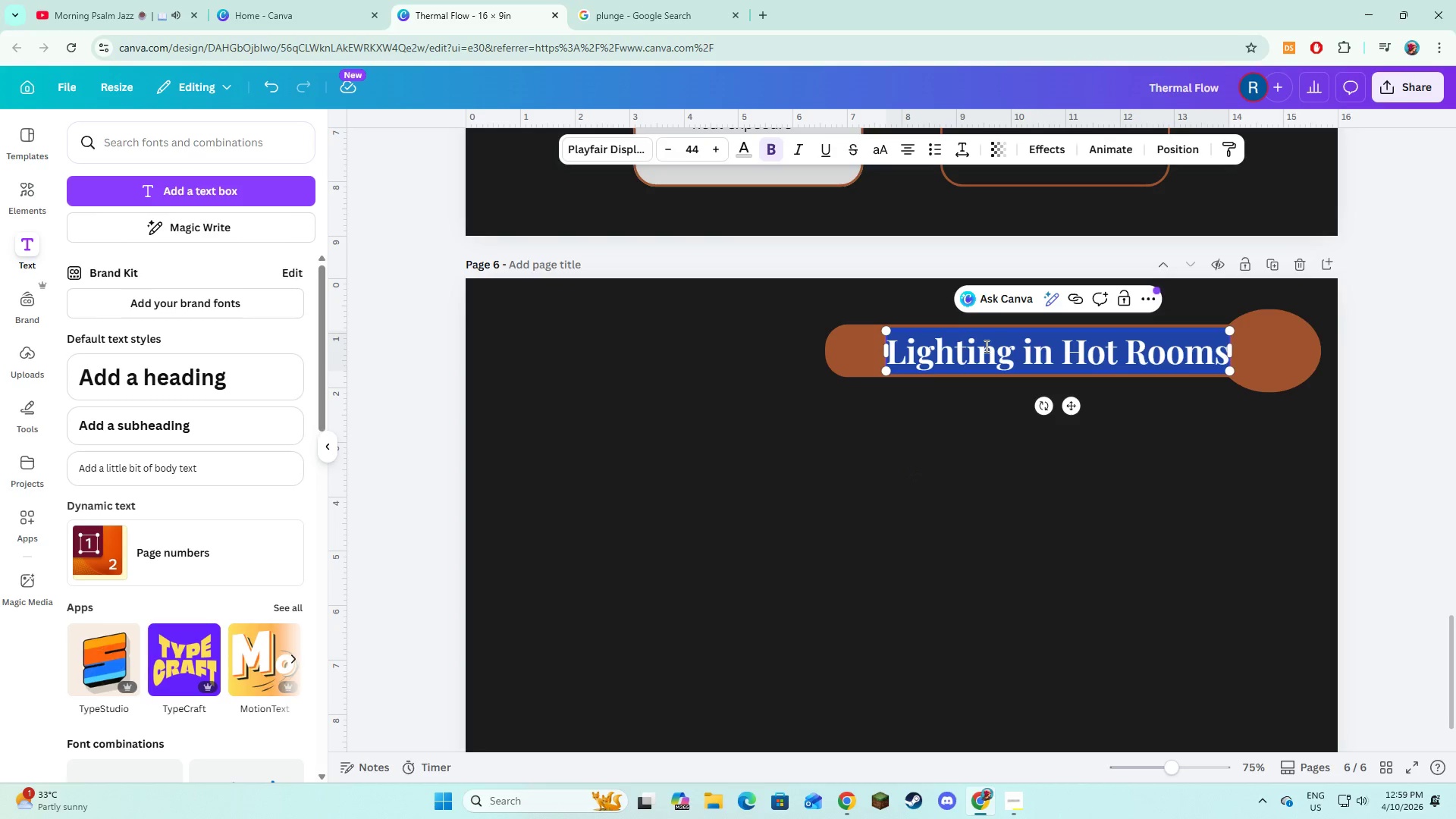 
type(Framing & p)
key(Backspace)
type(Privacy)
 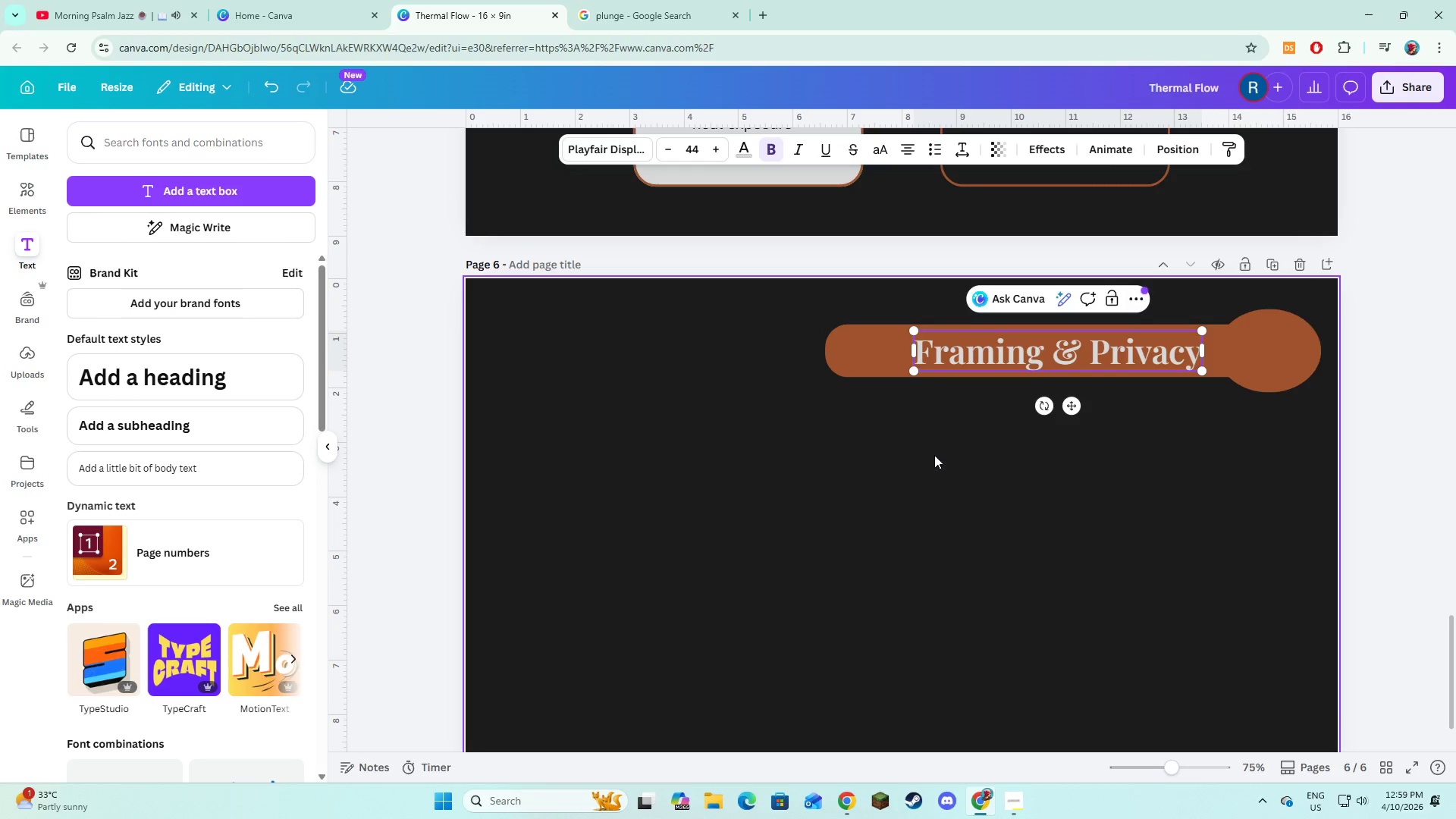 
left_click([928, 479])
 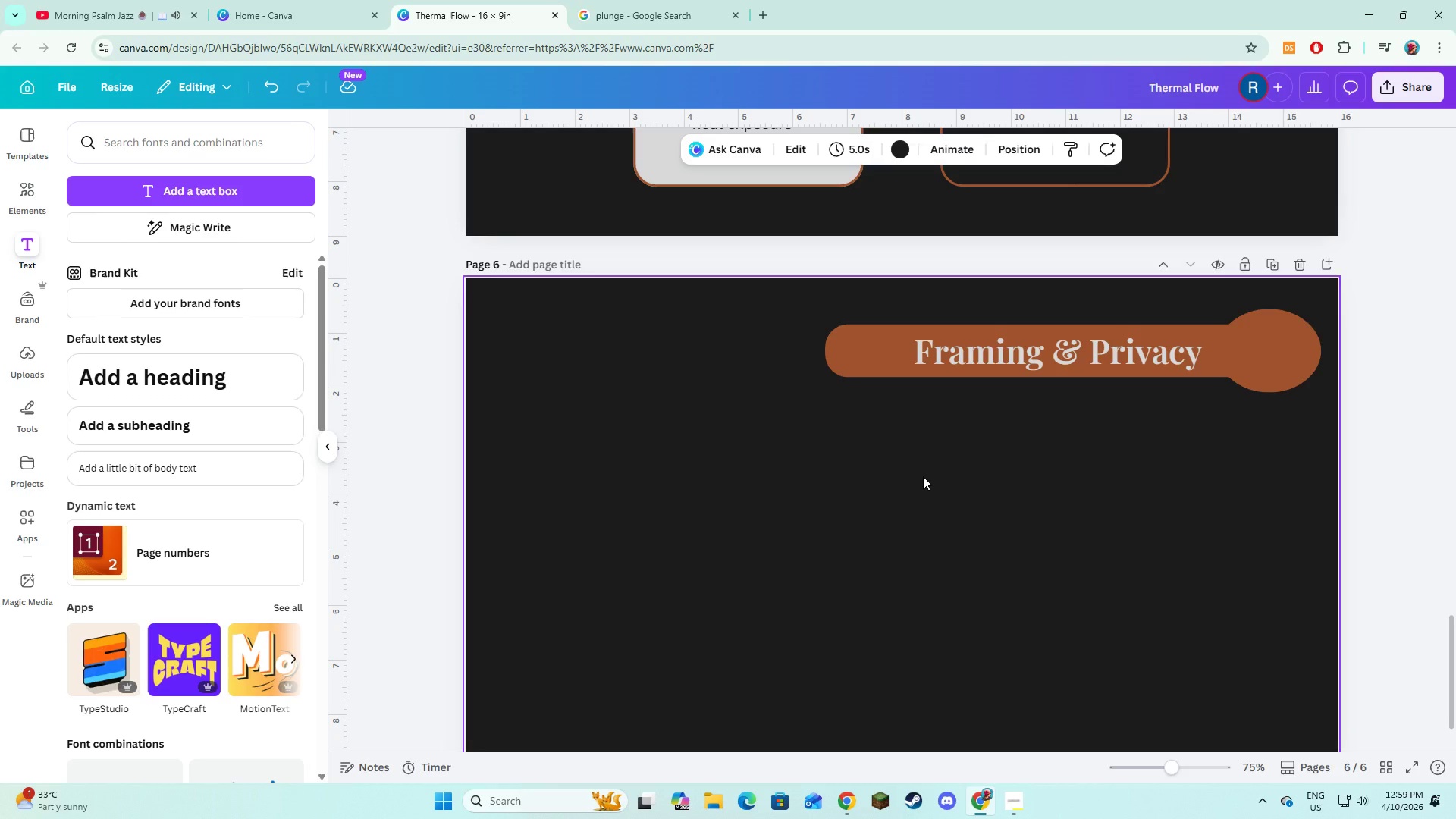 
wait(5.8)
 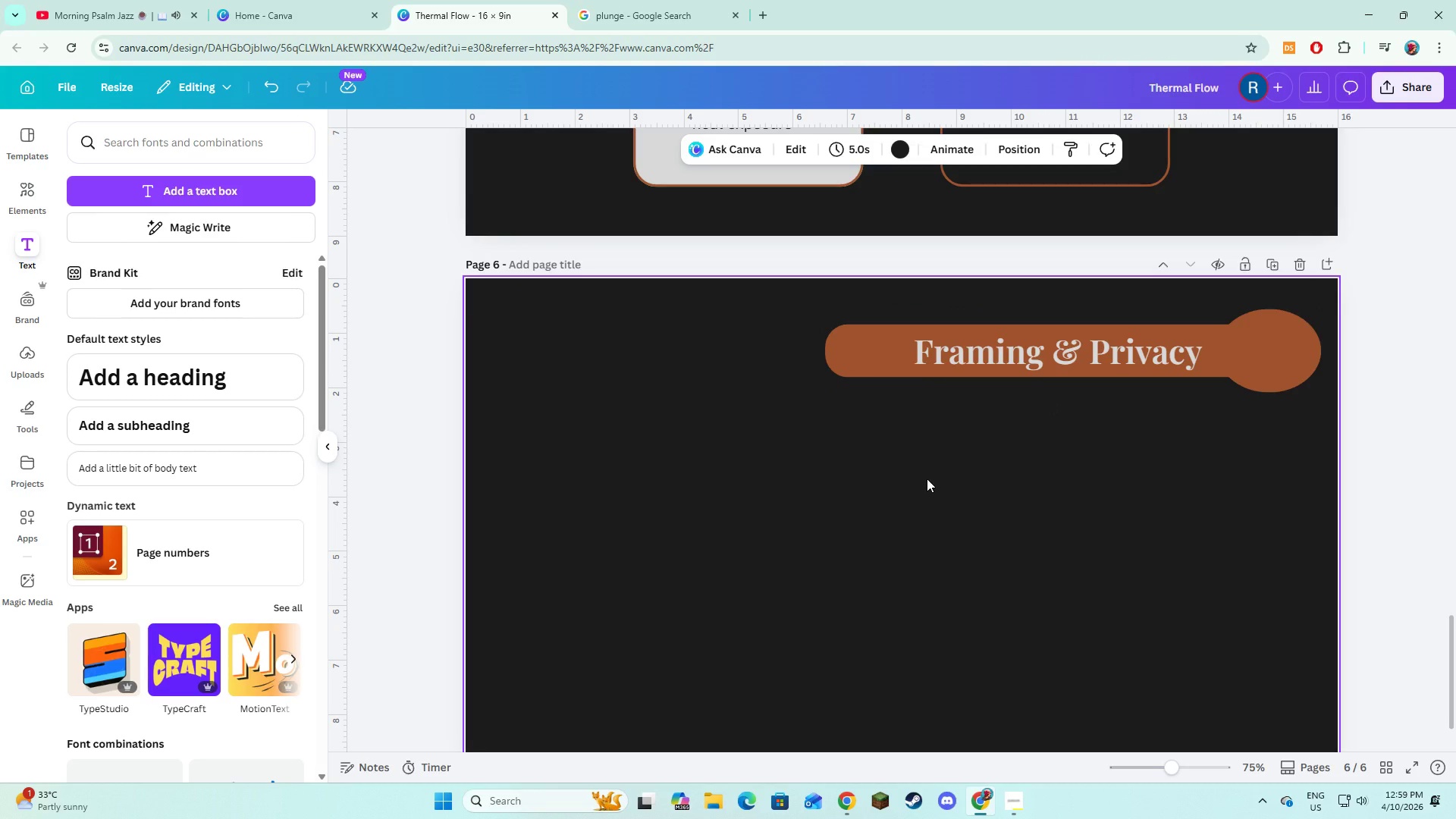 
scroll: coordinate [923, 476], scroll_direction: up, amount: 6.0
 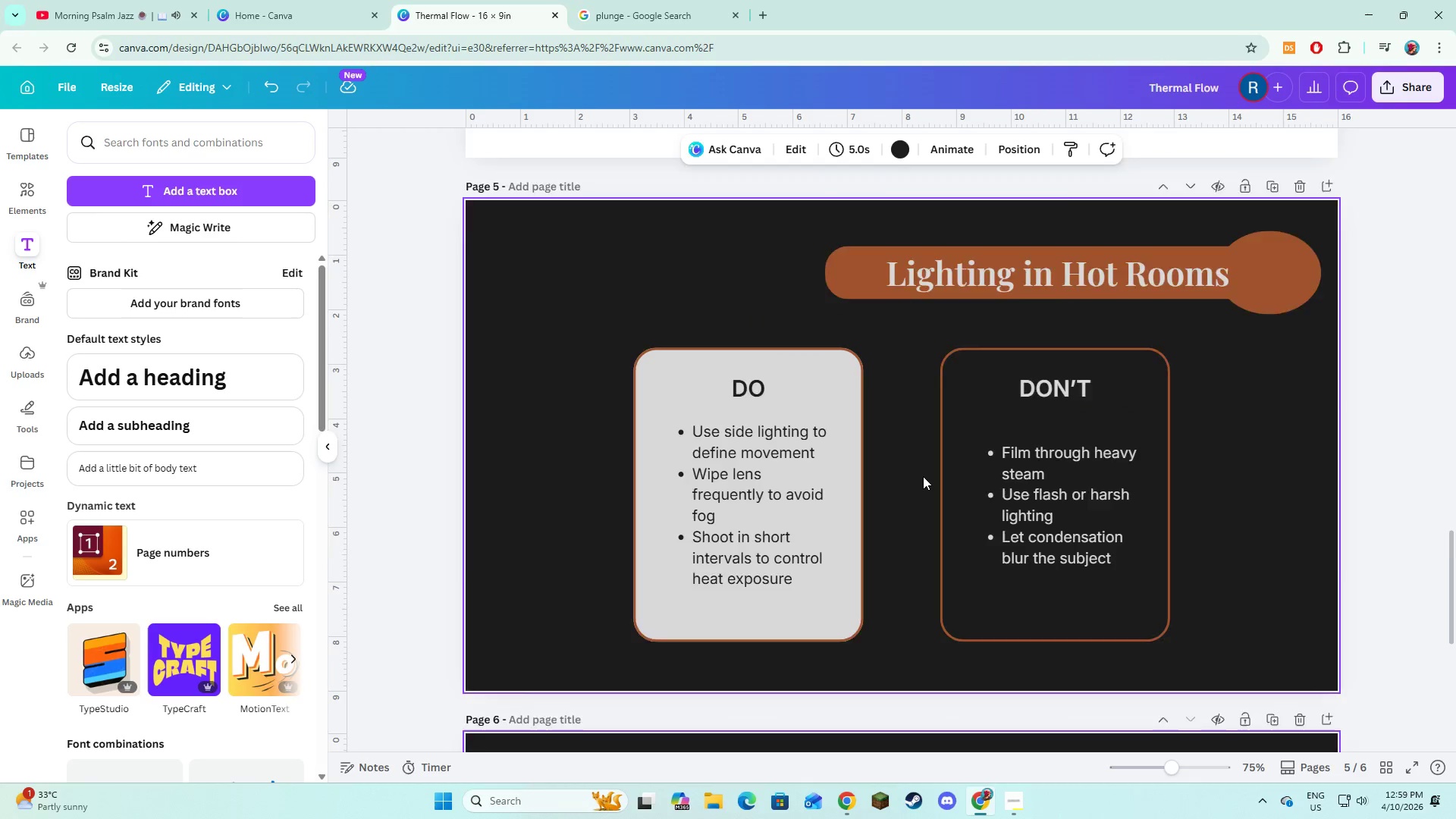 
scroll: coordinate [923, 476], scroll_direction: down, amount: 2.0
 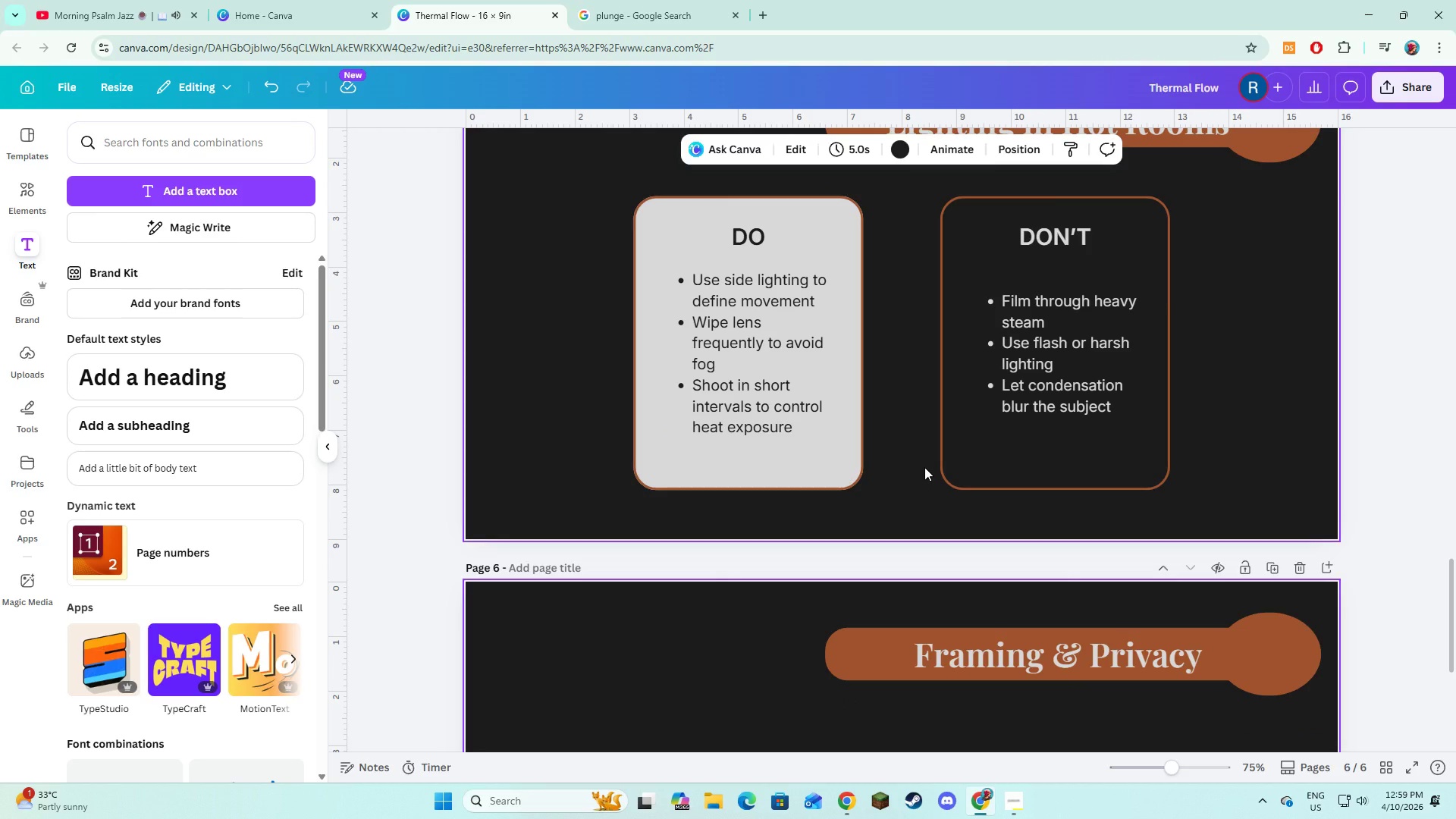 
scroll: coordinate [924, 466], scroll_direction: none, amount: 0.0
 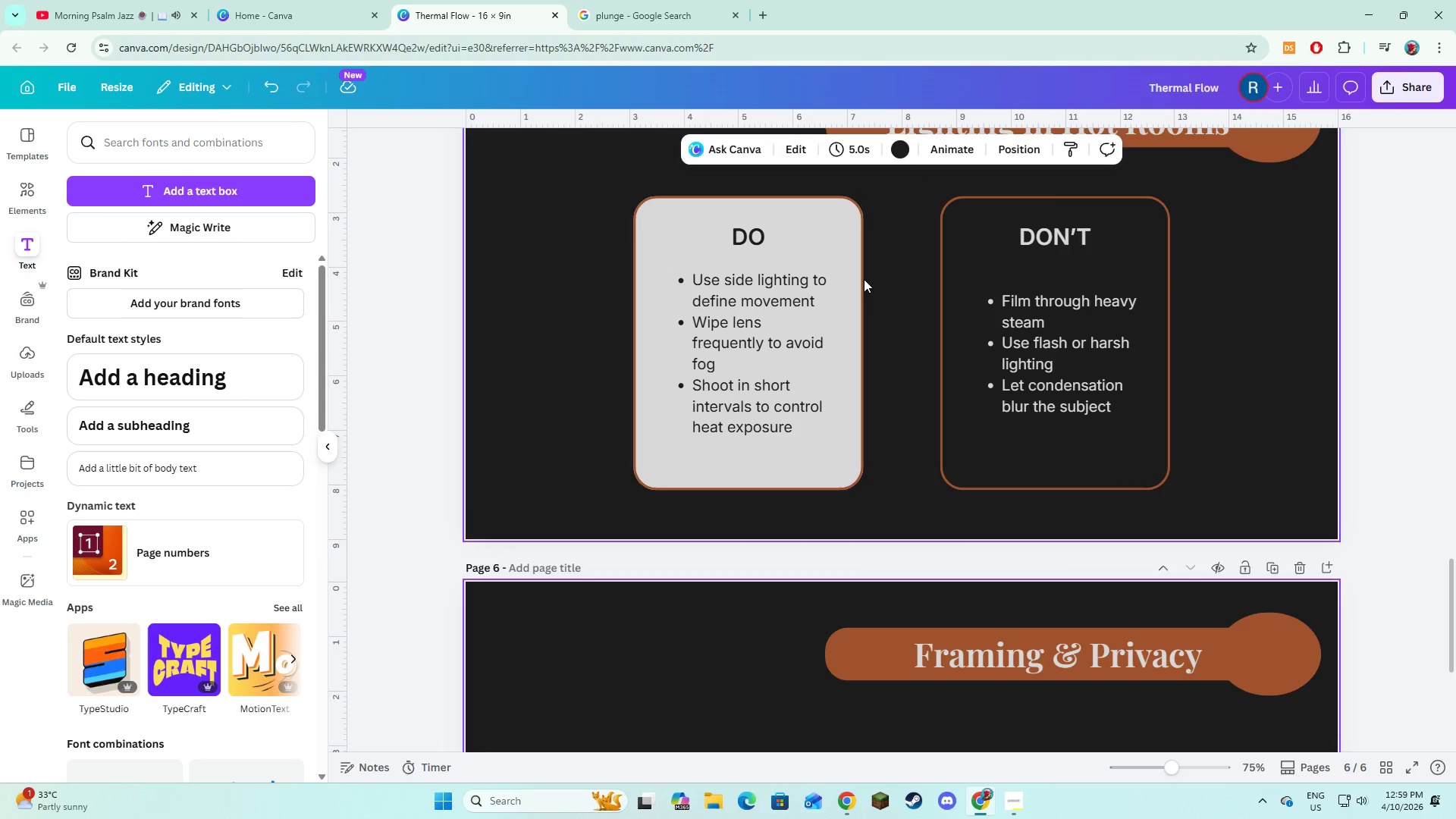 
hold_key(key=ShiftLeft, duration=1.5)
left_click([821, 218])
 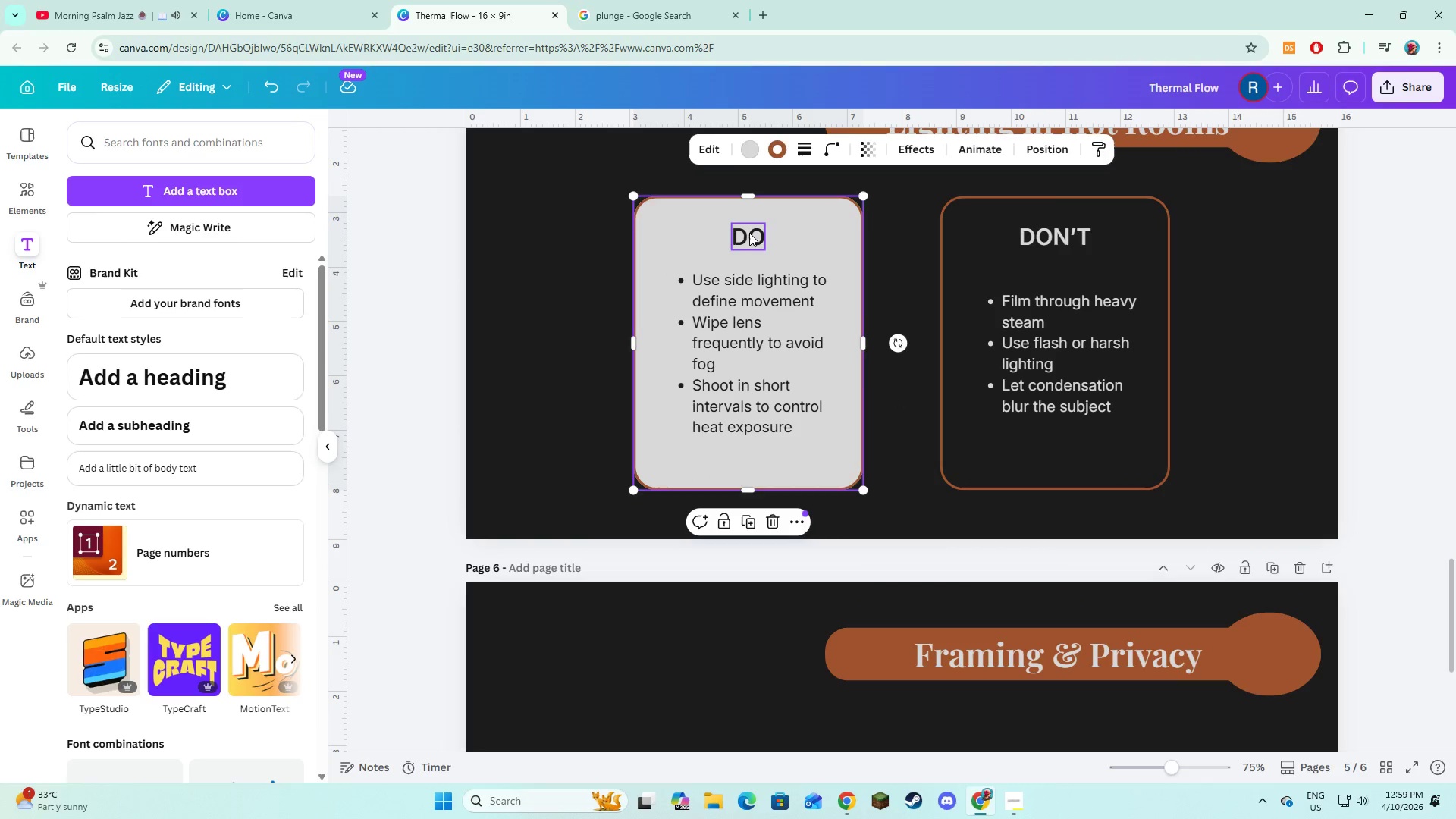 
left_click([749, 233])
 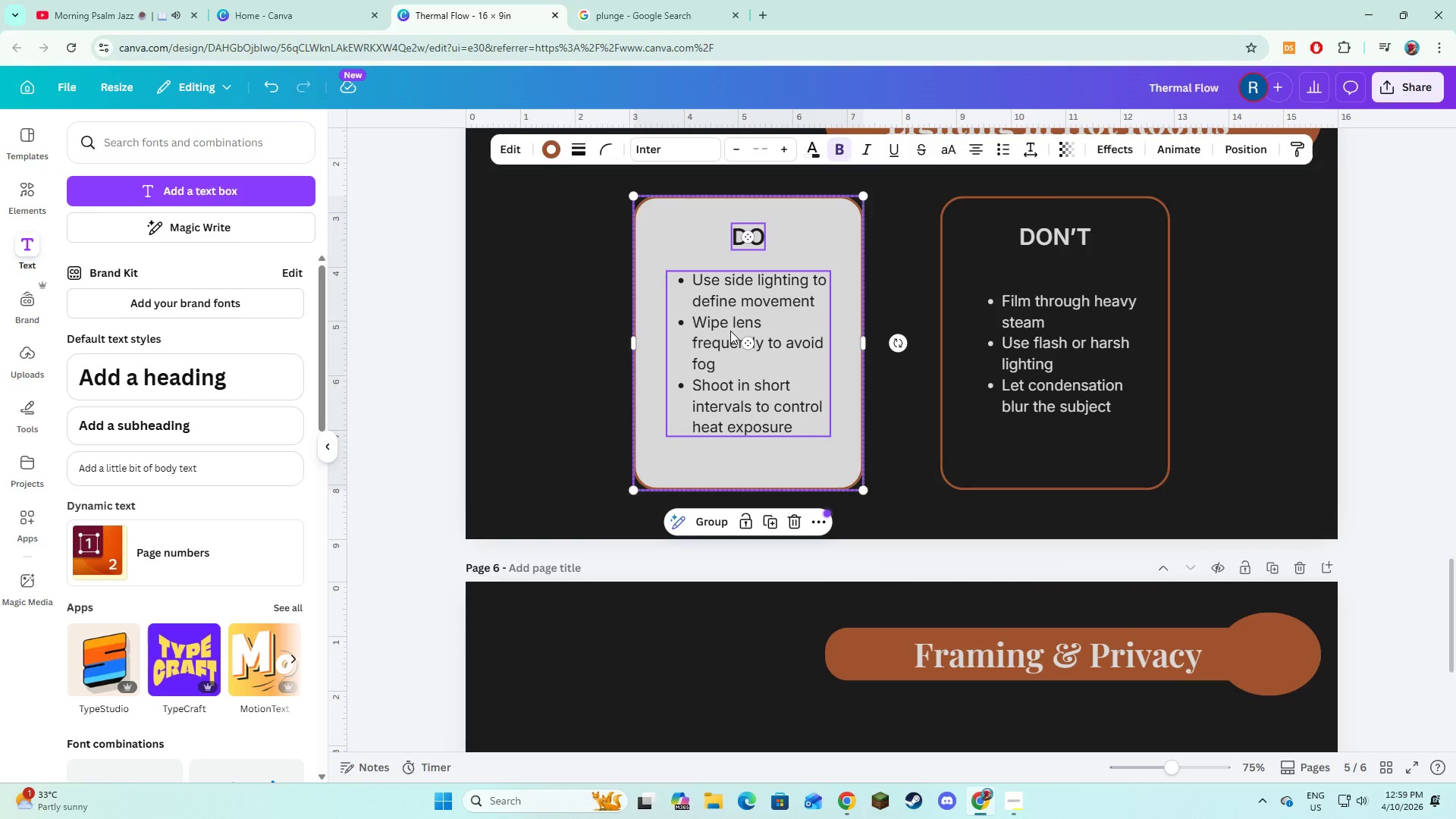 
double_click([730, 331])
 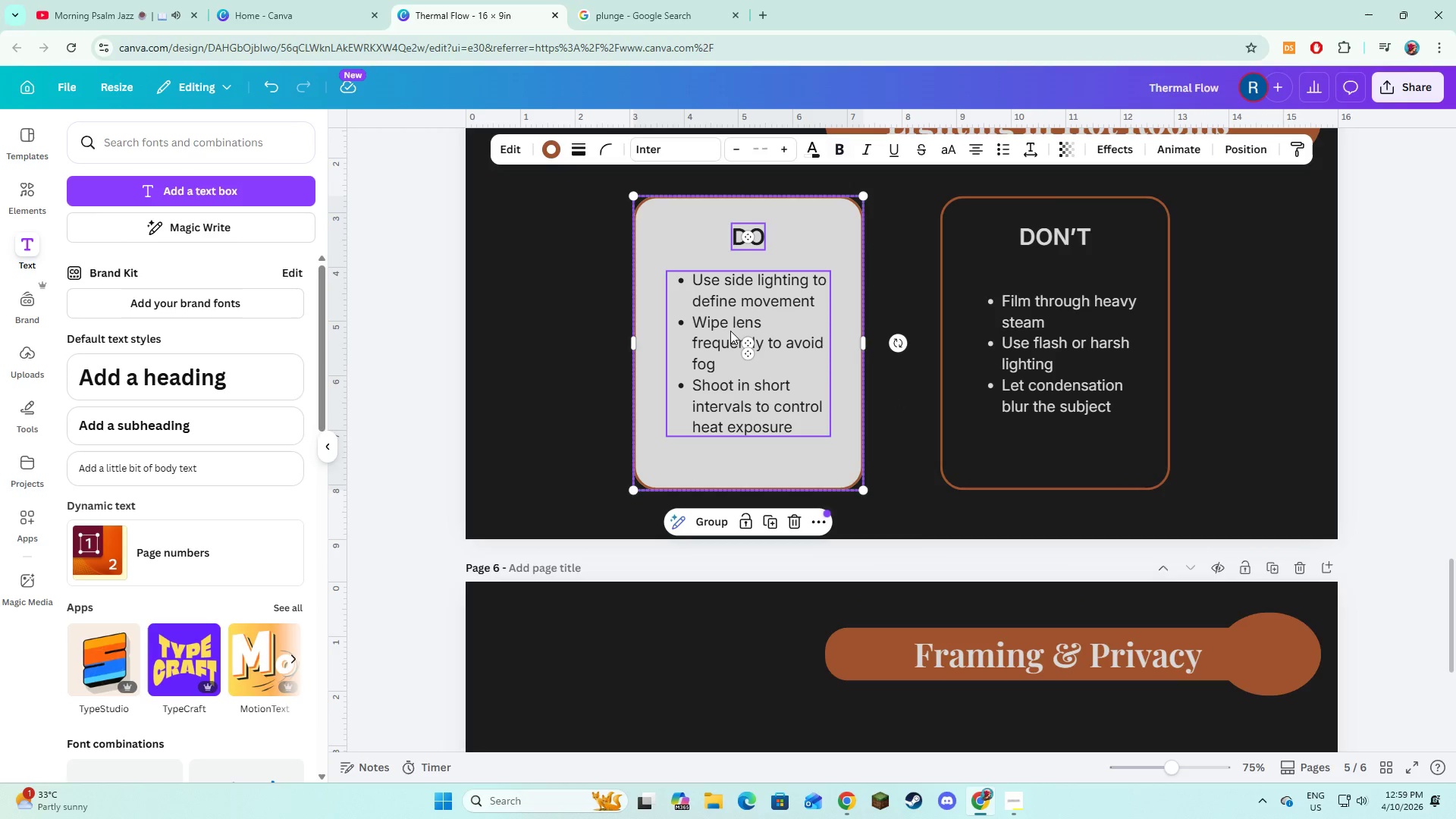 
hold_key(key=ShiftLeft, duration=1.52)
left_click([1082, 239])
 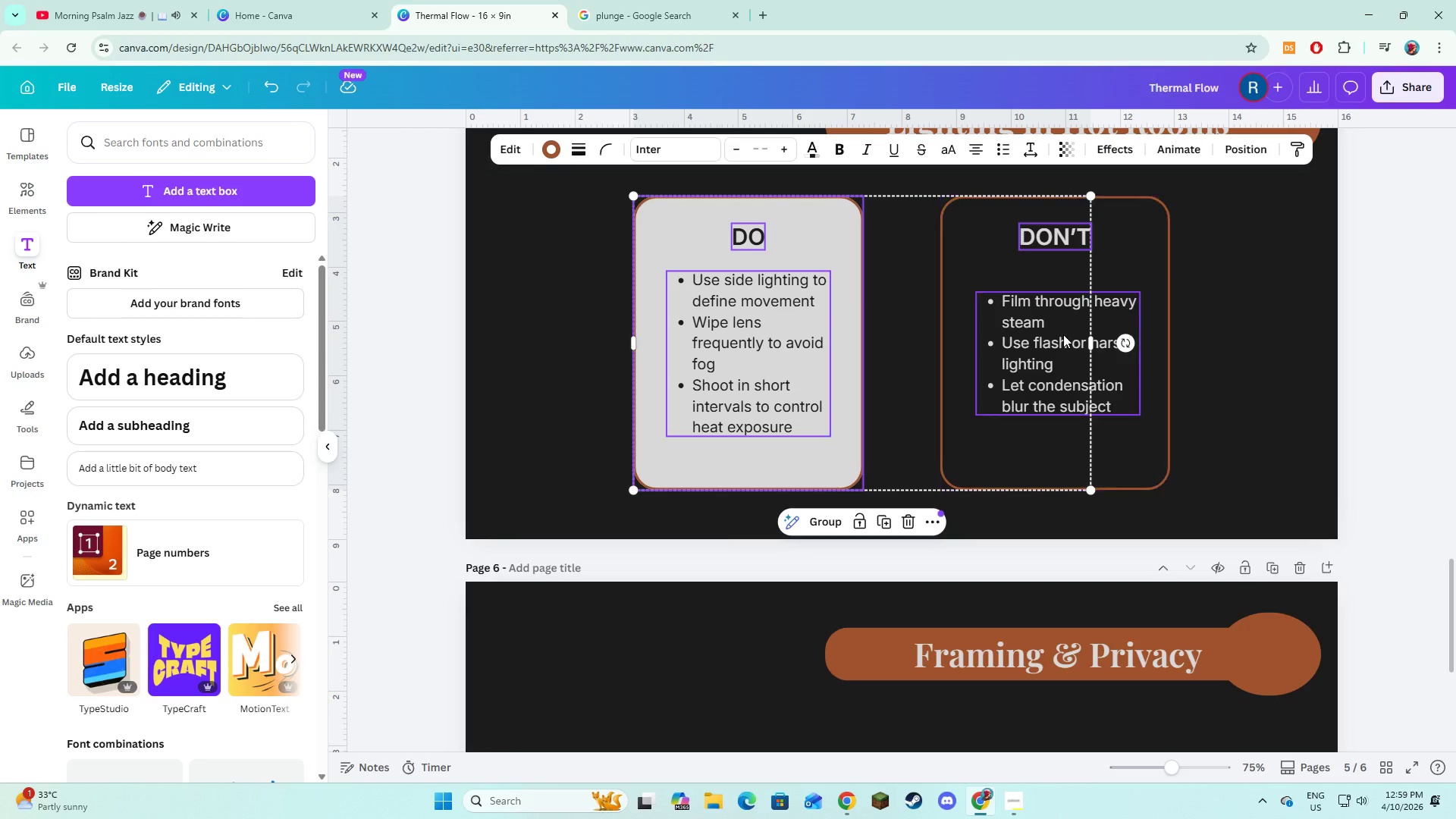 
double_click([1063, 334])
 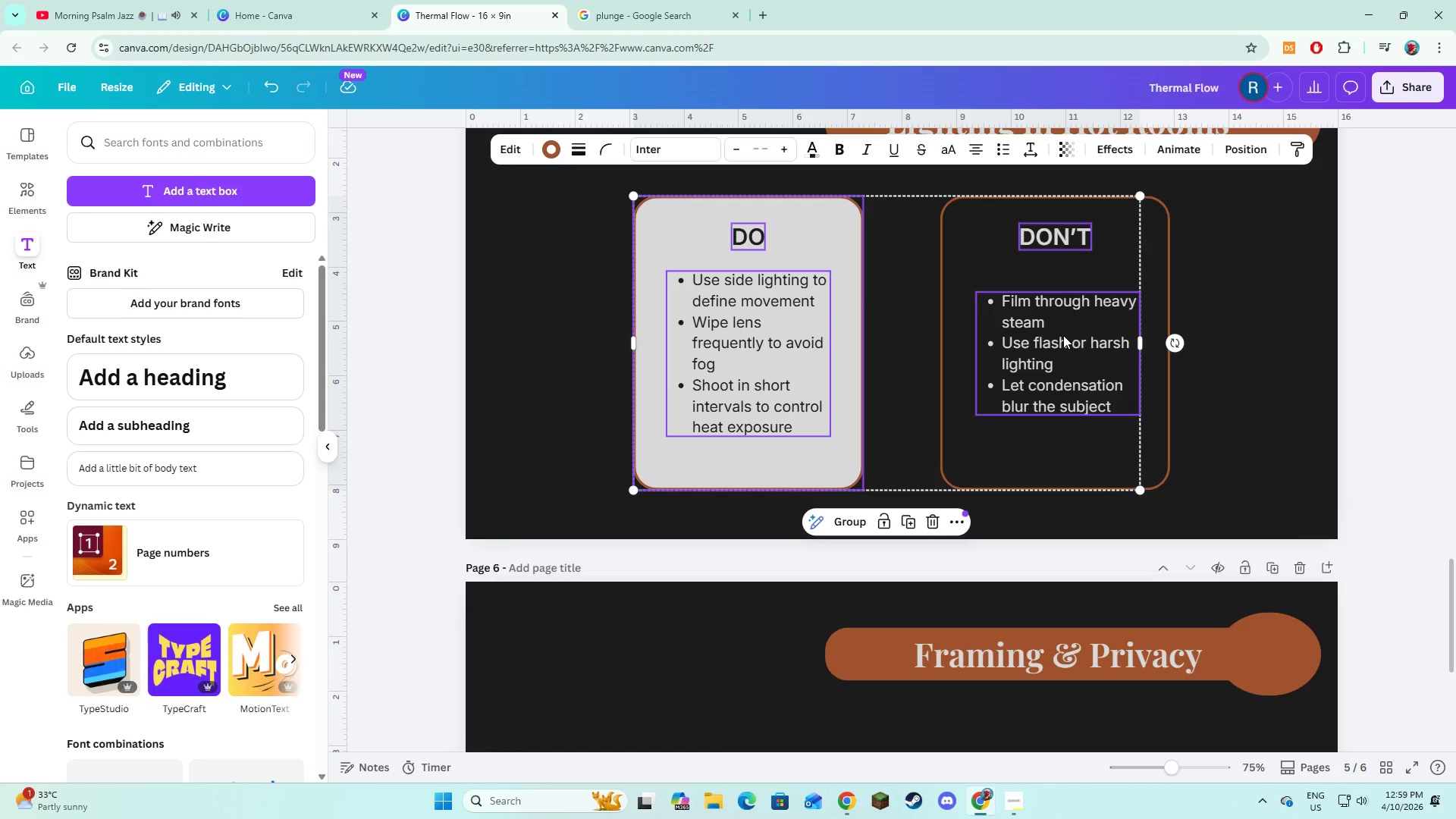 
hold_key(key=ShiftLeft, duration=1.36)
left_click([1160, 435])
 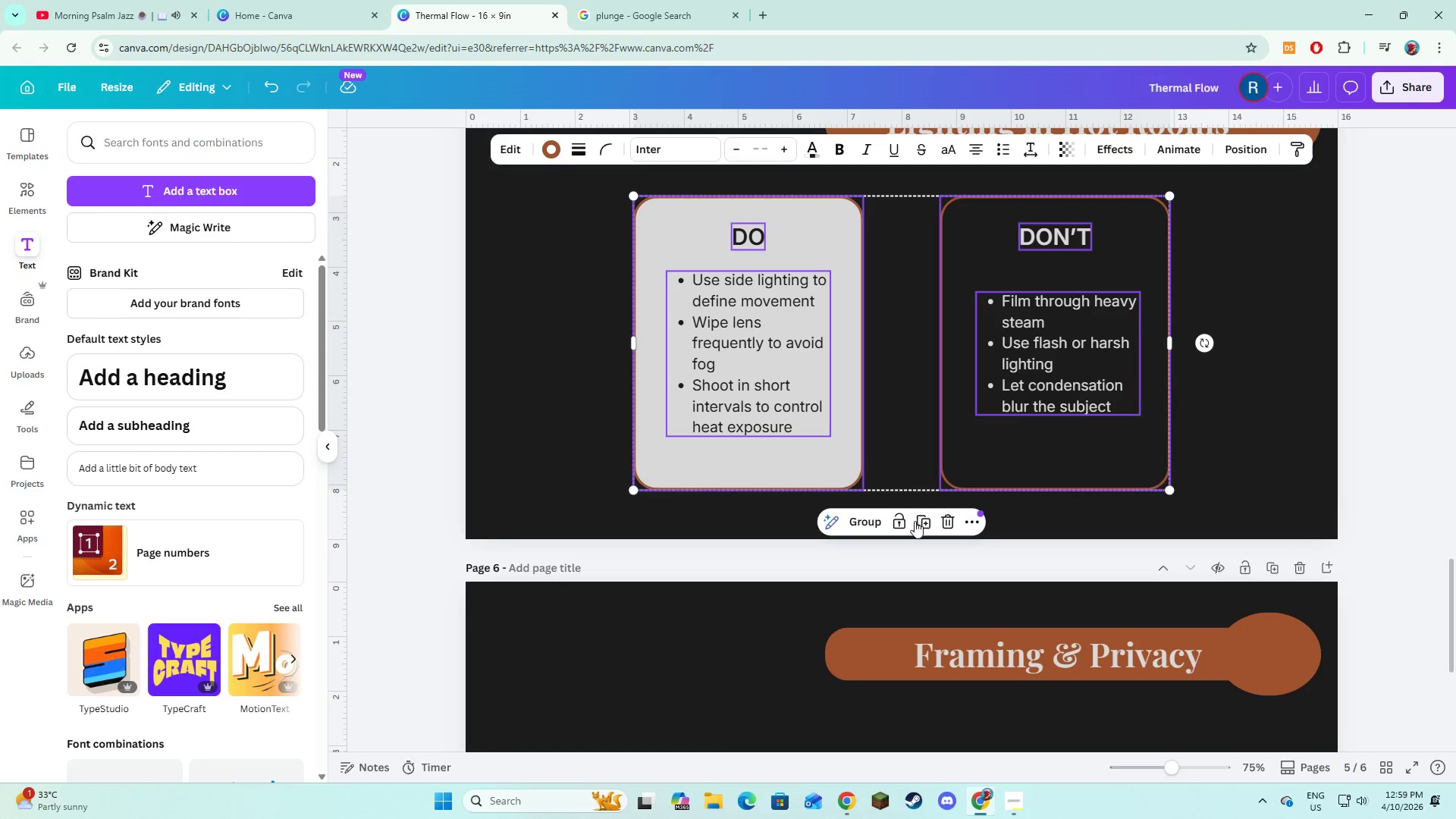 
left_click([915, 526])
 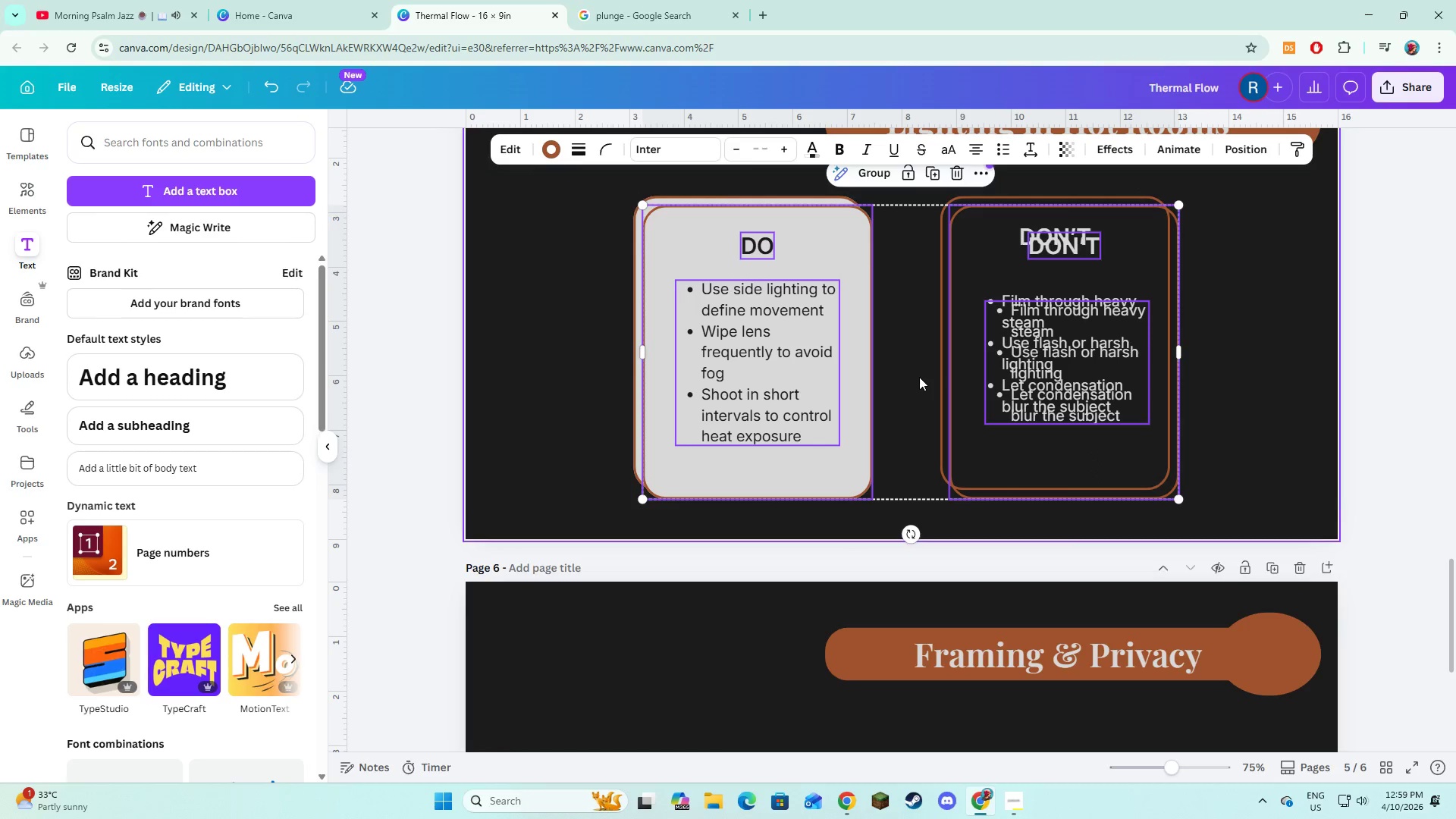 
left_click_drag(start_coordinate=[919, 377], to_coordinate=[904, 509])
 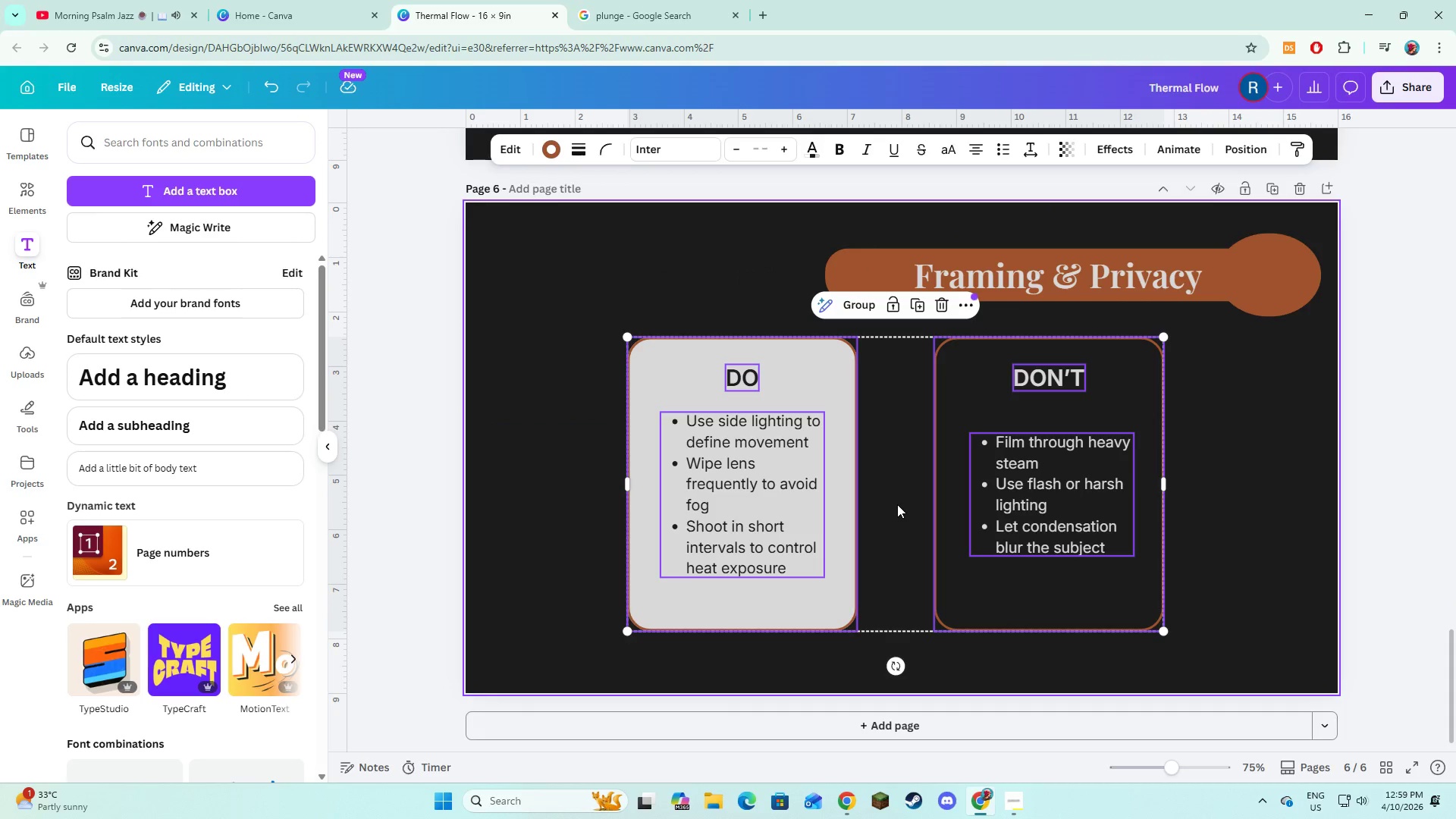 
scroll: coordinate [915, 404], scroll_direction: down, amount: 7.0
 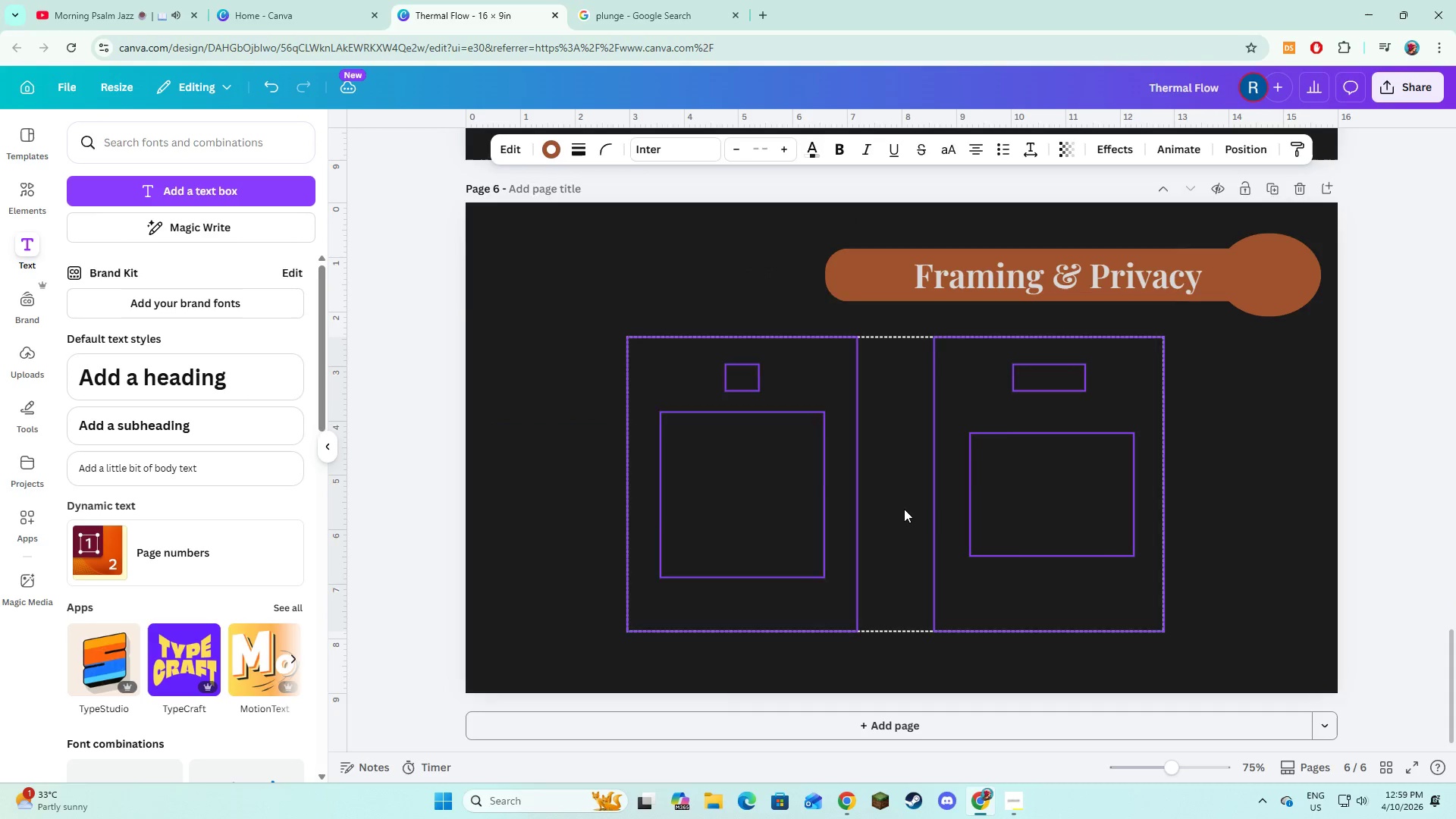 
left_click_drag(start_coordinate=[897, 504], to_coordinate=[904, 512])
 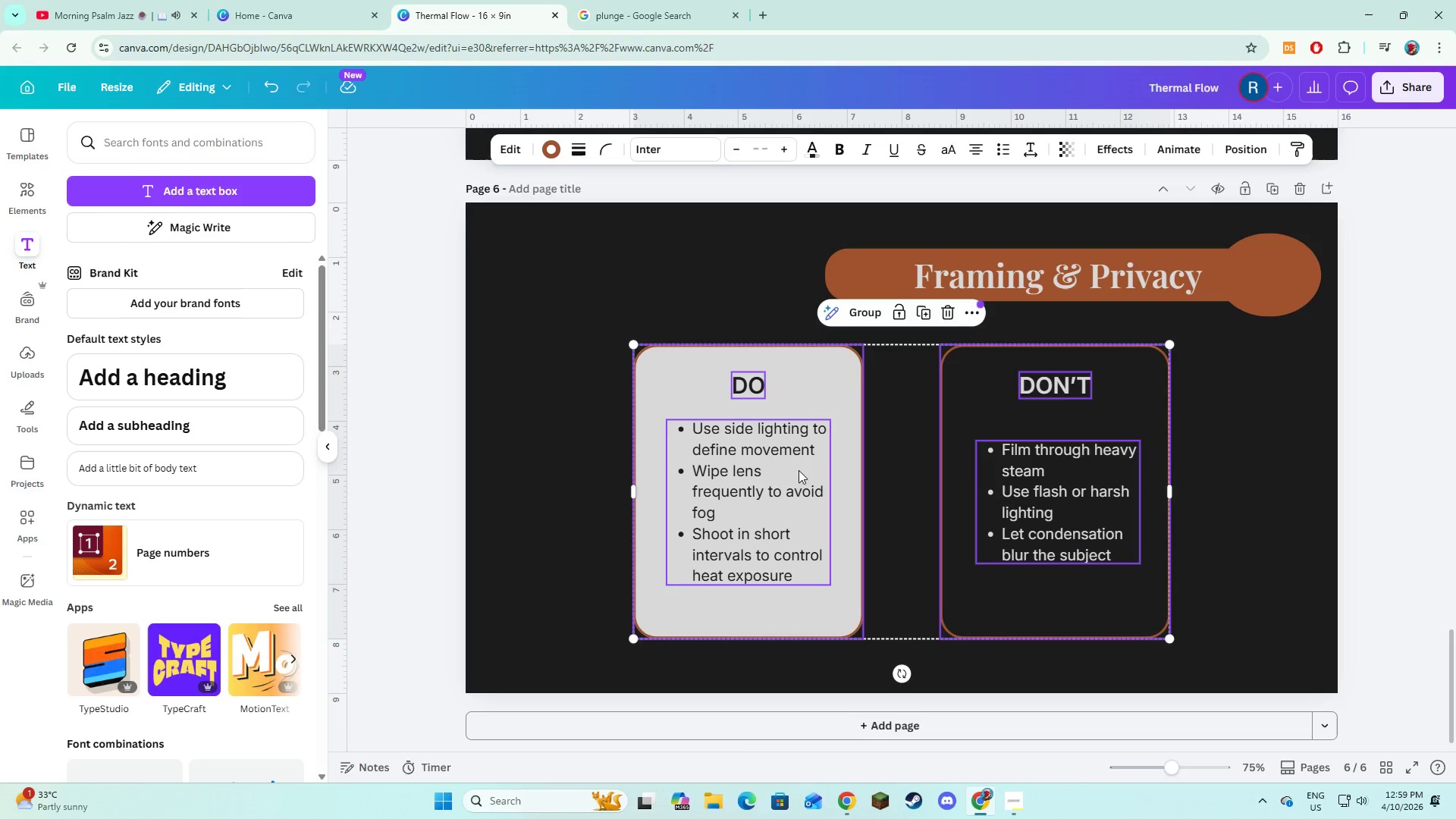 
left_click([762, 487])
 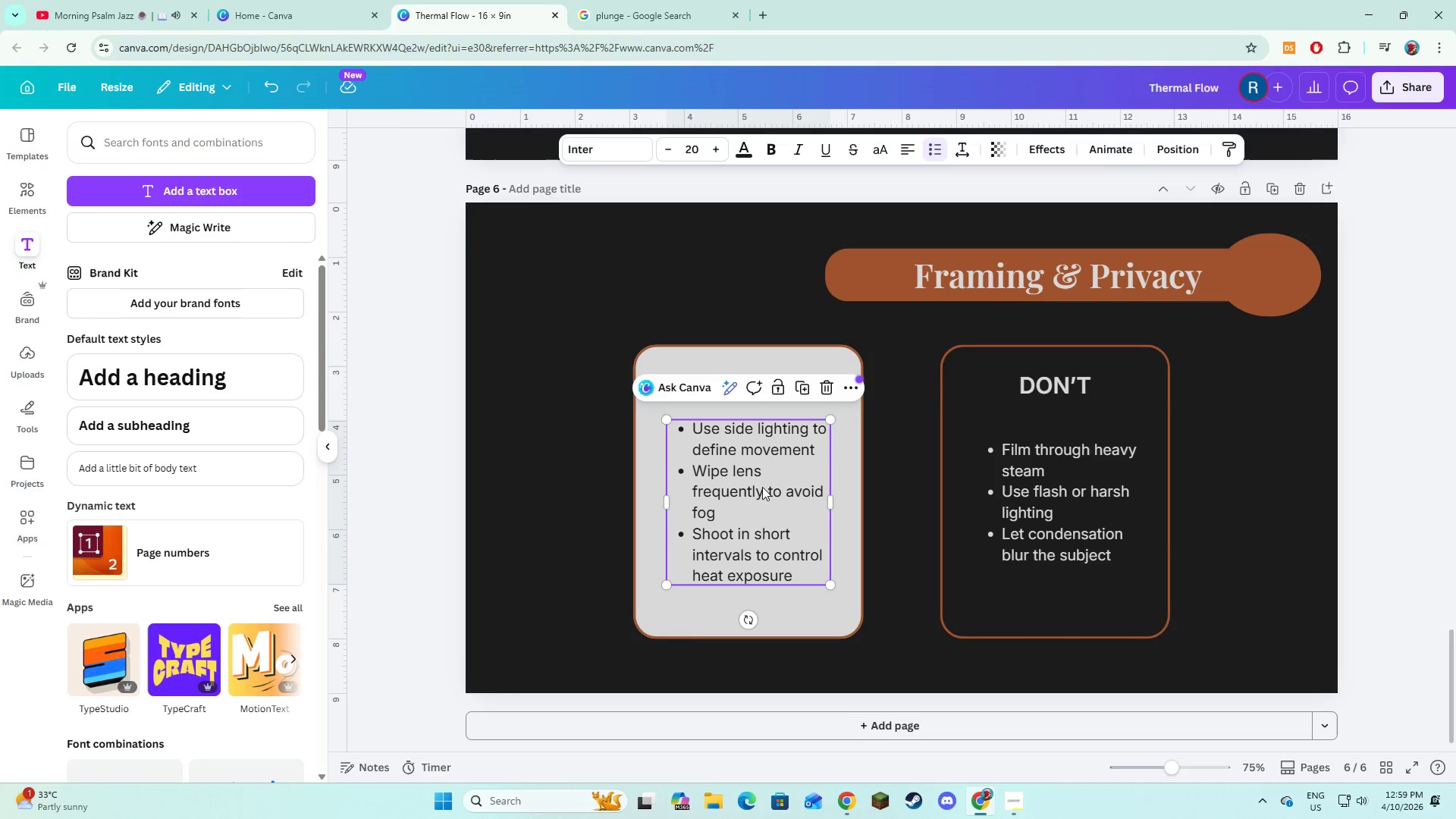 
left_click([762, 487])
 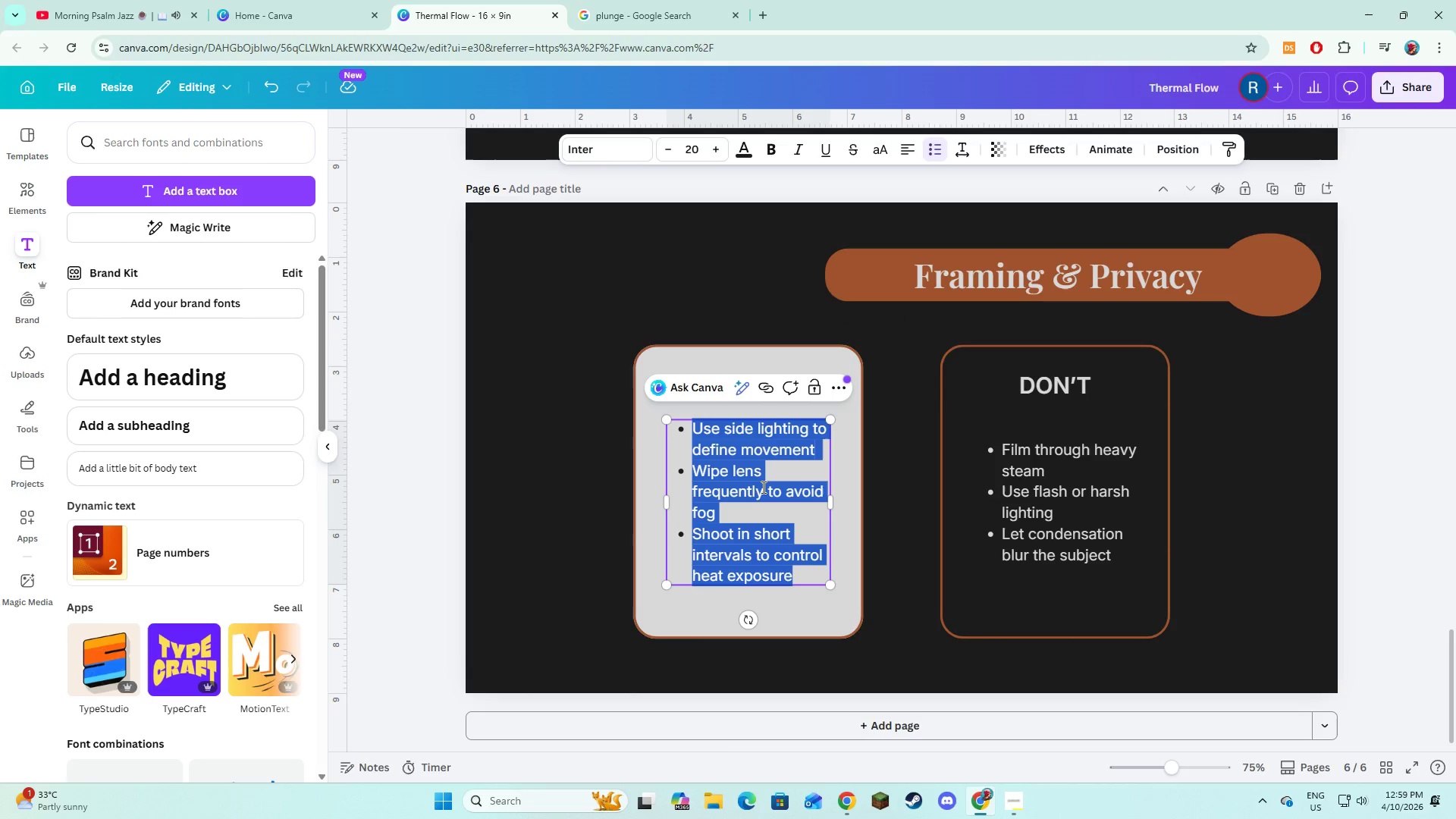 
type(Focus on fro)
key(Backspace)
key(Backspace)
type(orm, not faces)
 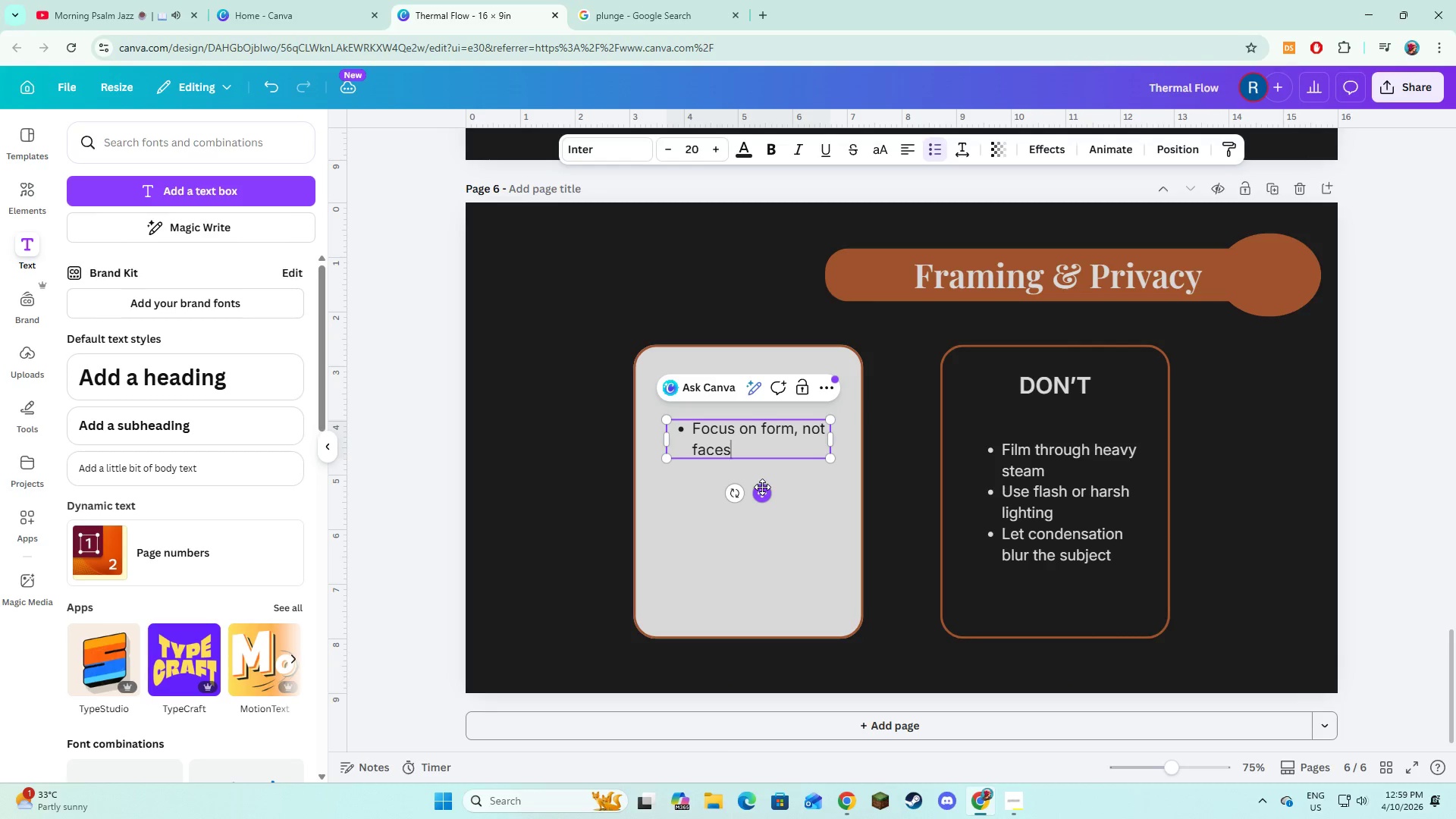 
key(Enter)
 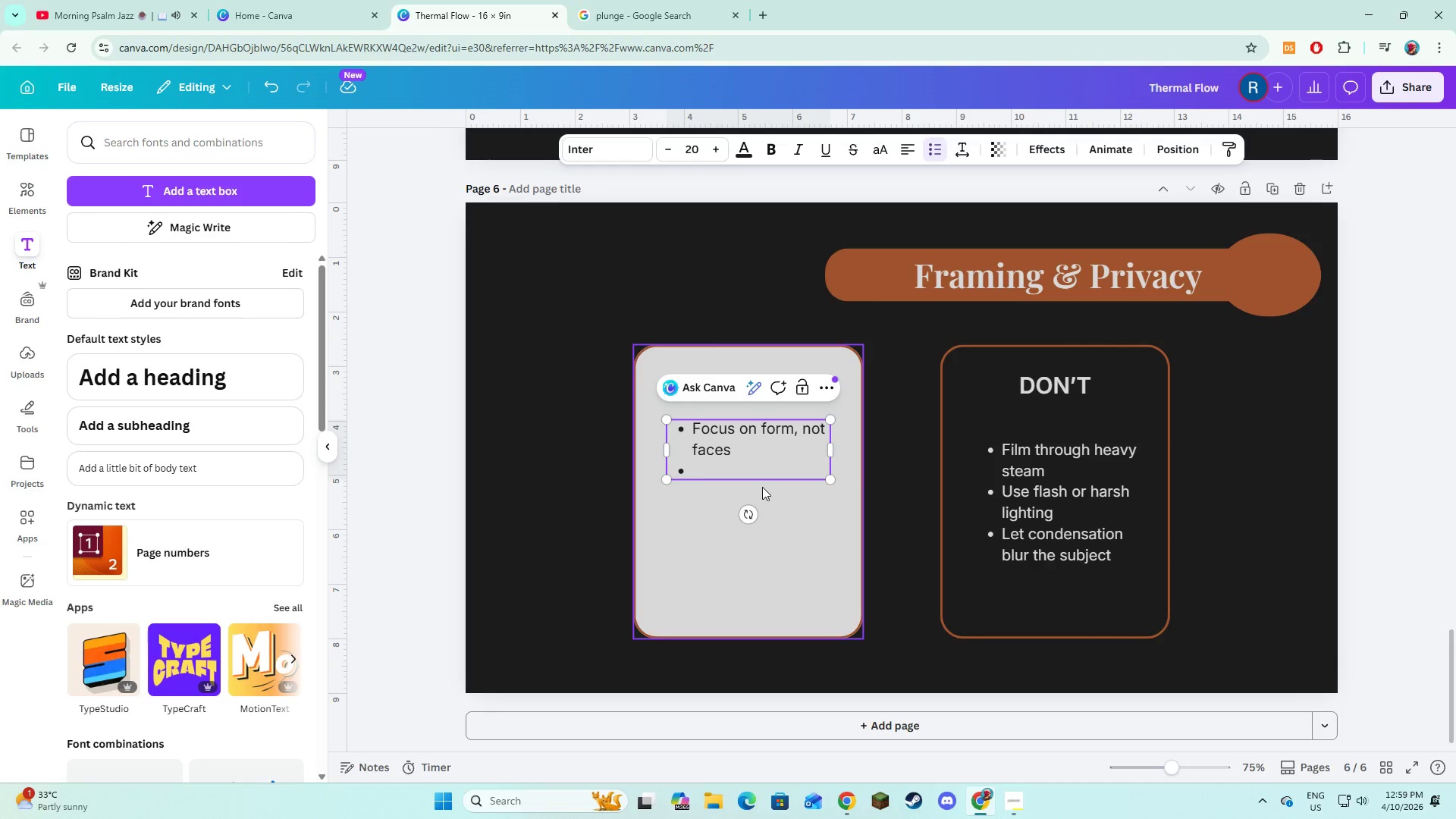 
type(Use tight crops or black angles)
 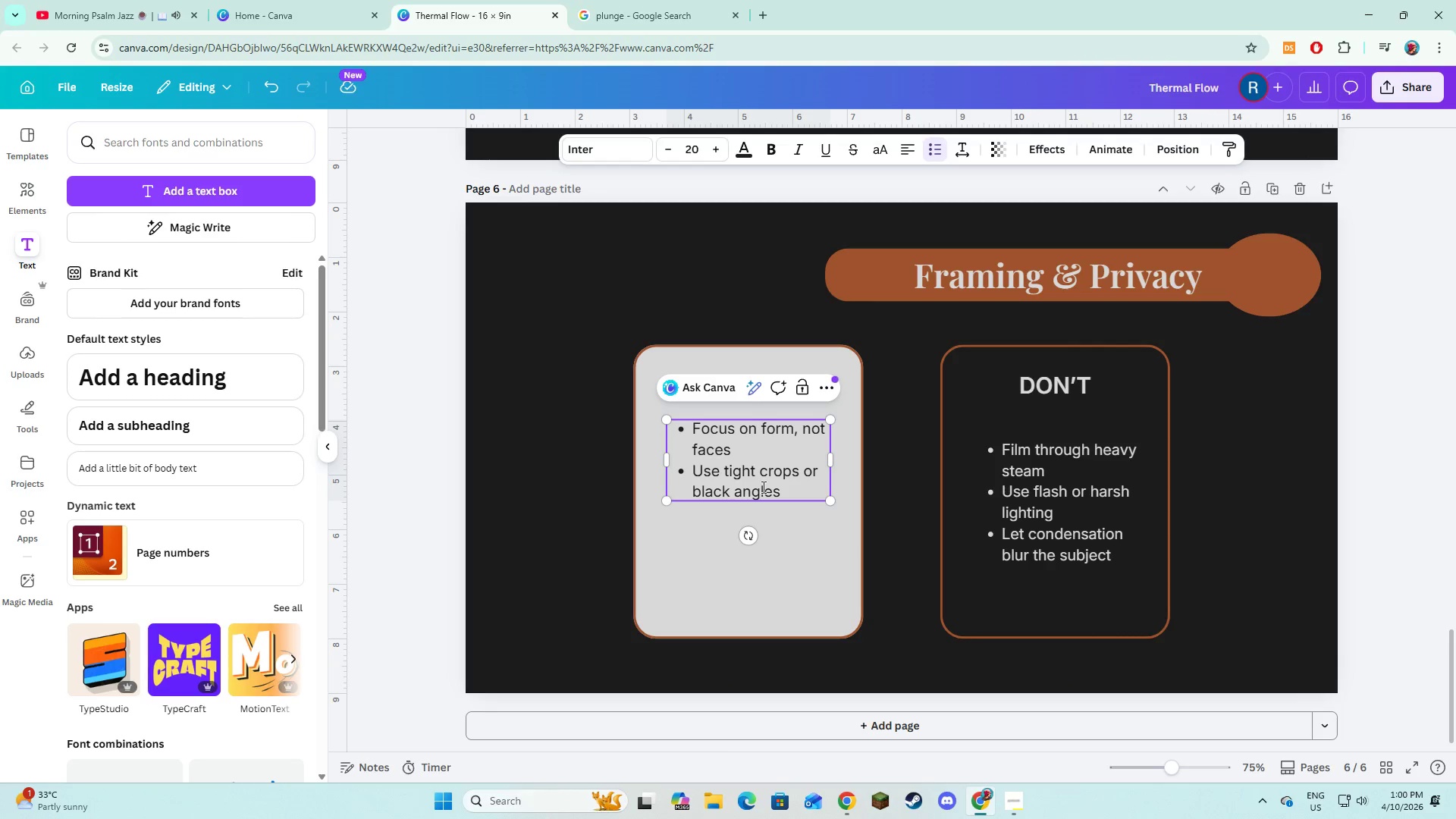 
key(Enter)
 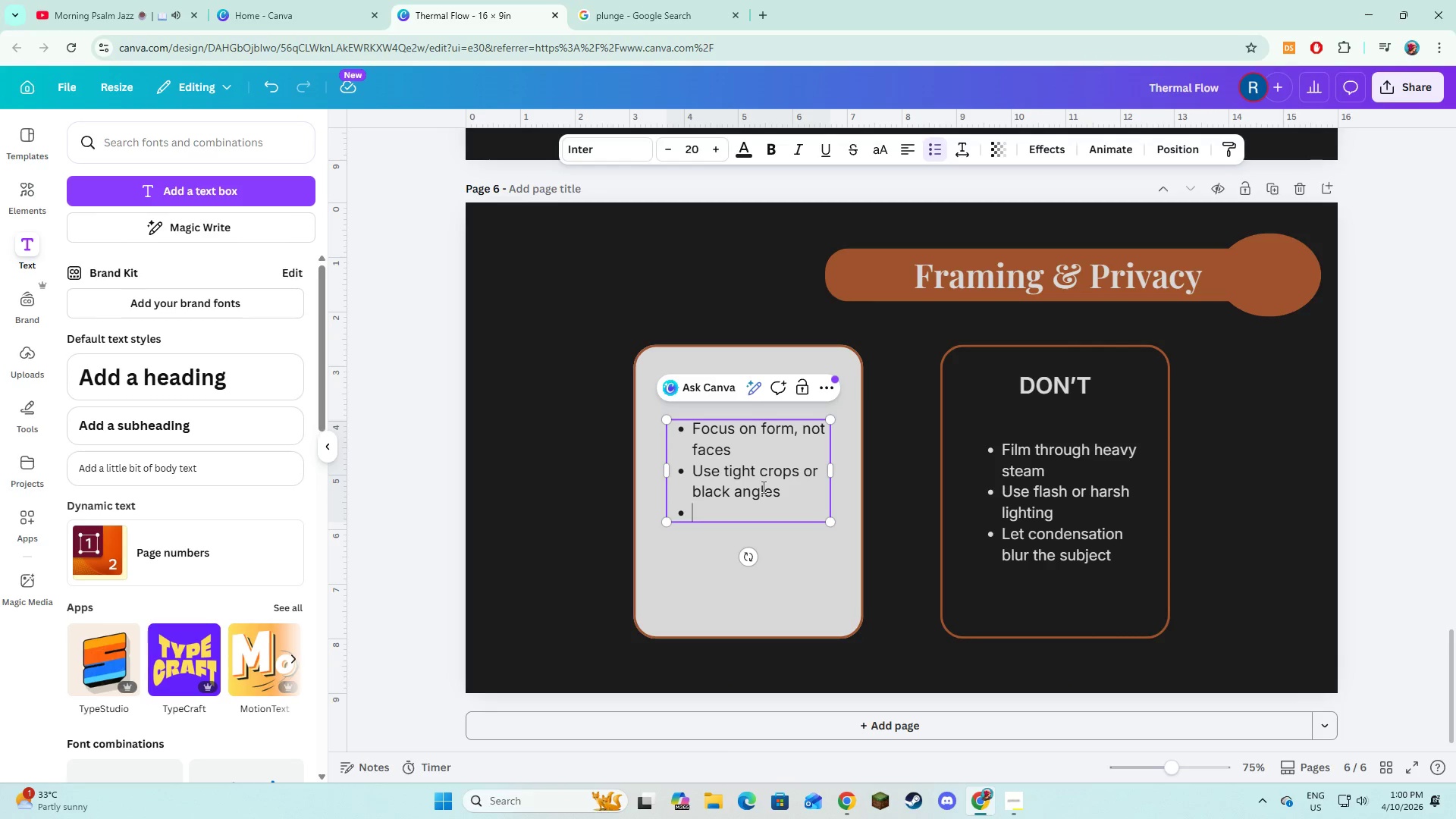 
type(Capture hands, posture, and movements)
key(Backspace)
 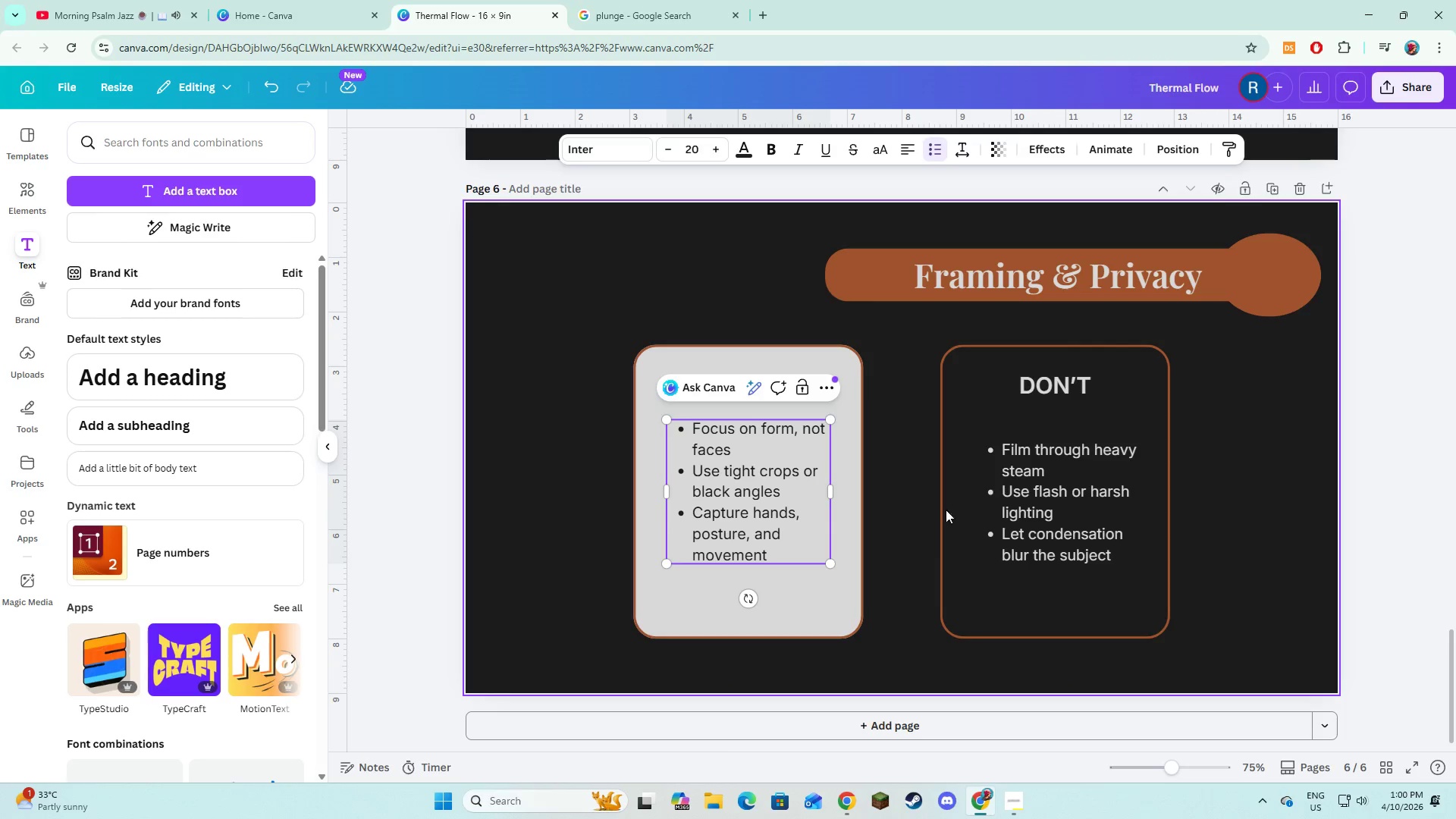 
double_click([1019, 479])
 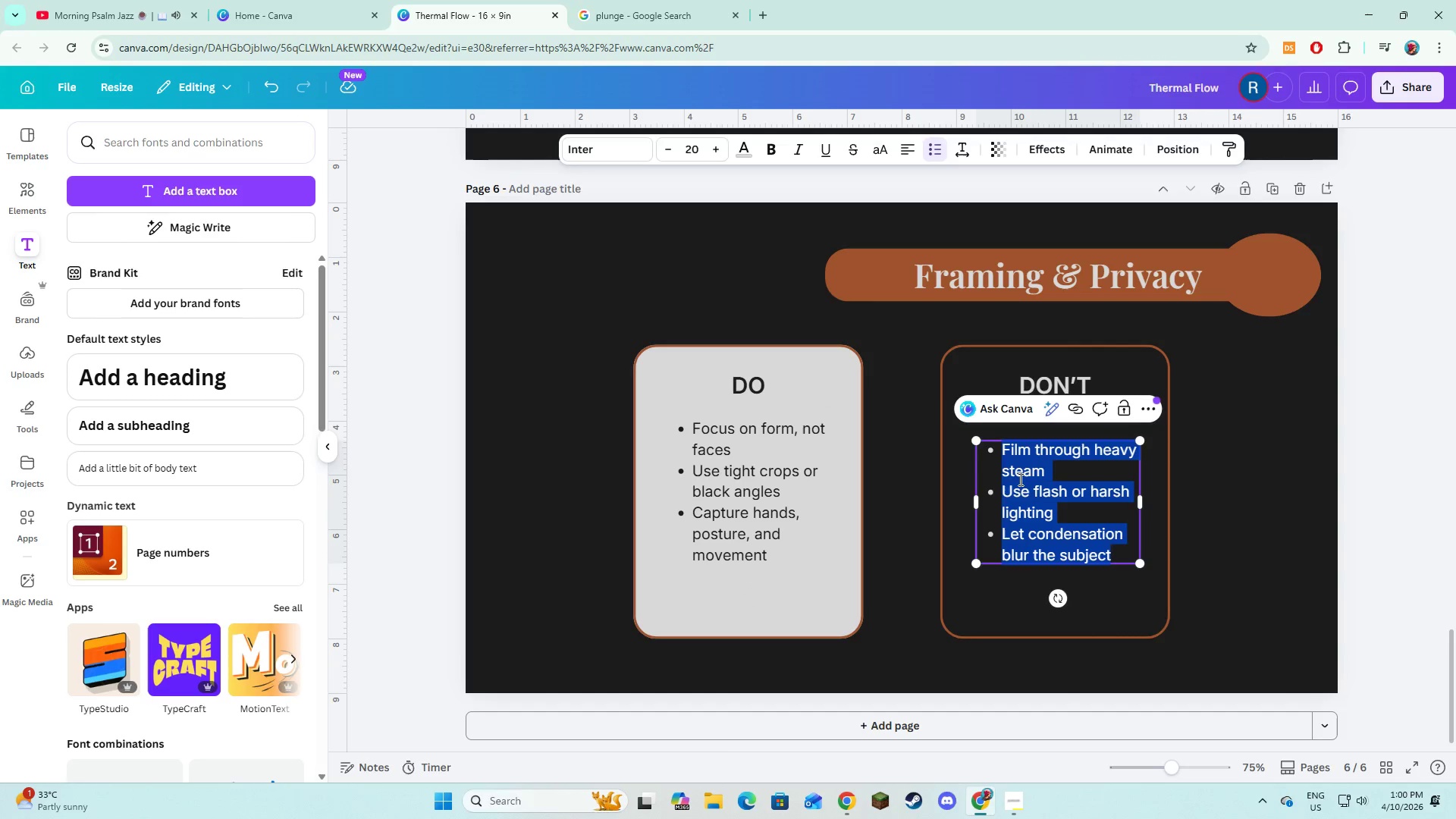 
type(Fild)
key(Backspace)
type(m other clients withut consent)
 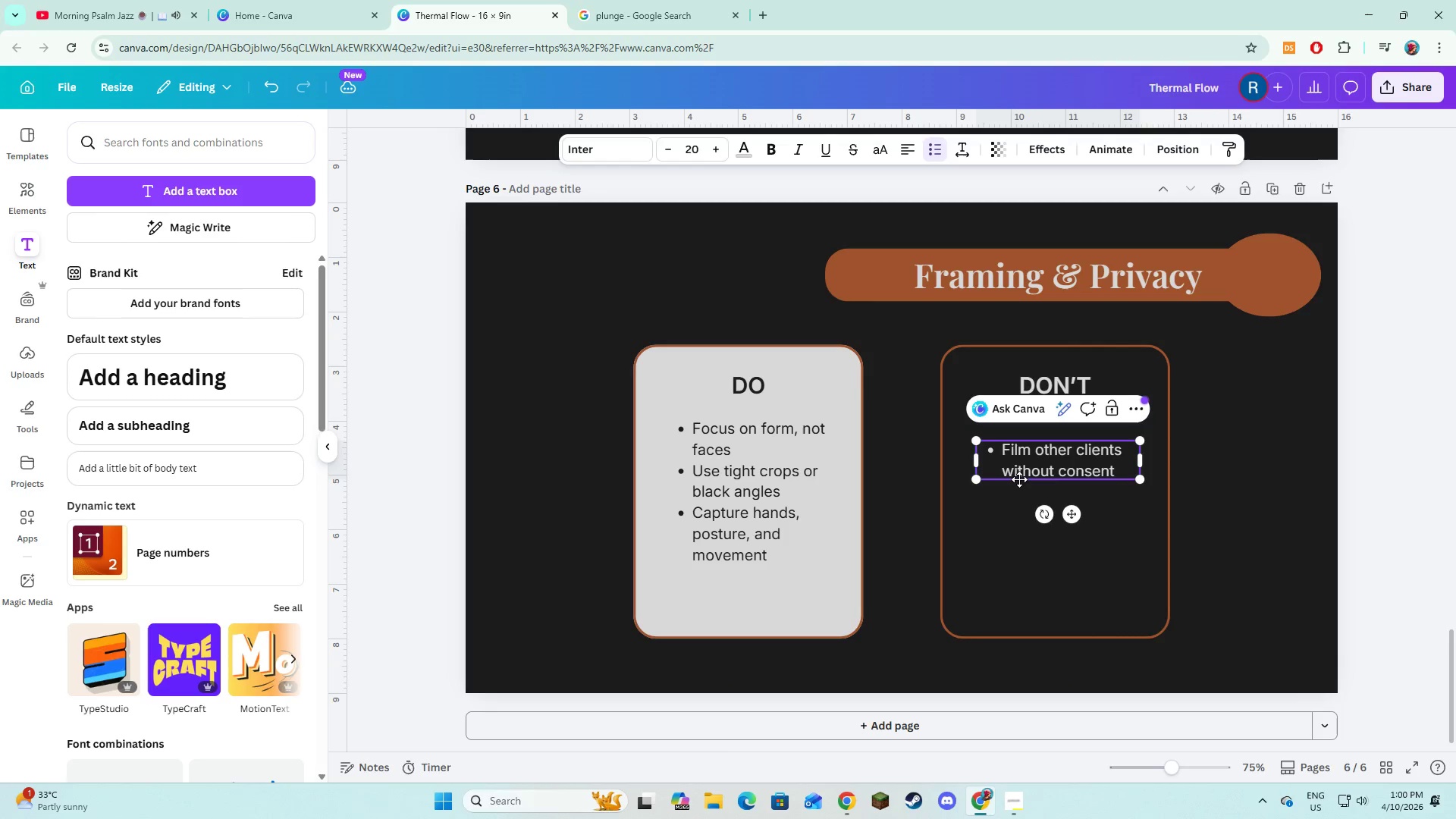 
key(Enter)
 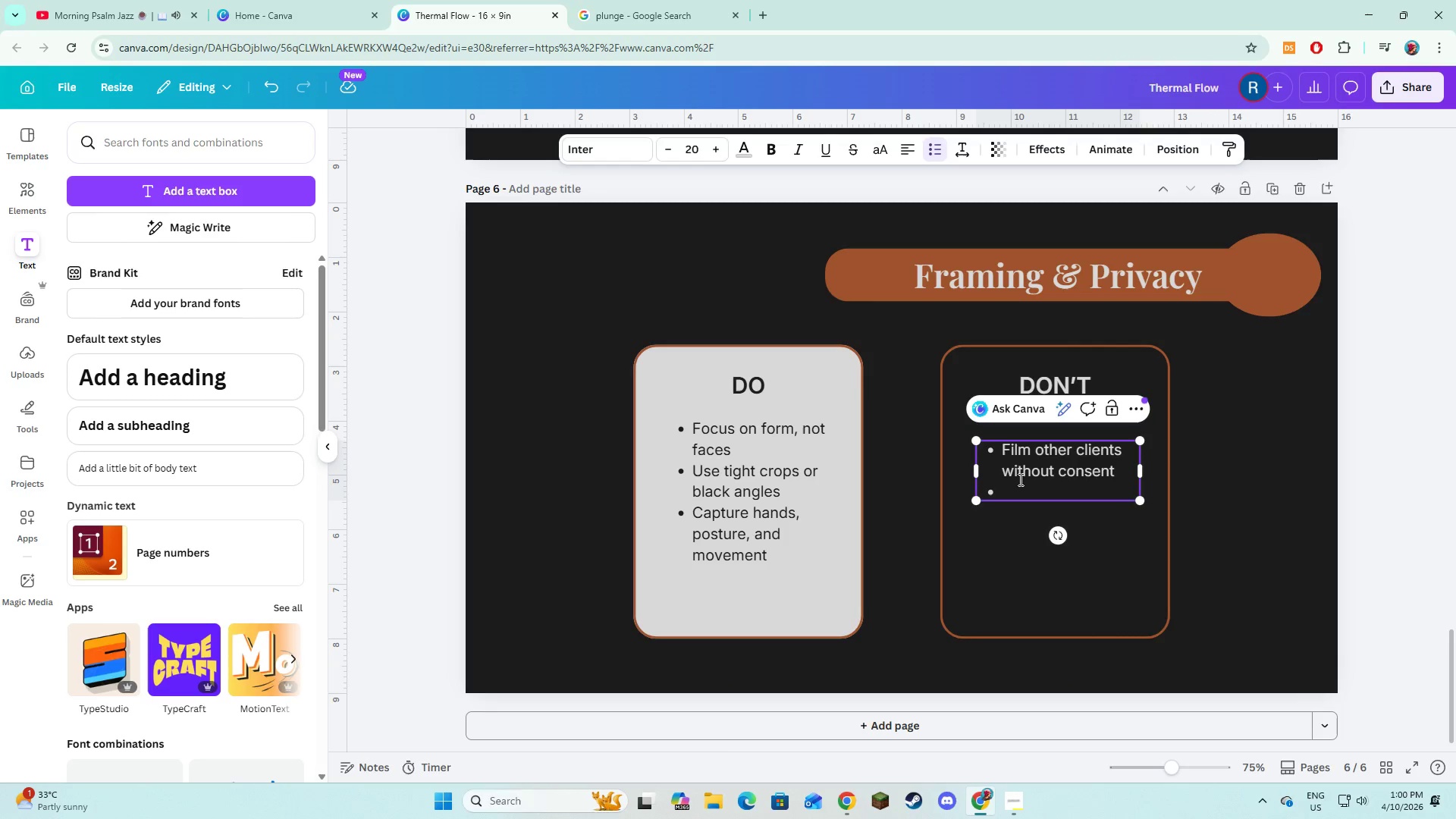 
type(Use wide shots during peak sessions )
 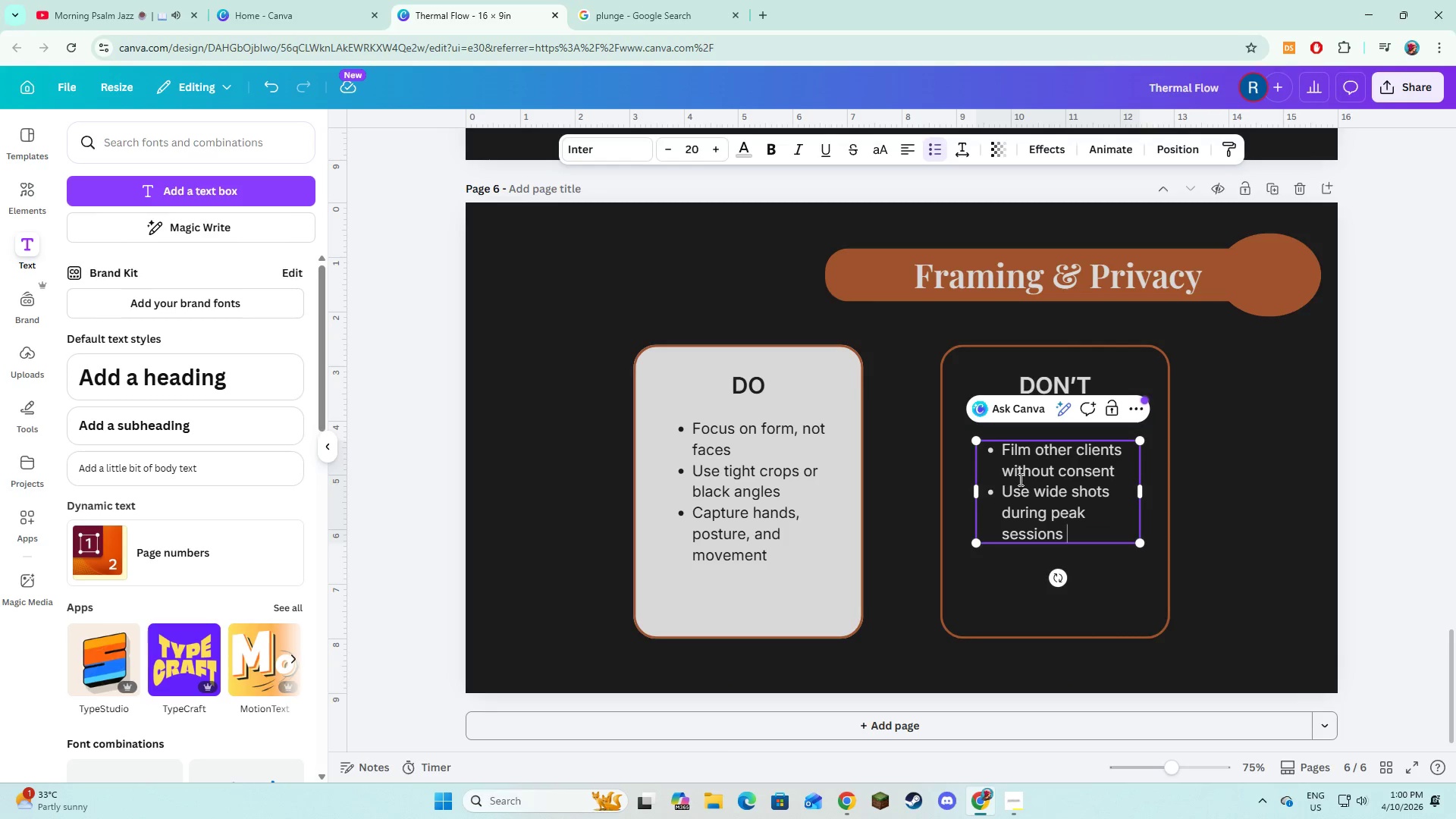 
key(Enter)
 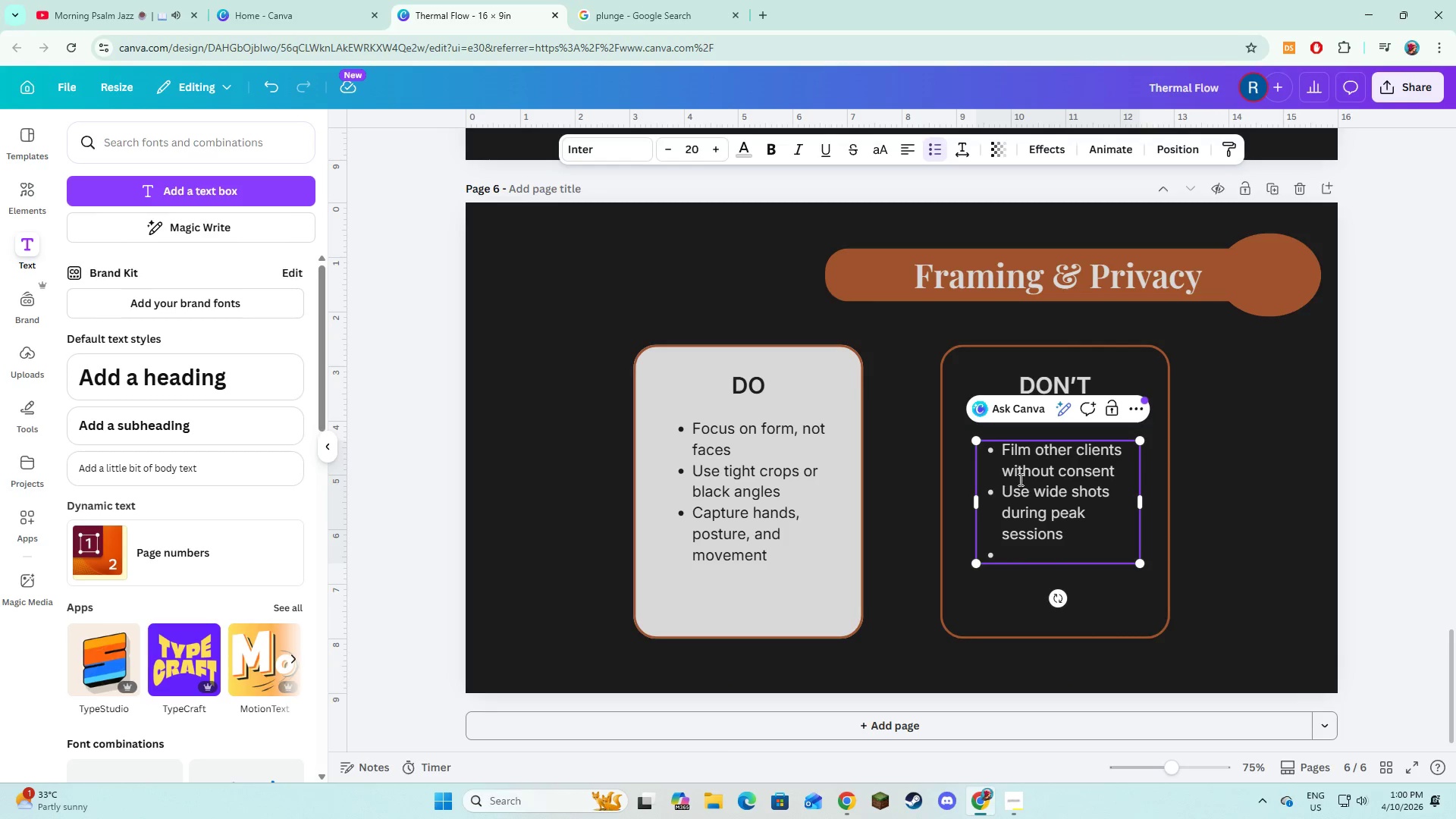 
type(Capture identifiable faces unintentionally)
 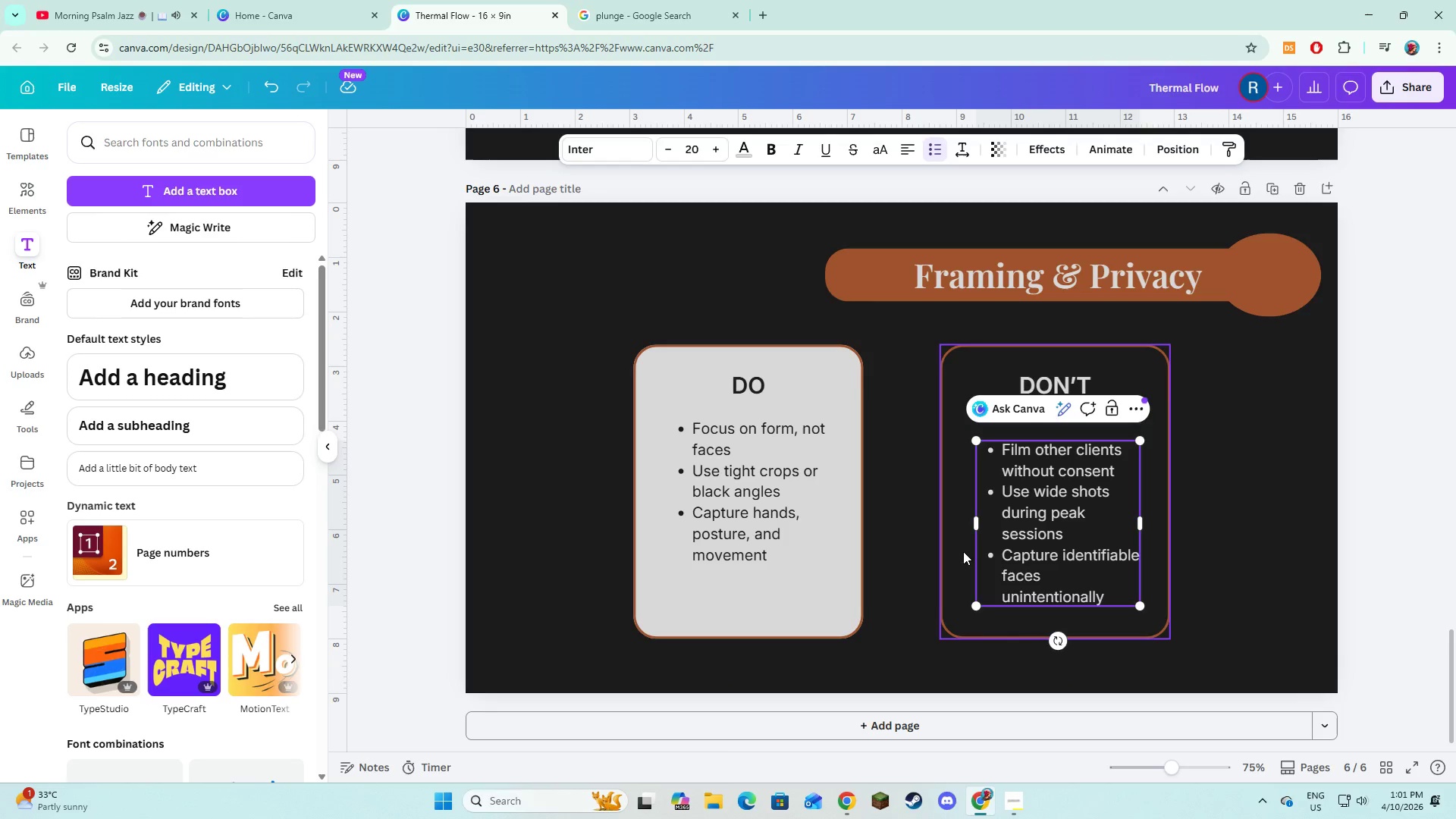 
left_click_drag(start_coordinate=[1012, 560], to_coordinate=[1011, 555])
 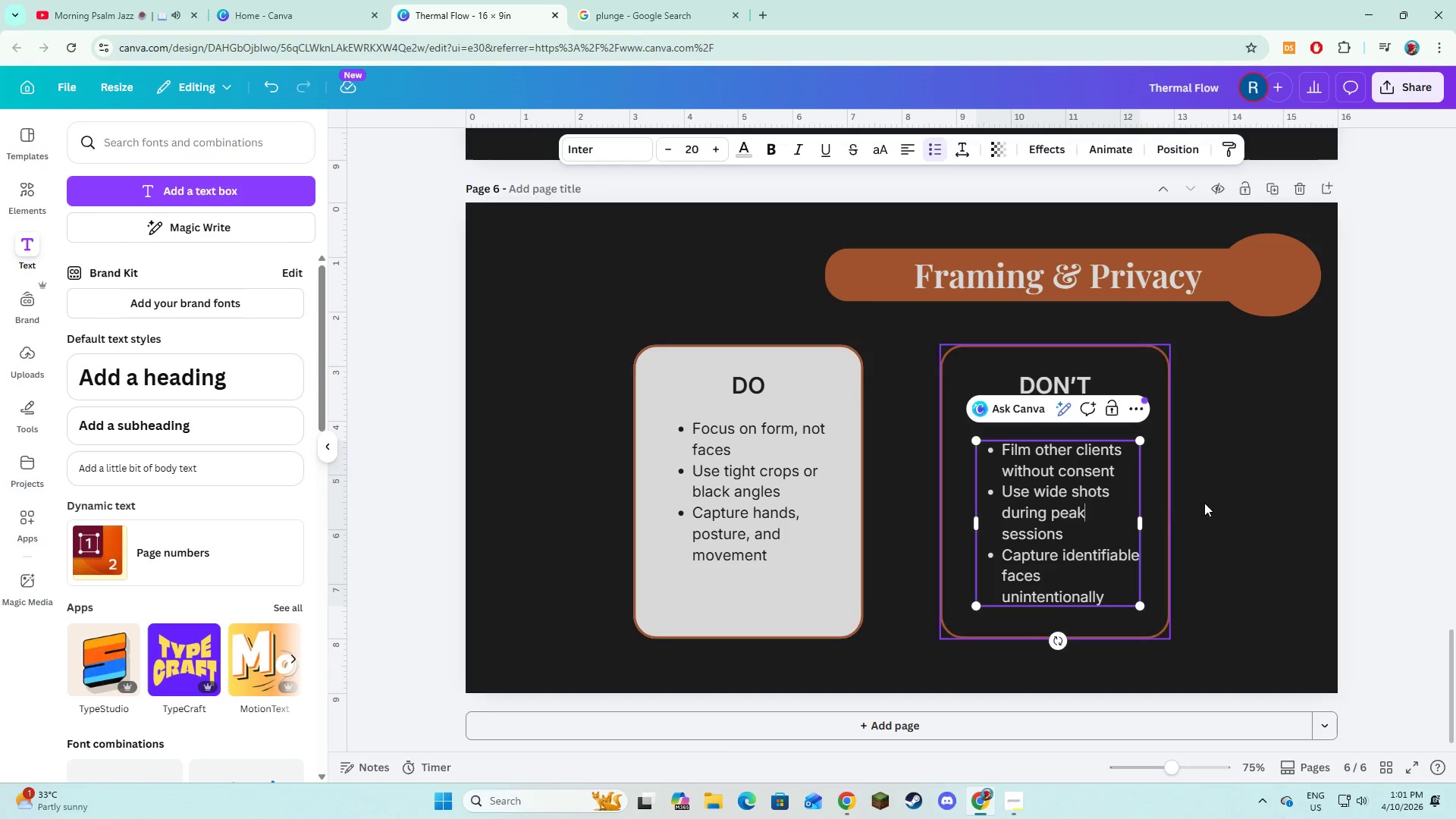 
double_click([1244, 500])
 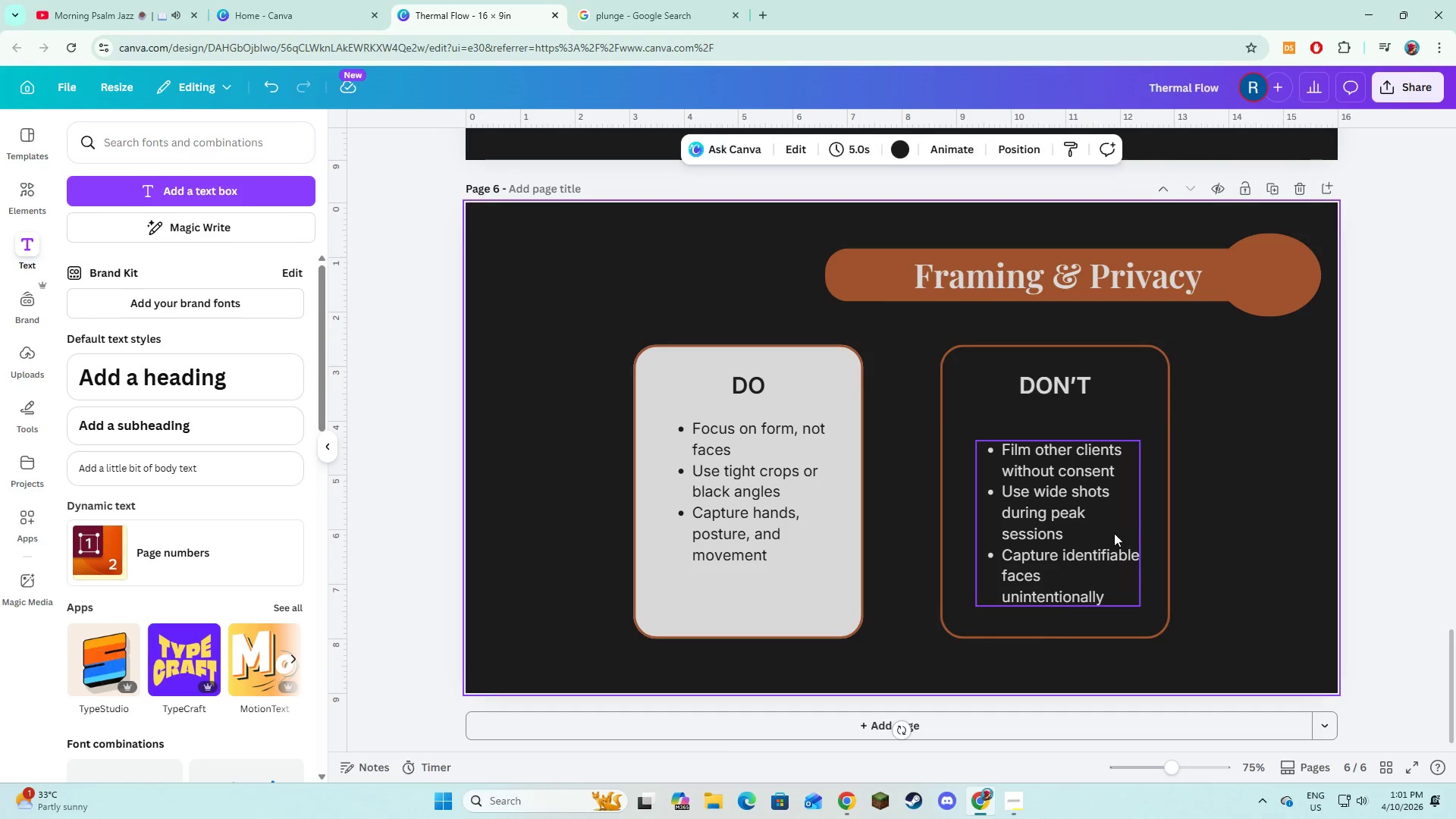 
triple_click([1114, 533])
 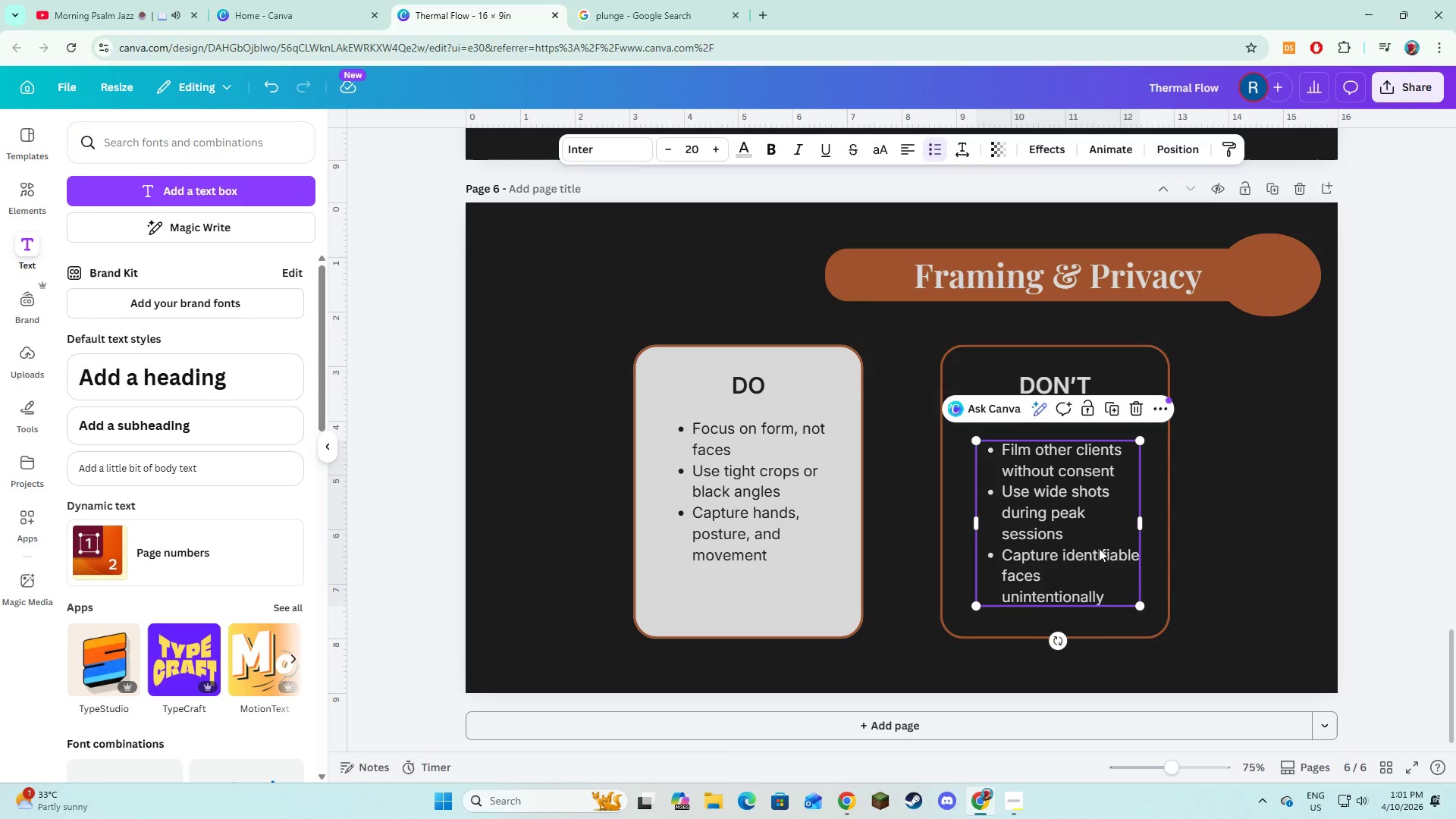 
left_click_drag(start_coordinate=[1099, 548], to_coordinate=[1102, 542])
 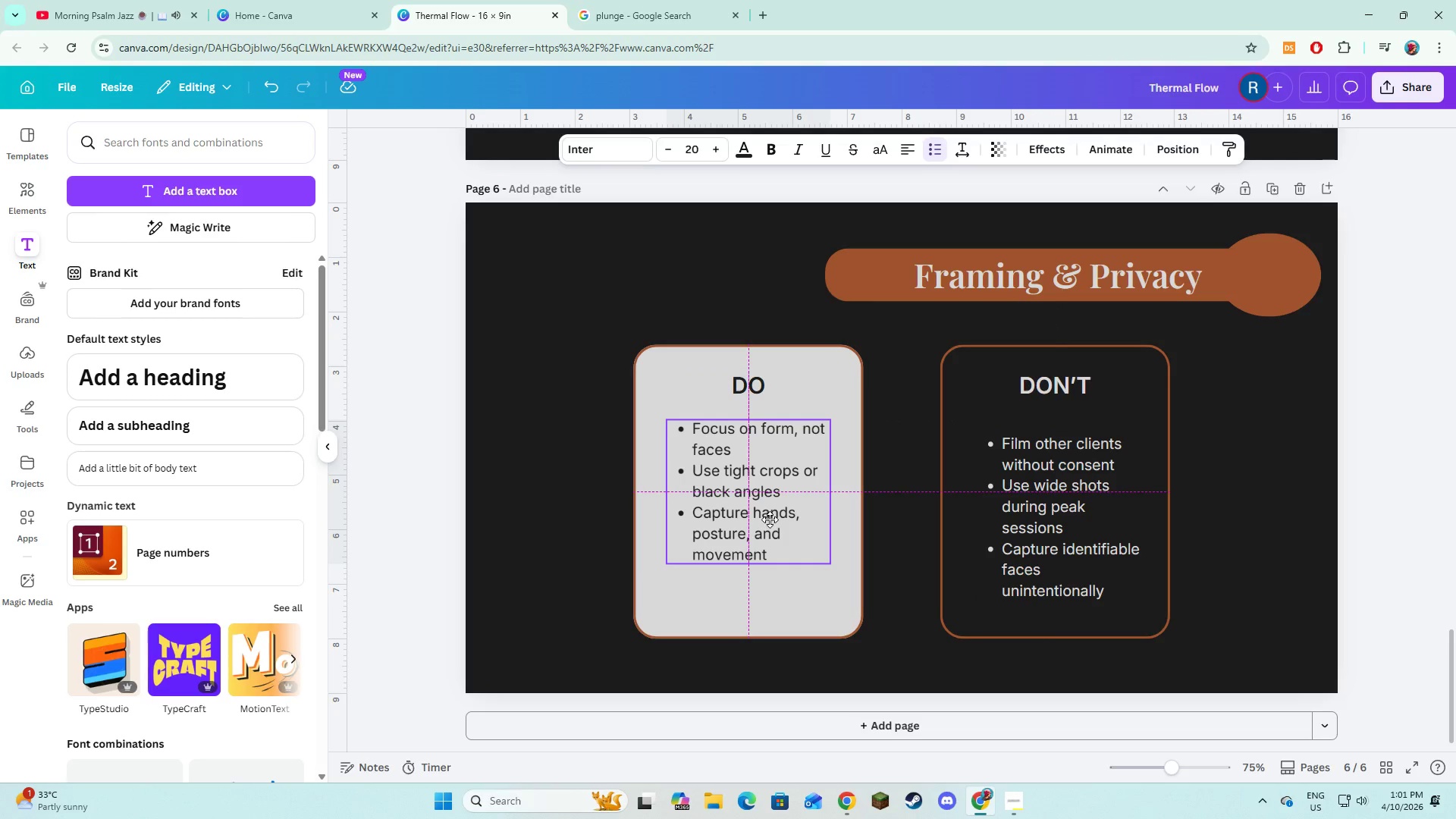 
left_click_drag(start_coordinate=[1031, 521], to_coordinate=[1033, 516])
 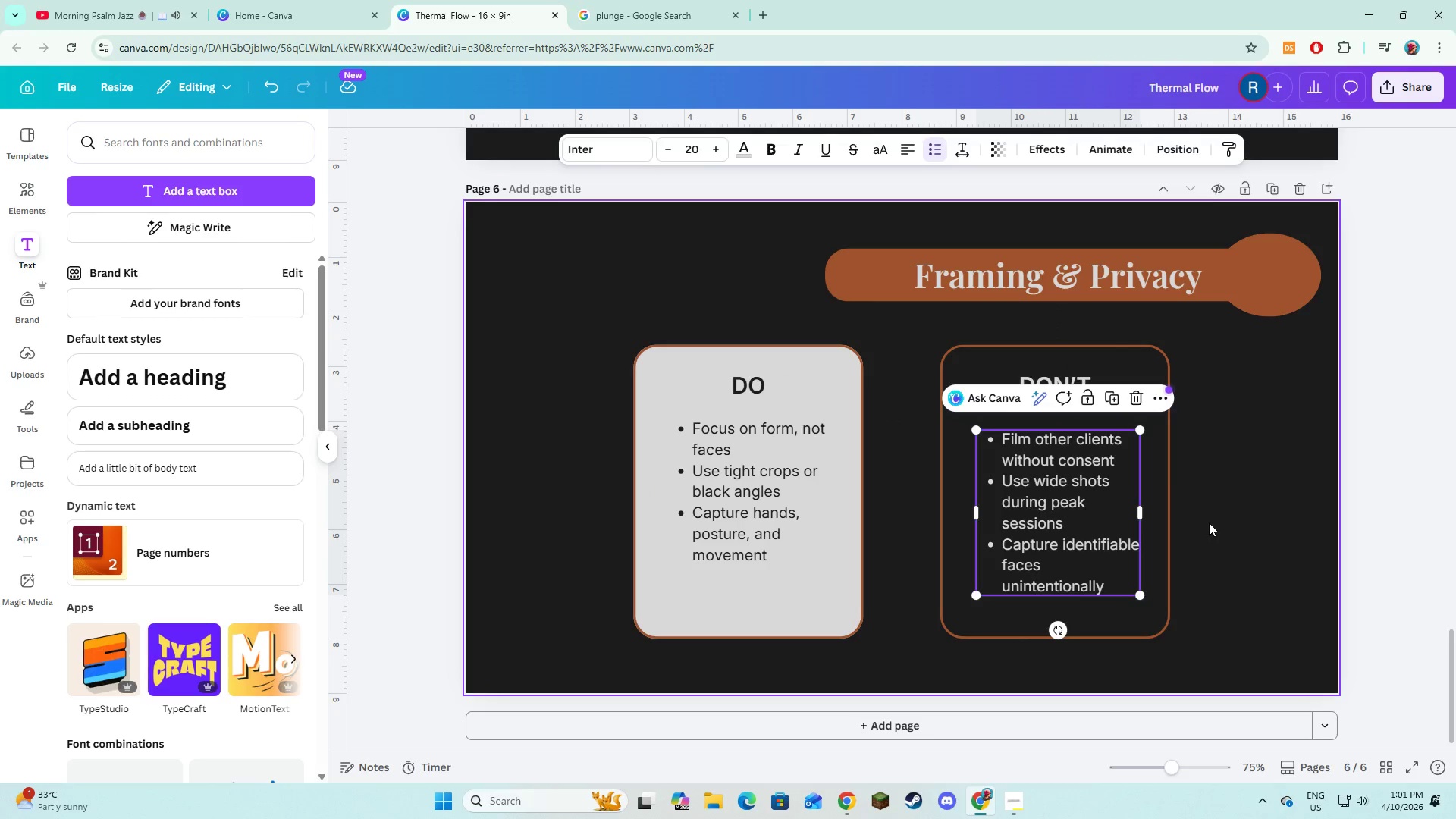 
left_click([1209, 522])
 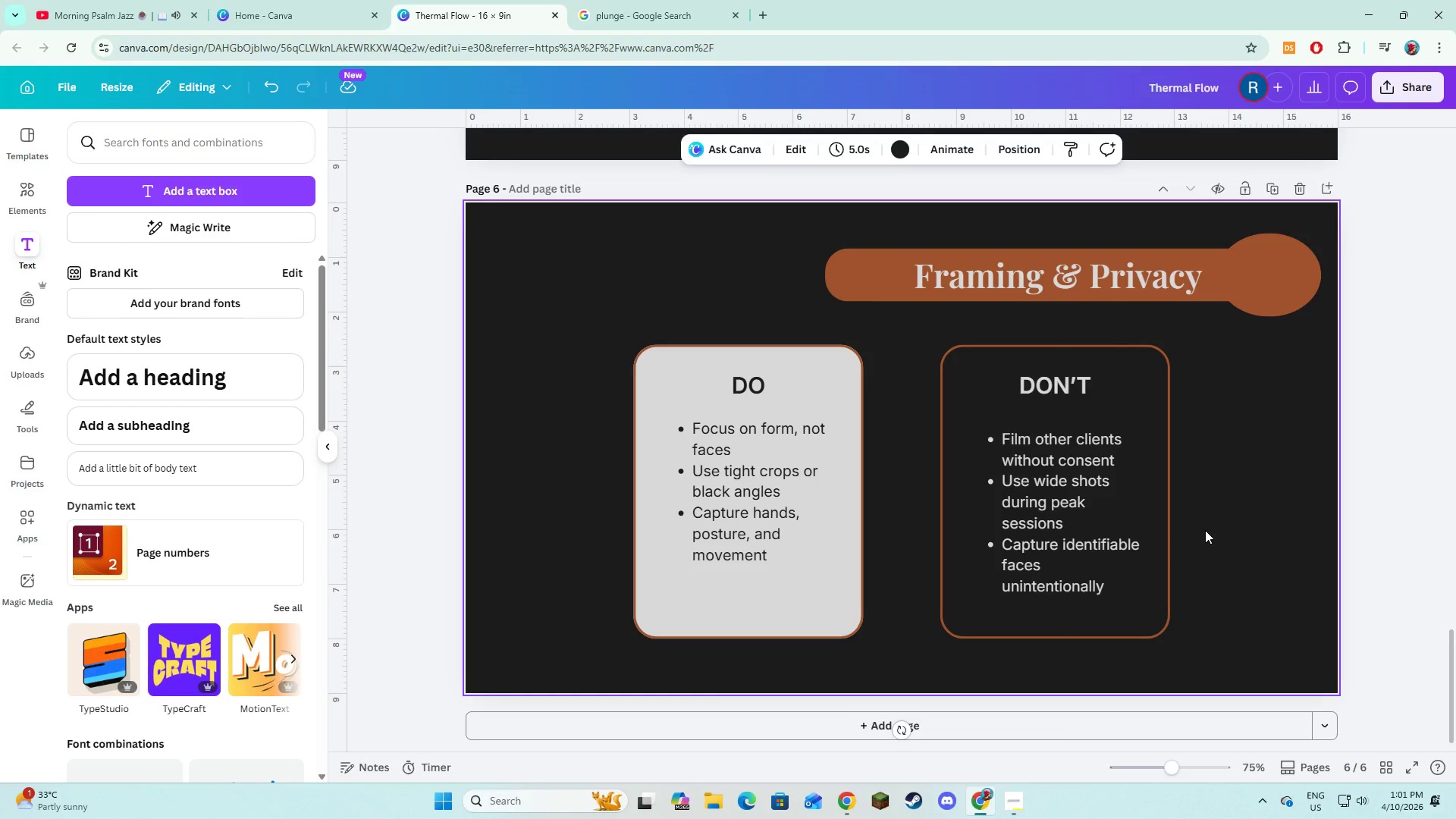 
scroll: coordinate [1265, 495], scroll_direction: down, amount: 4.0
 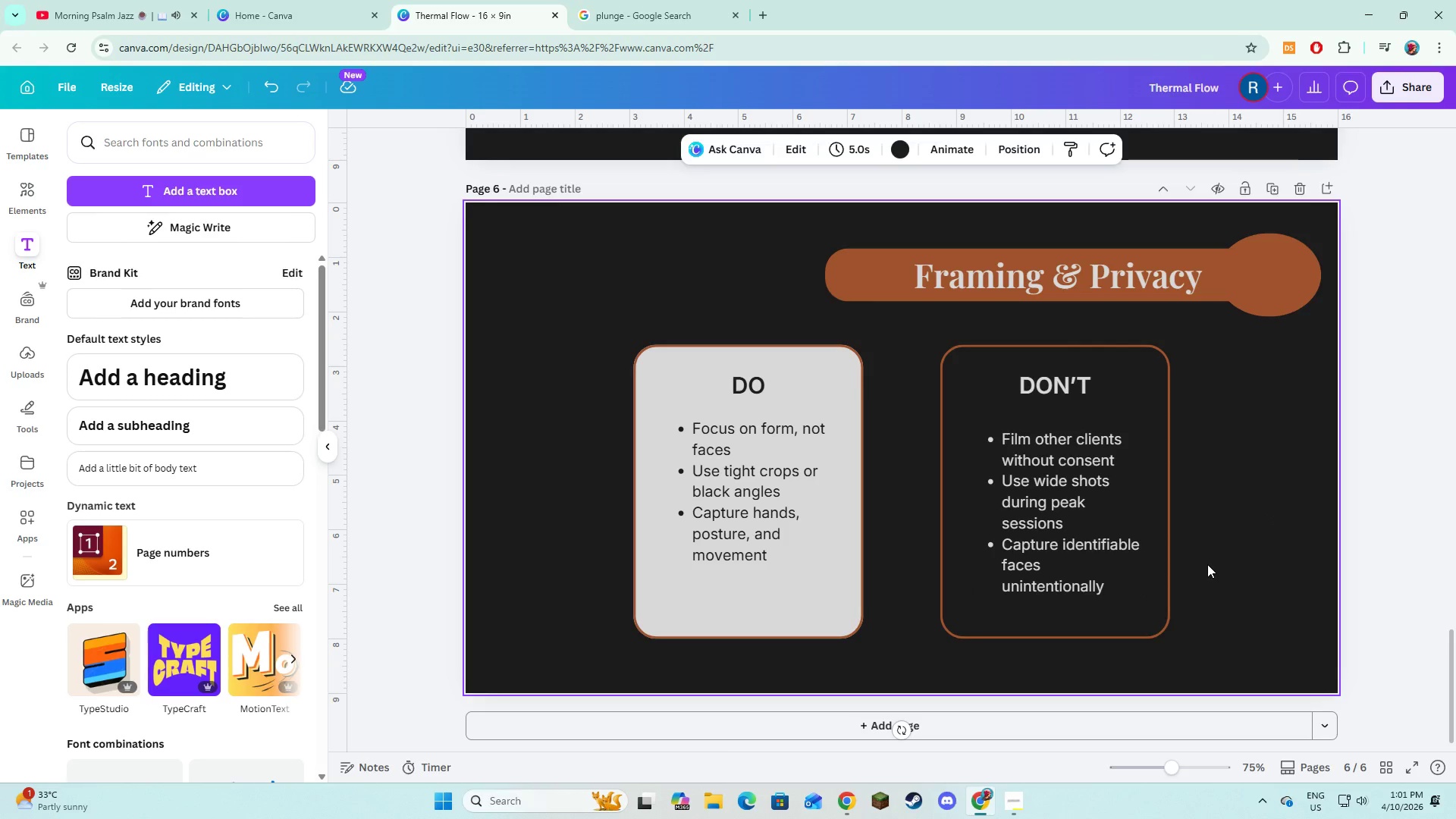 
scroll: coordinate [1181, 582], scroll_direction: up, amount: 2.0
 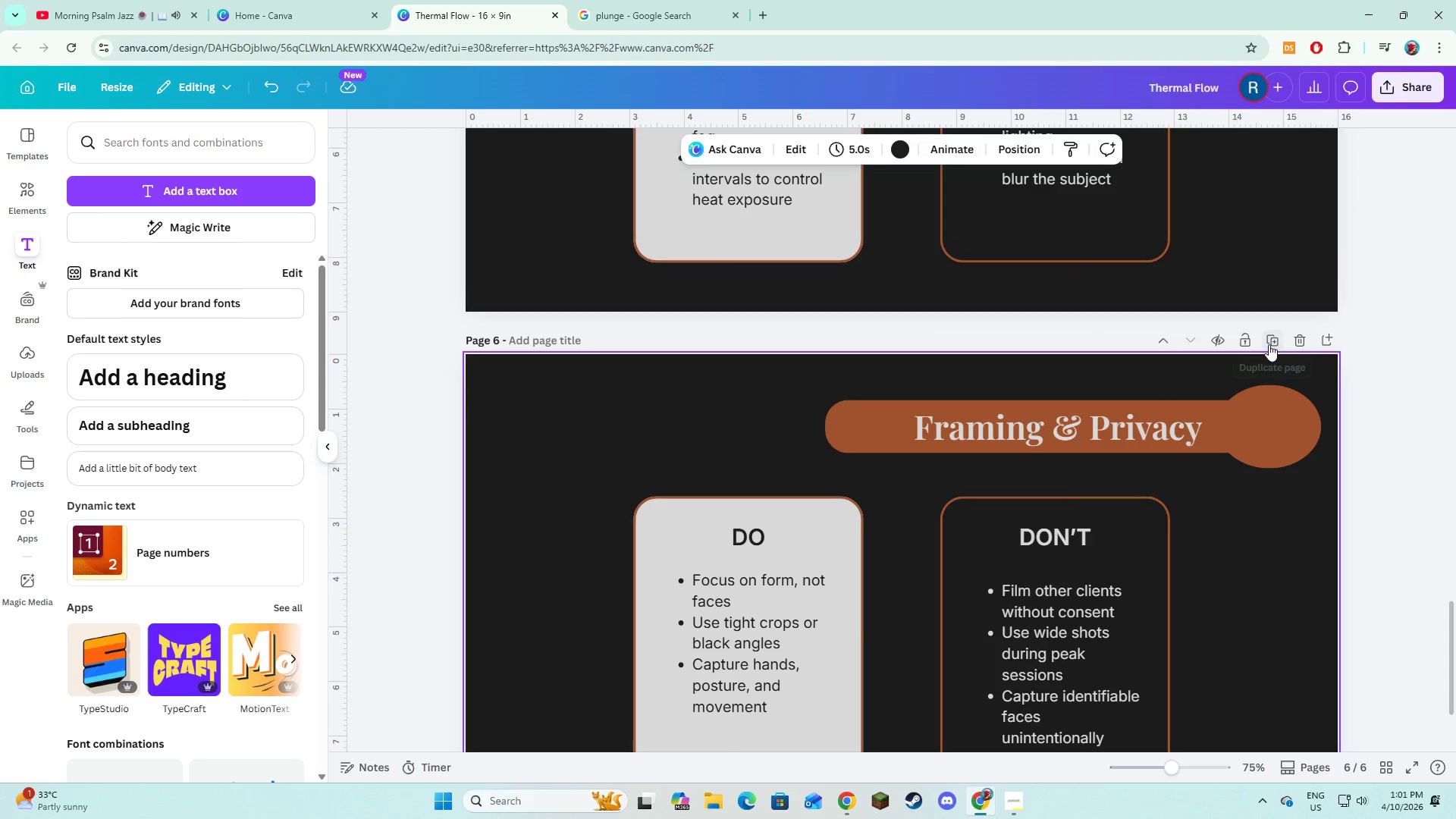 
left_click([1269, 344])
 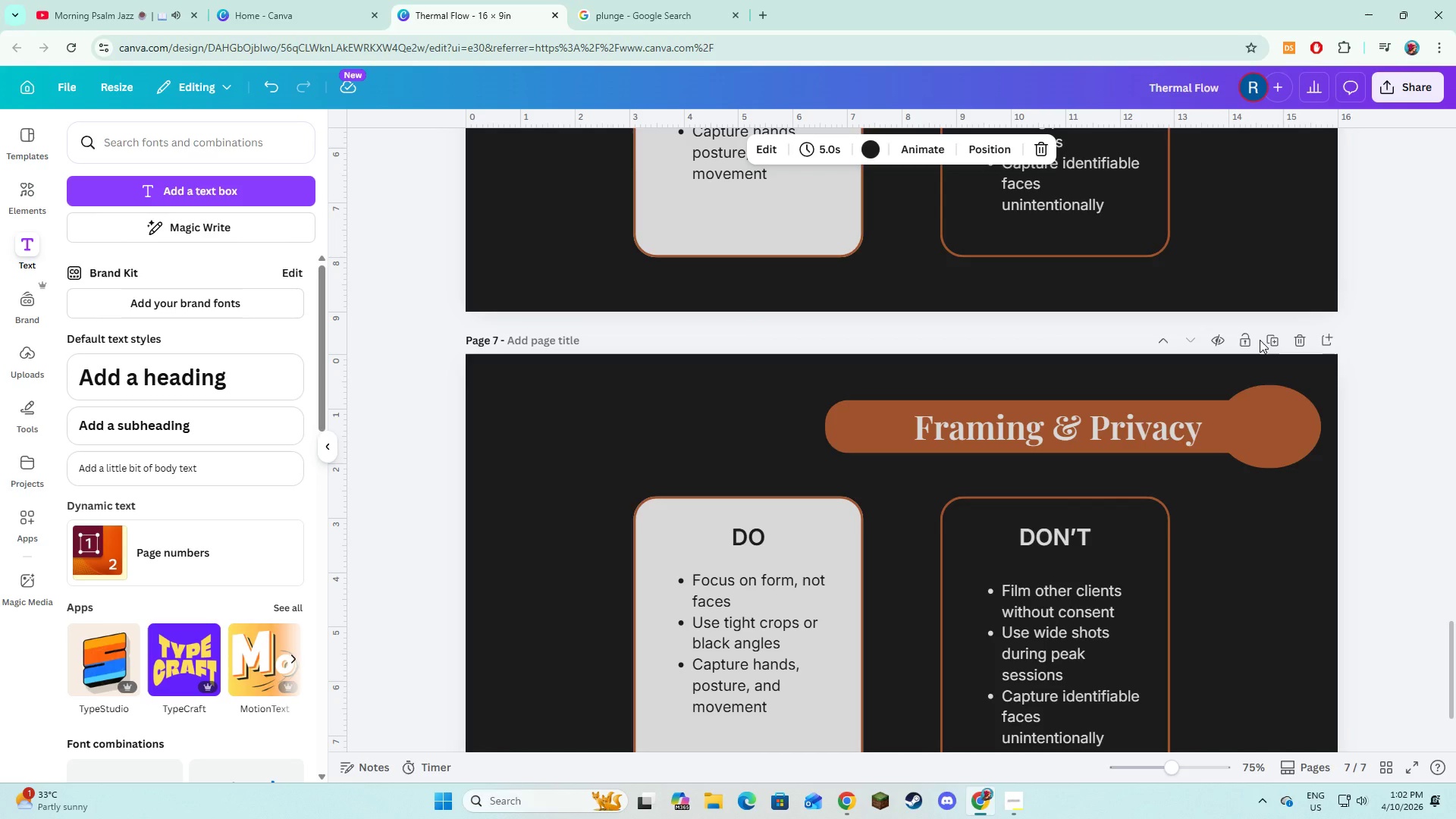 
wait(40.23)
 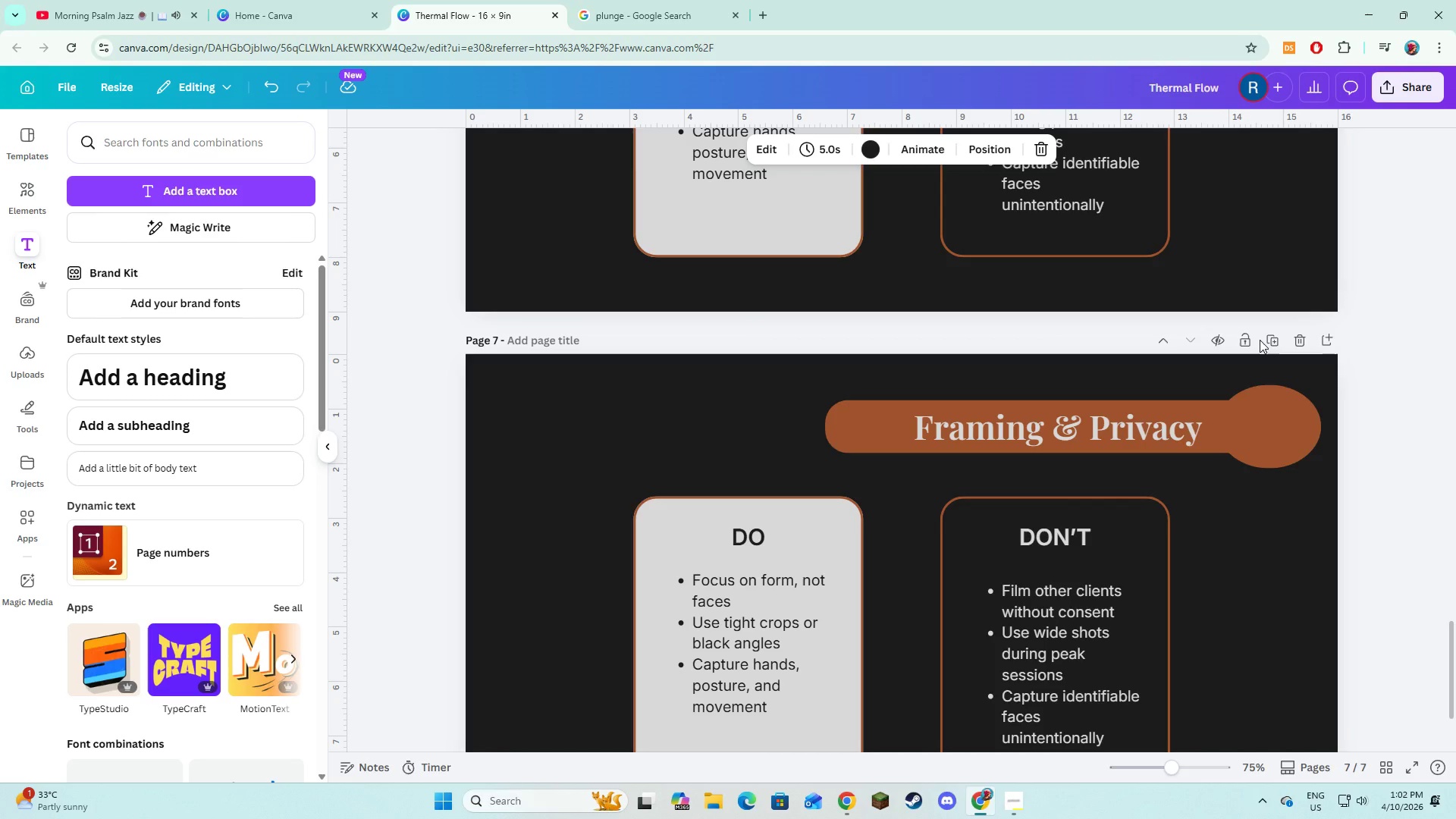 
left_click([723, 330])
 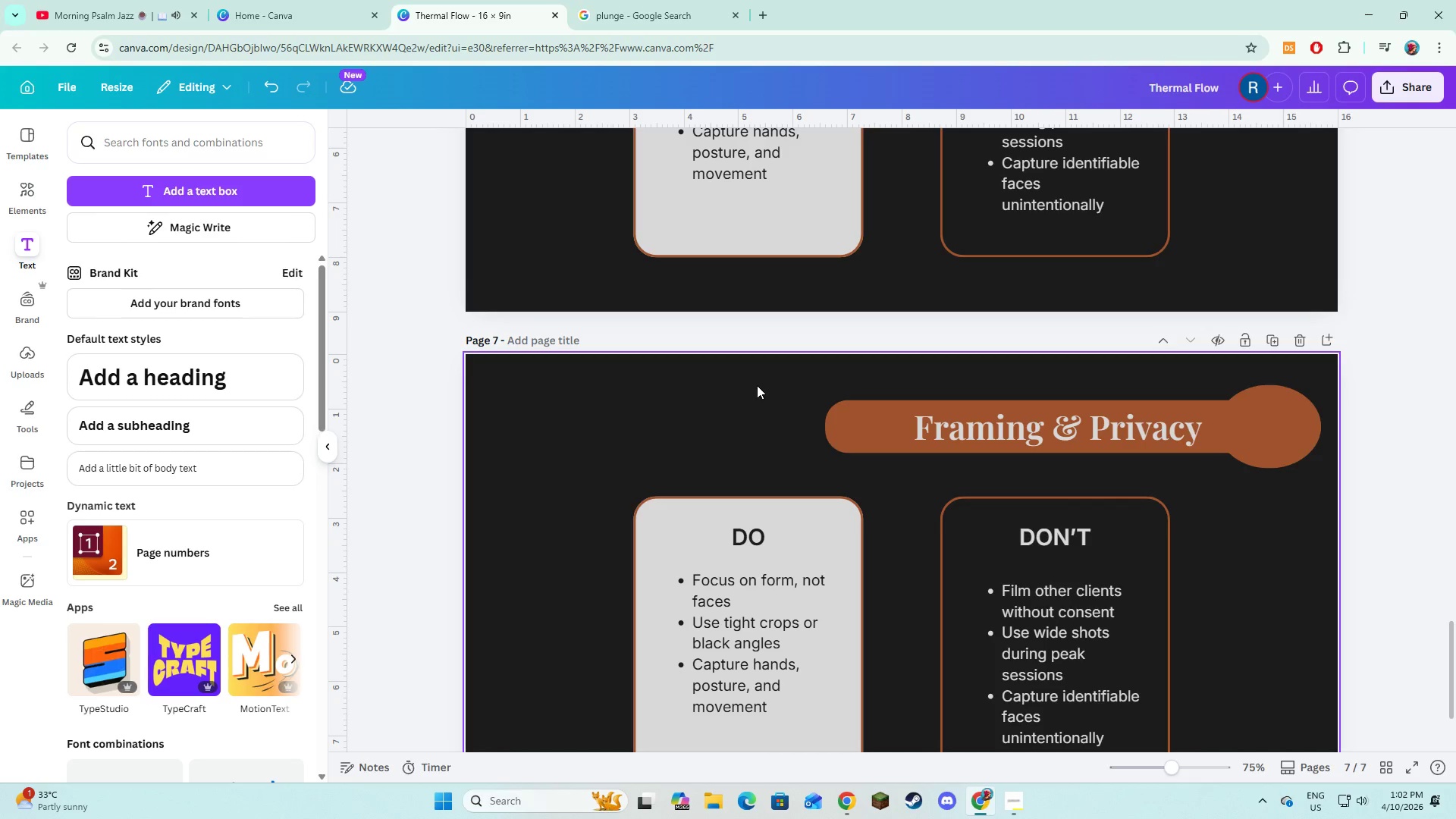 
wait(11.48)
 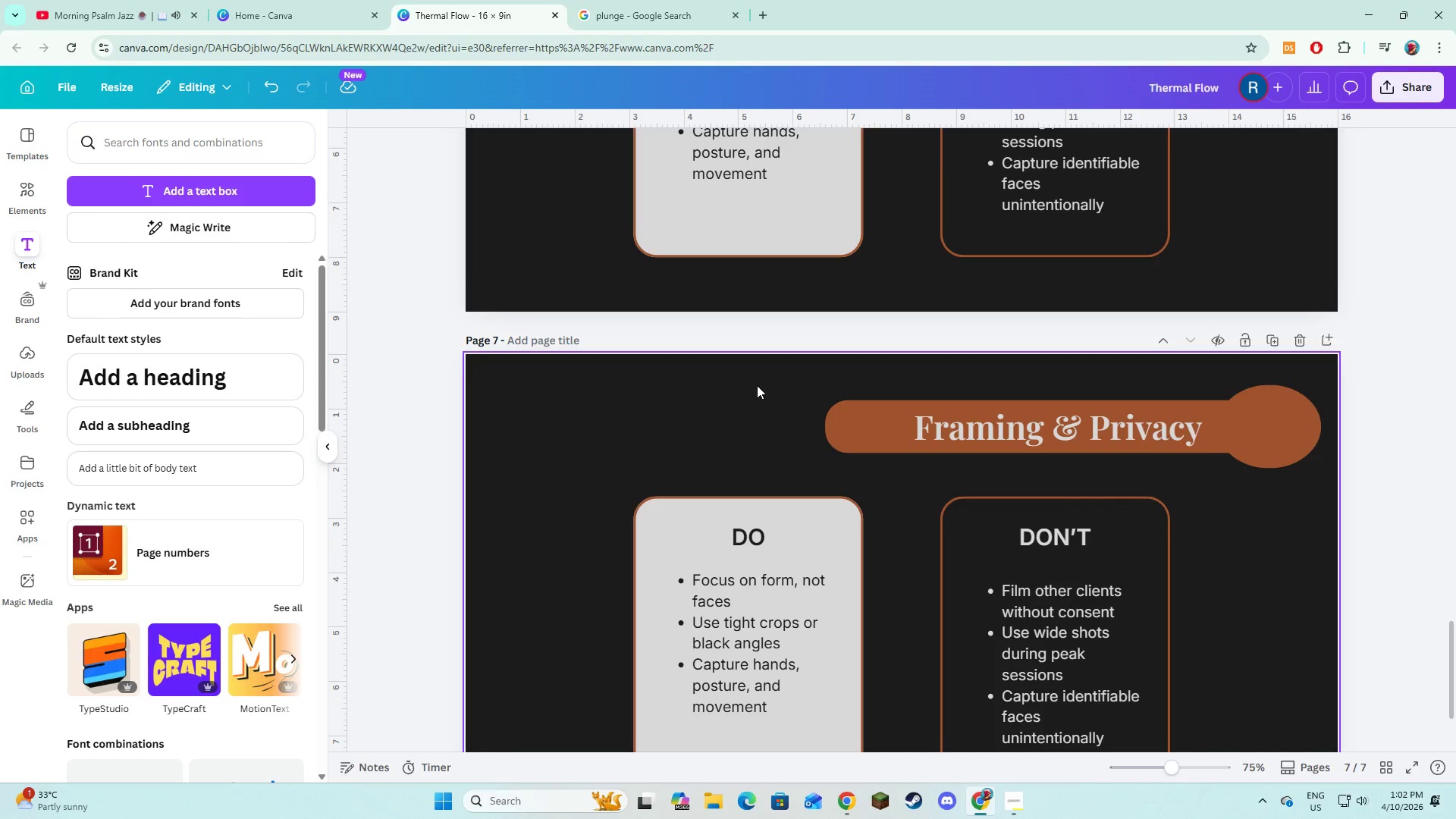 
double_click([1056, 413])
 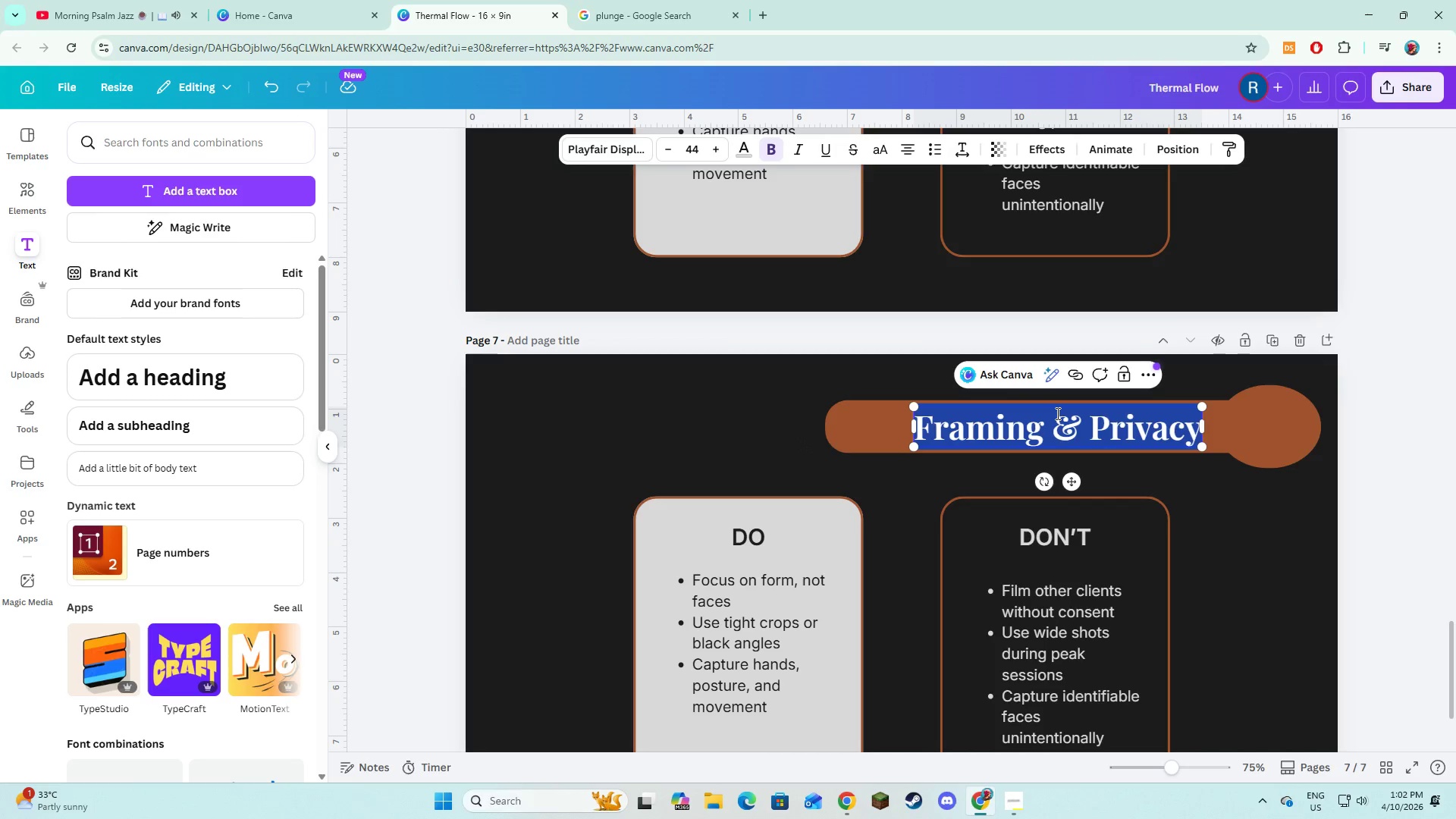 
type(From Ha)
key(Backspace)
type(eat to IV)
key(Backspace)
type(ce)
 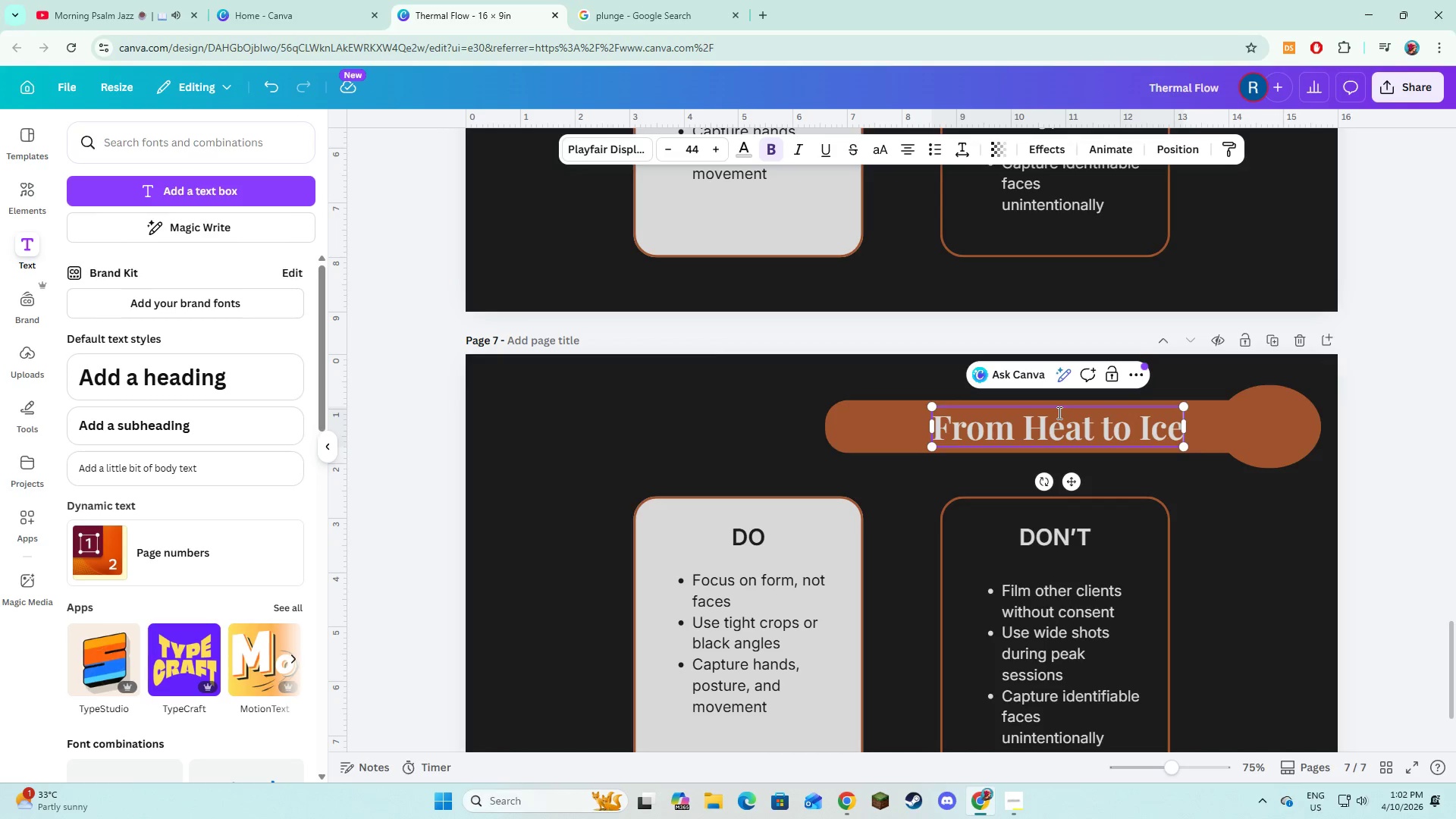 
scroll: coordinate [1058, 422], scroll_direction: down, amount: 3.0
 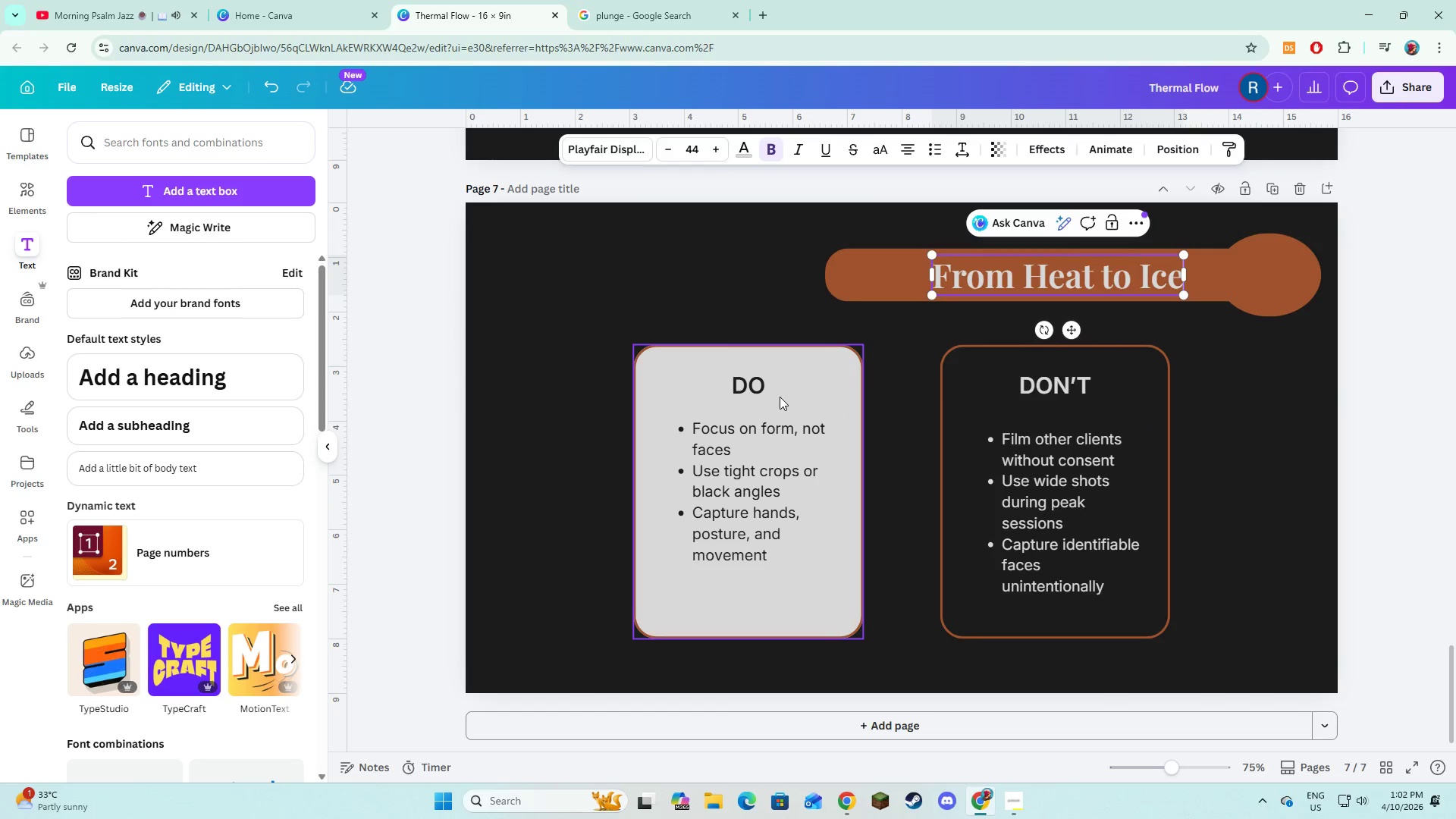 
left_click([749, 393])
 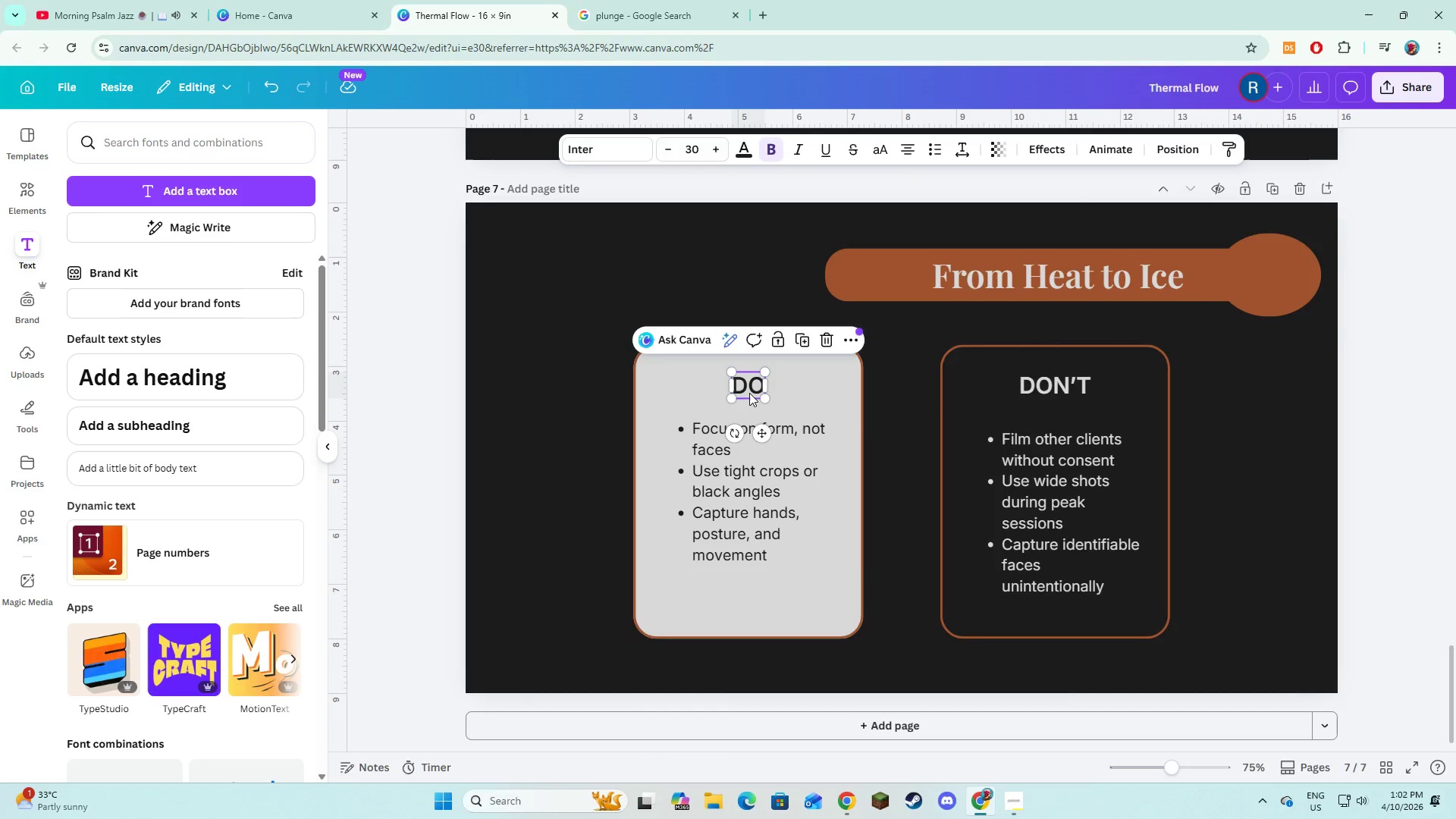 
key(Backspace)
 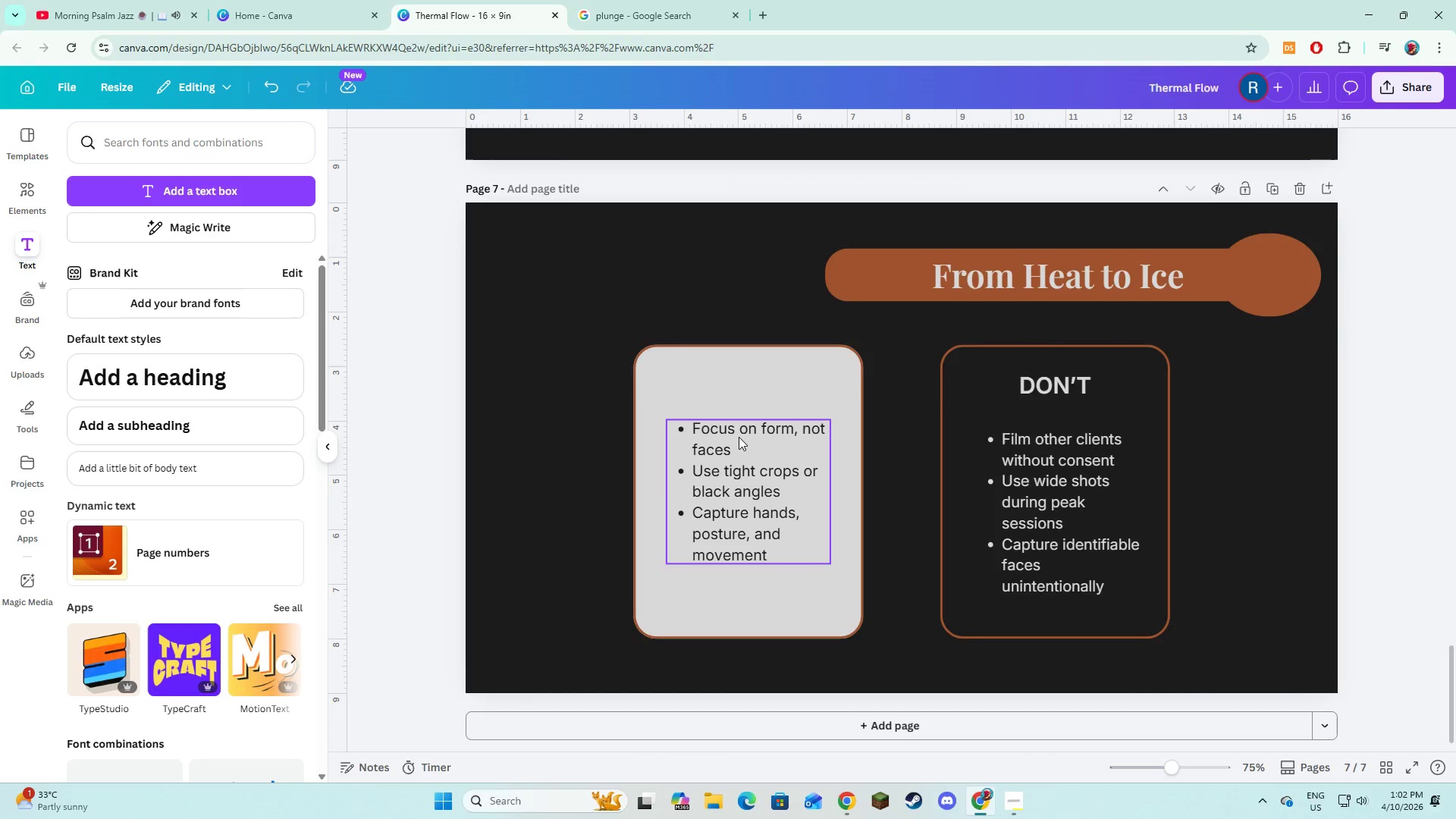 
left_click([739, 437])
 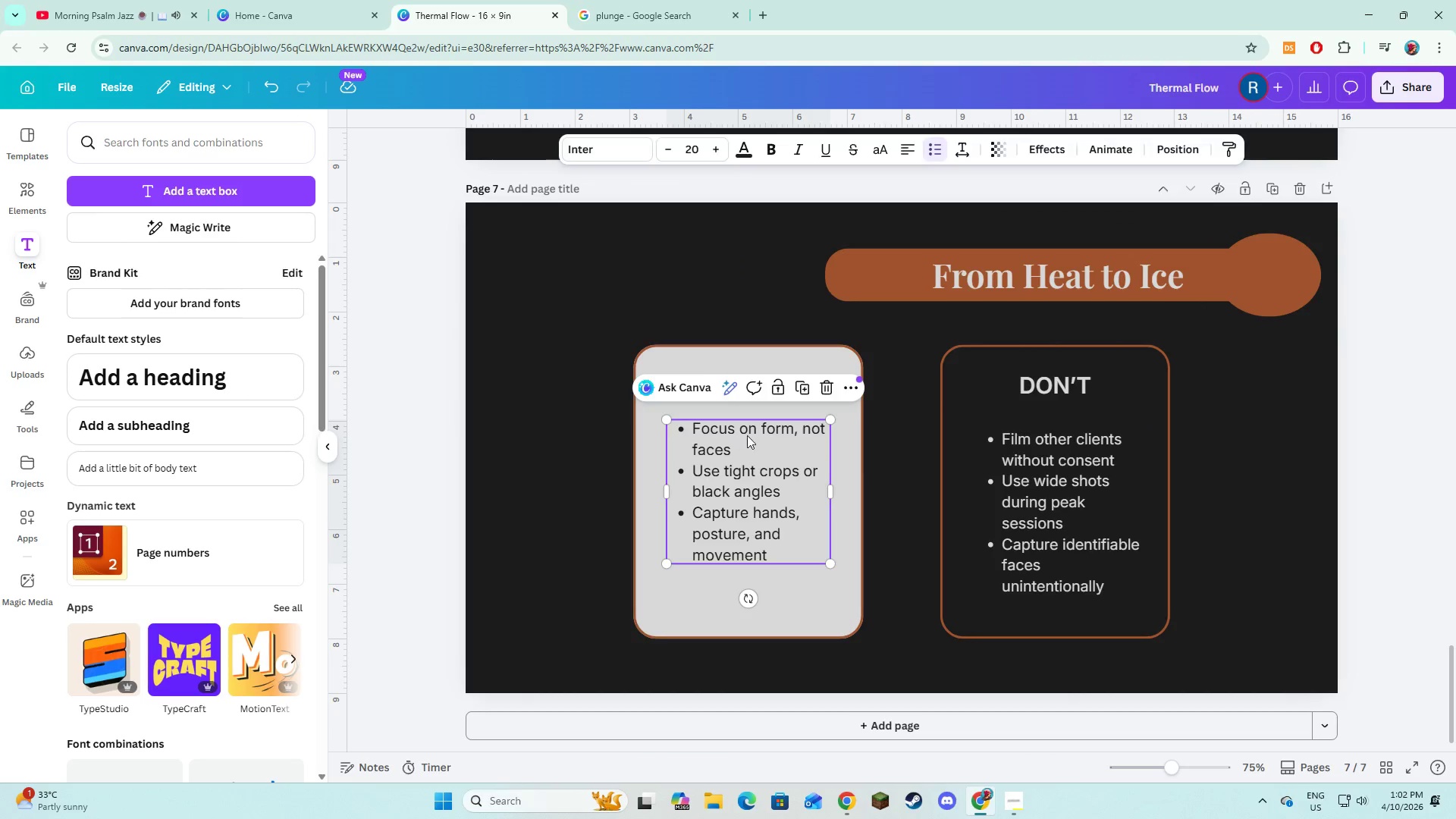 
key(Backspace)
 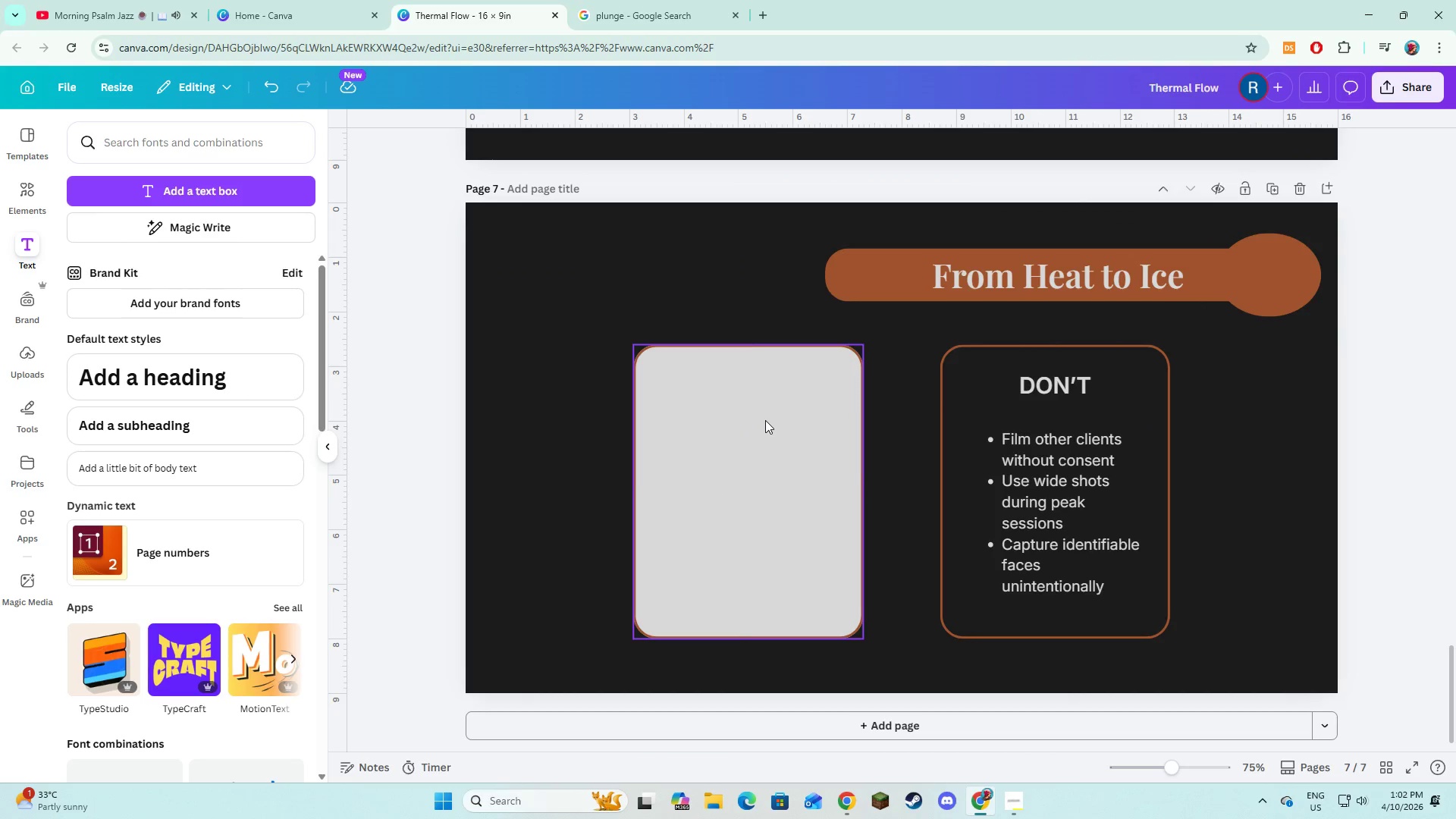 
double_click([765, 420])
 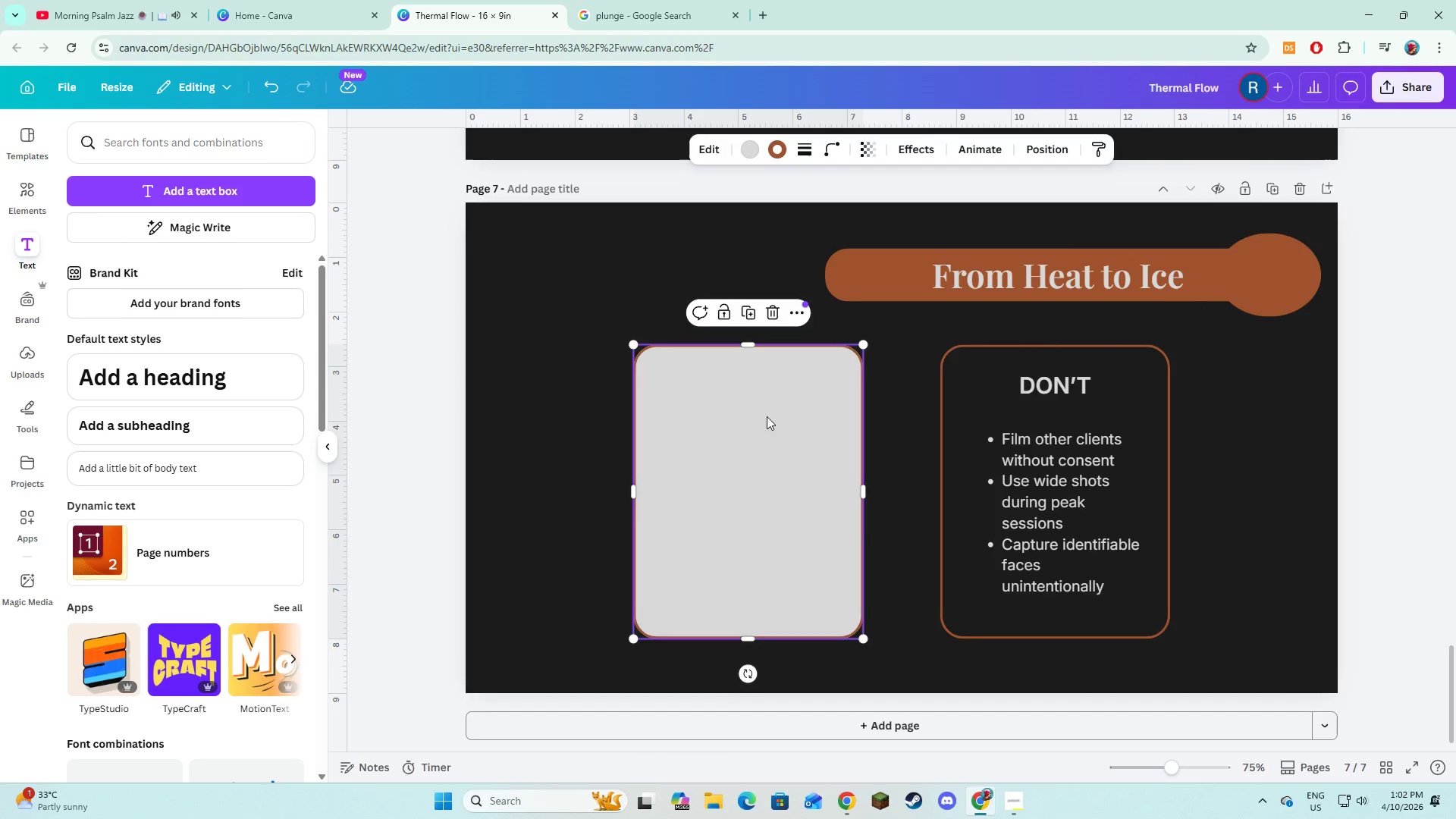 
key(Backspace)
 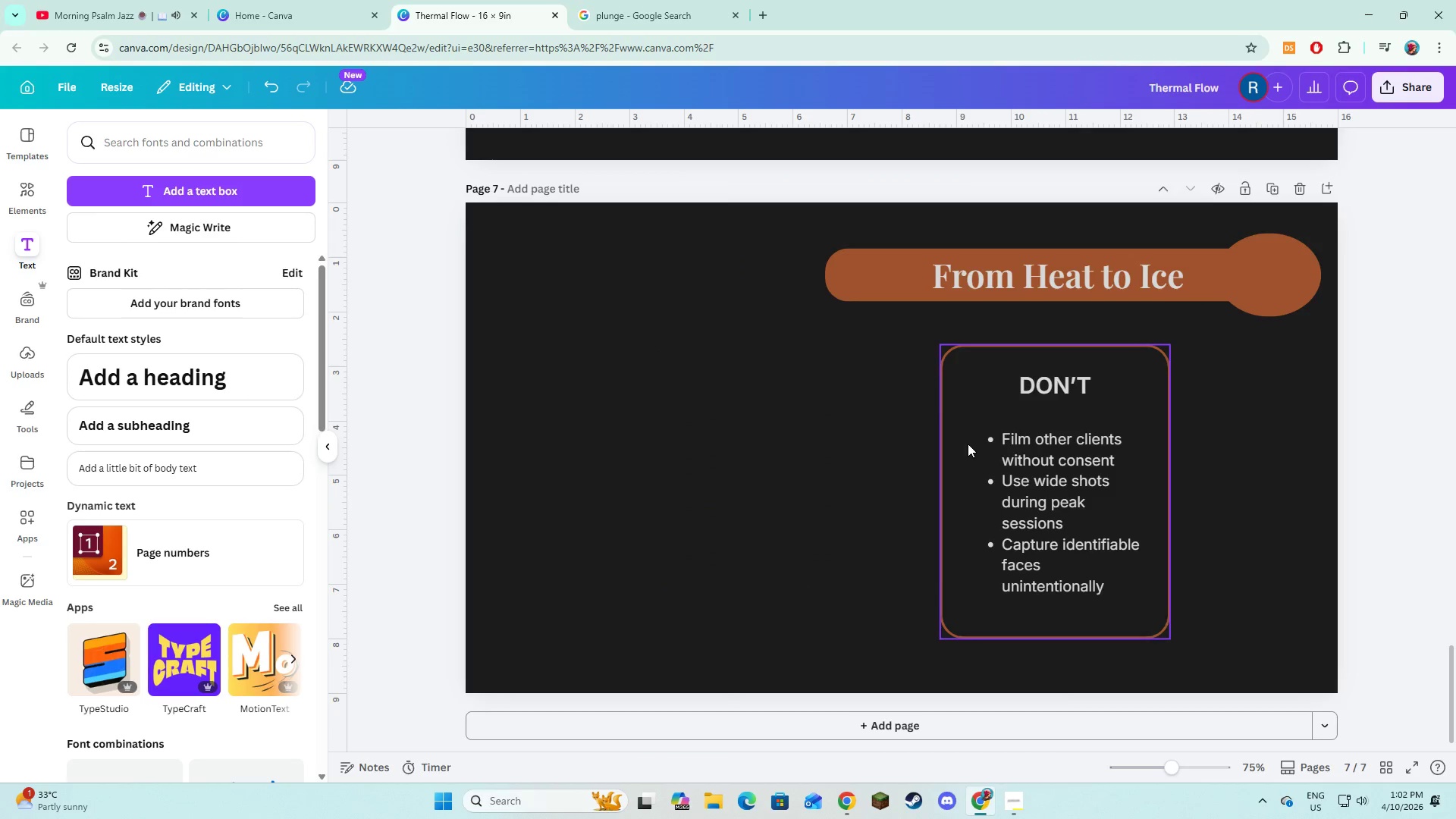 
left_click([978, 448])
 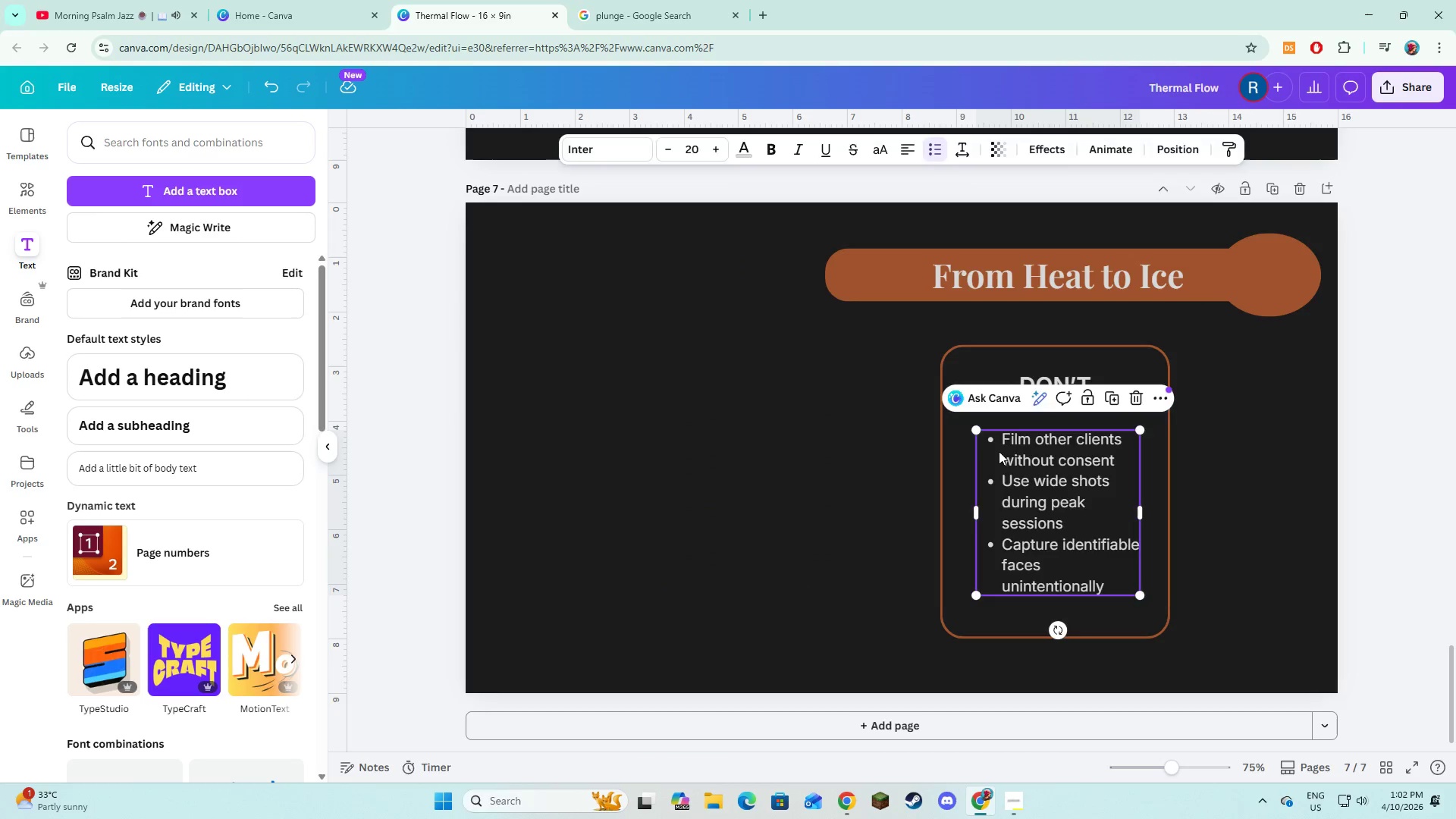 
key(Backspace)
 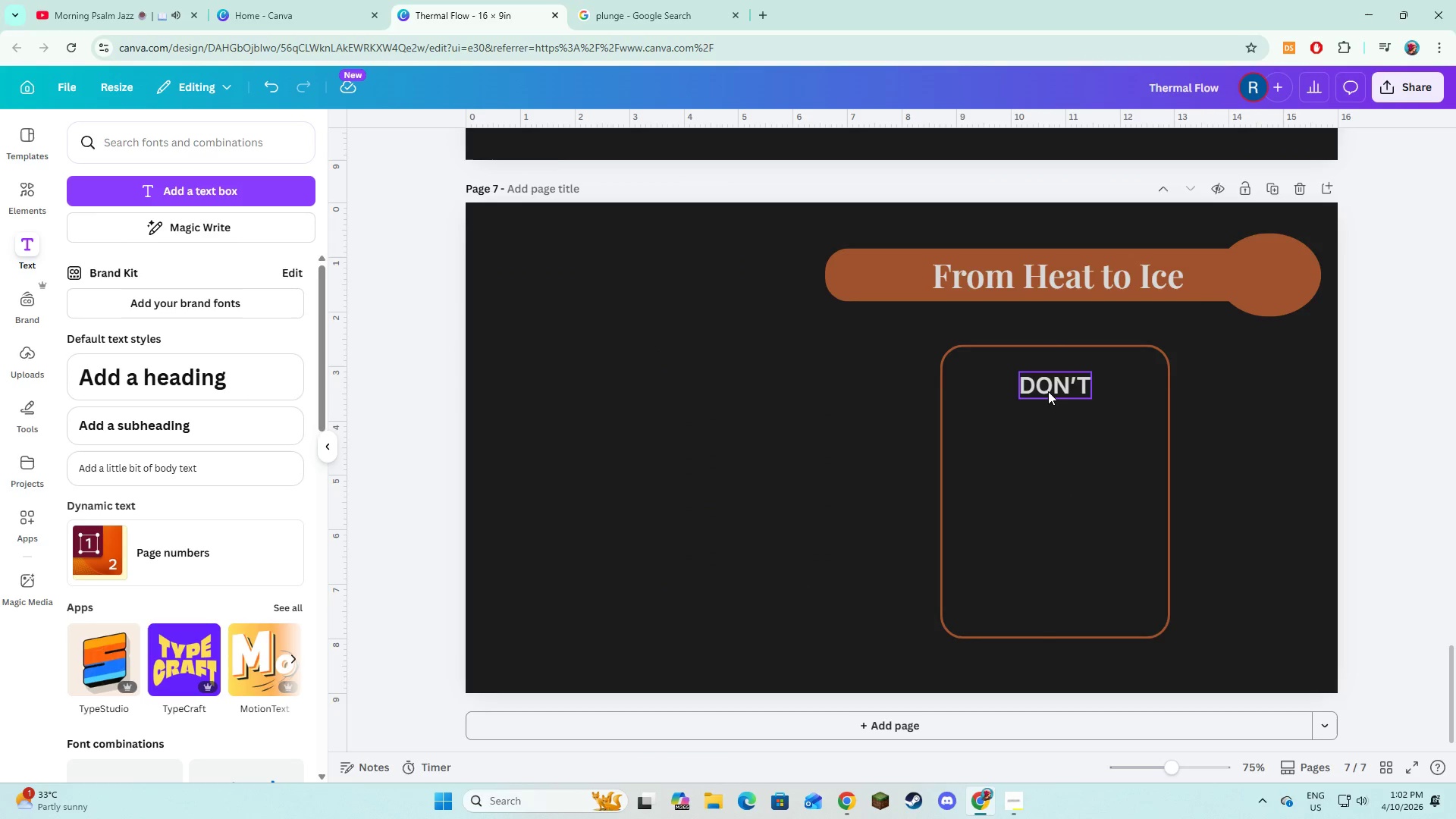 
left_click([1048, 391])
 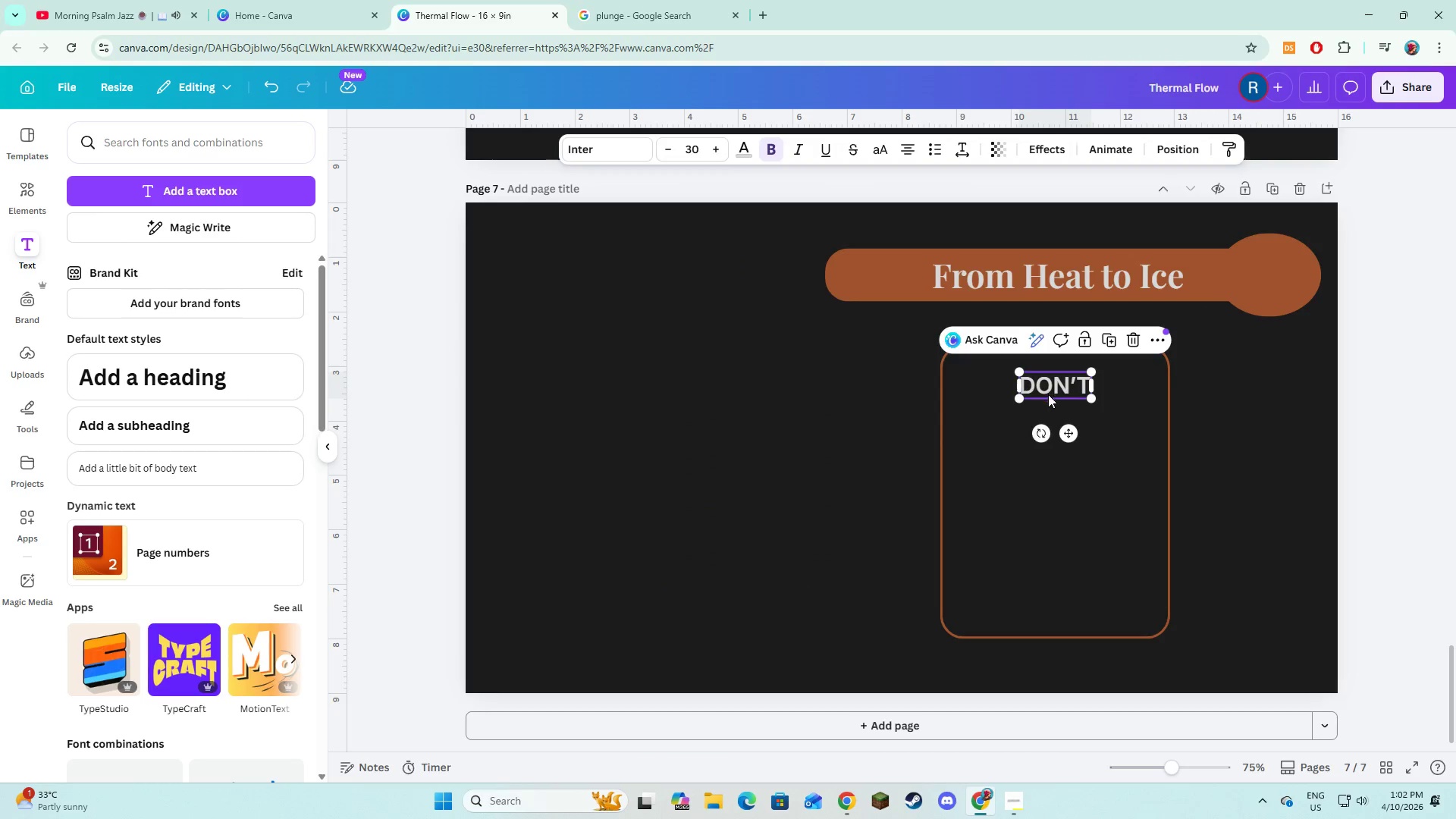 
key(Backspace)
 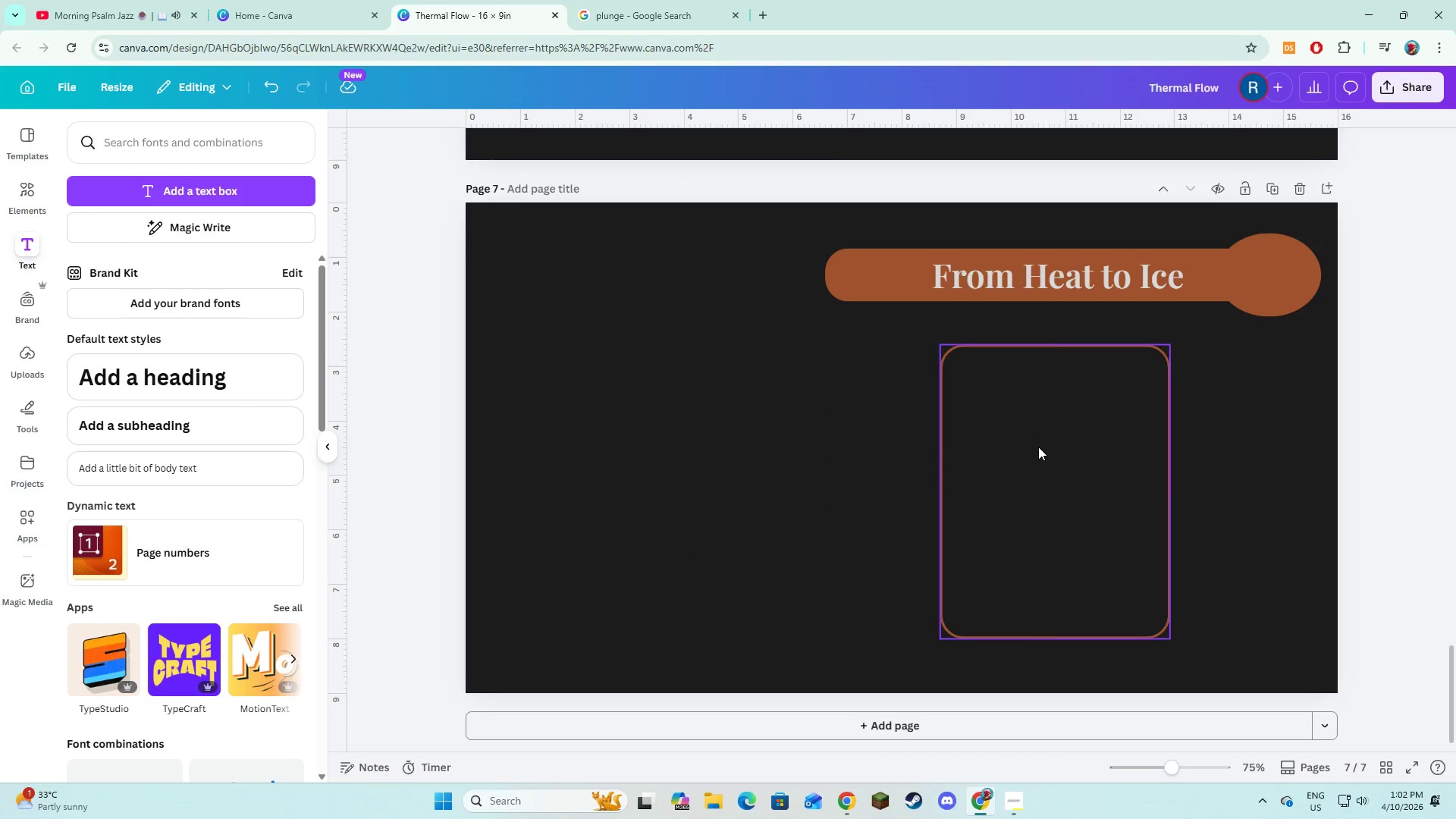 
double_click([1038, 447])
 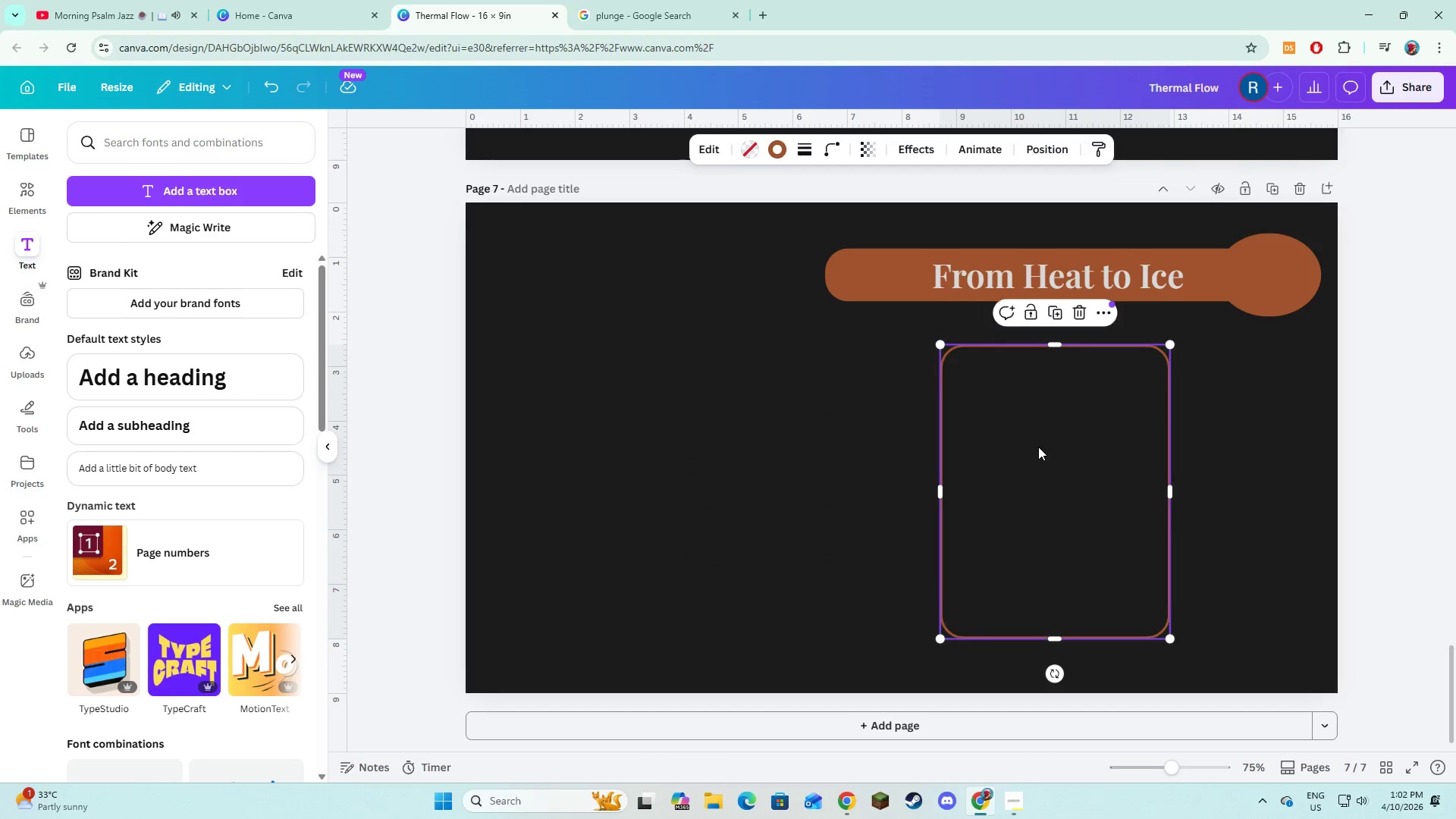 
key(Backspace)
 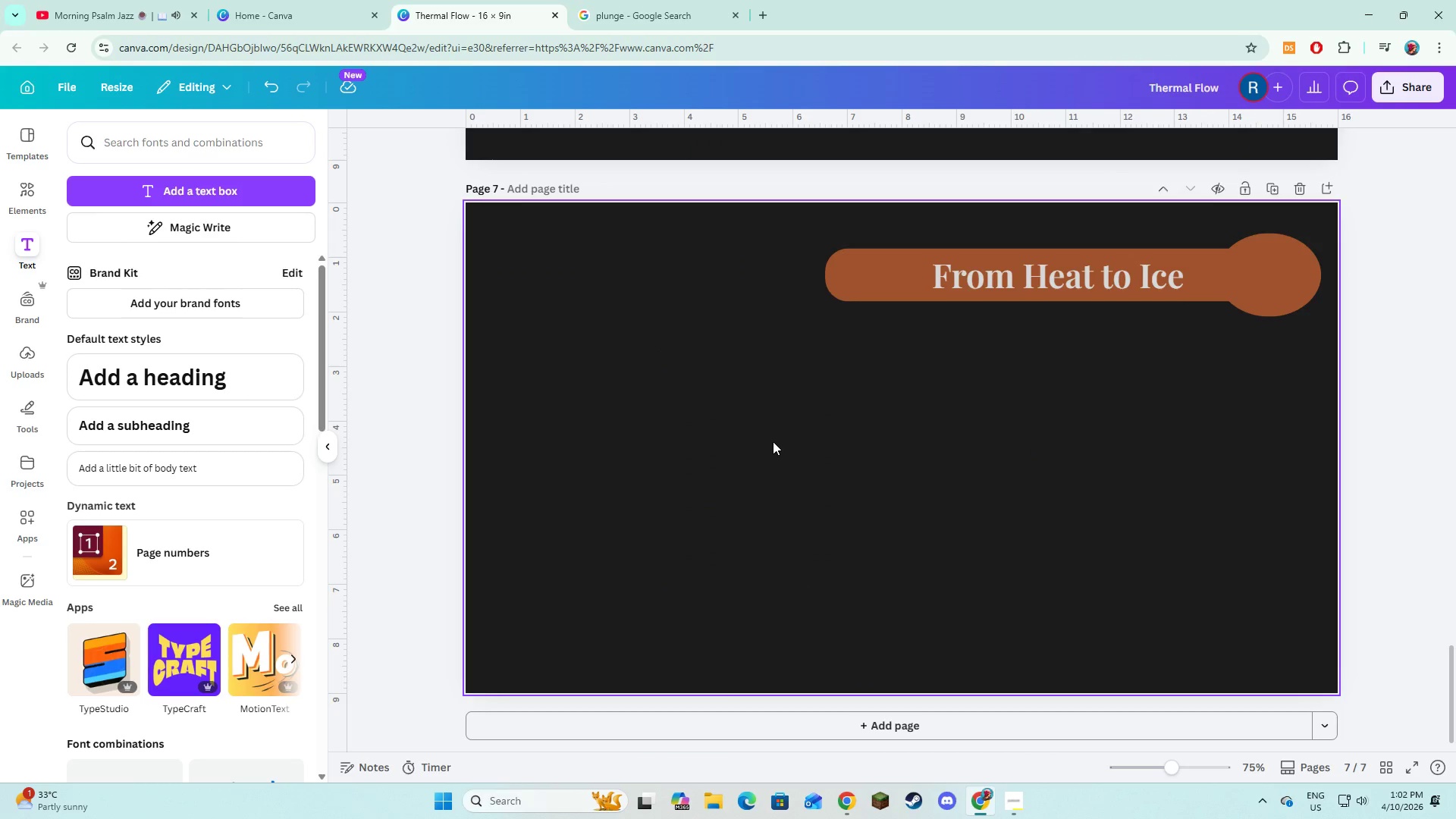 
left_click([773, 441])
 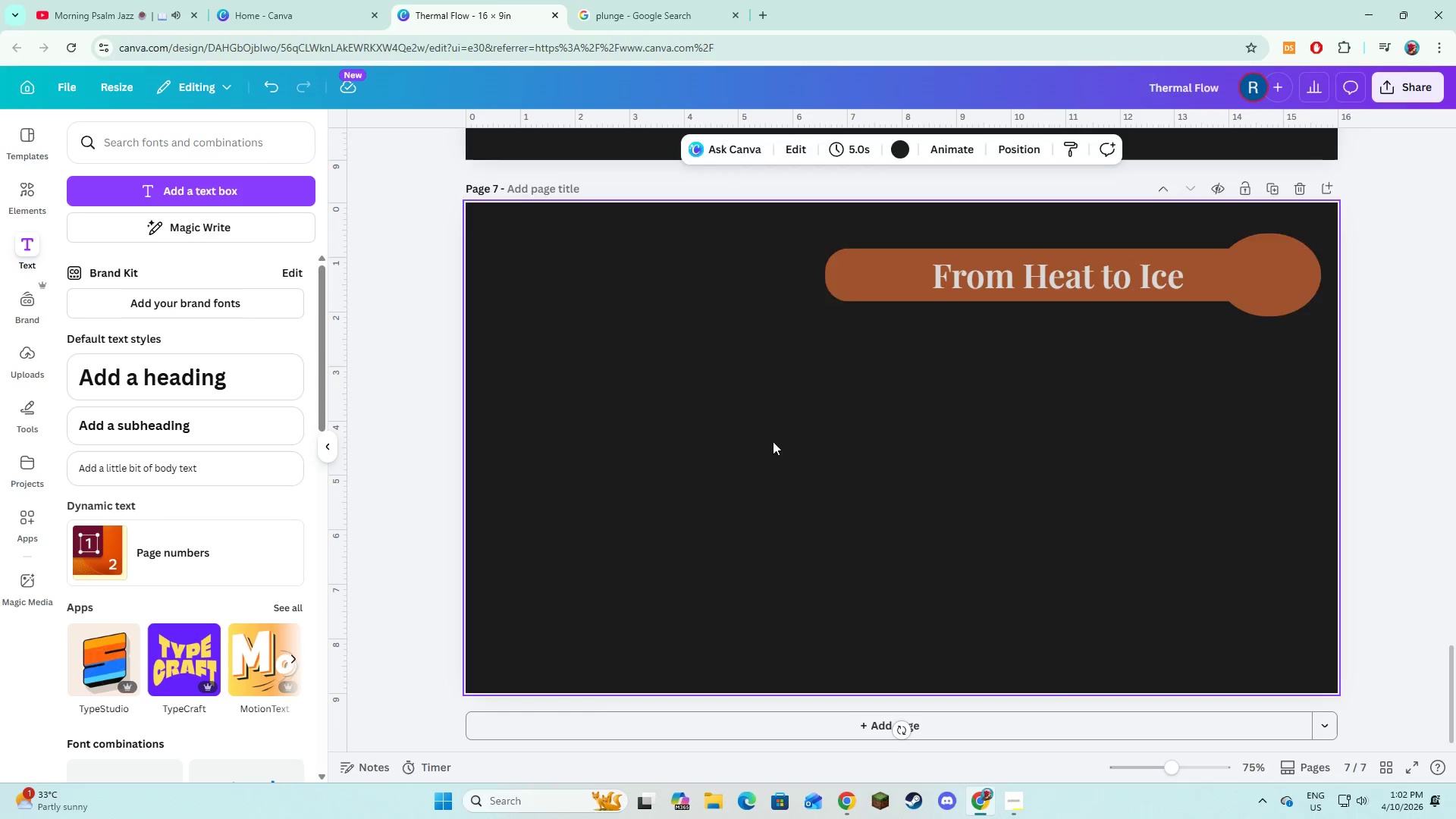 
key(Backspace)
 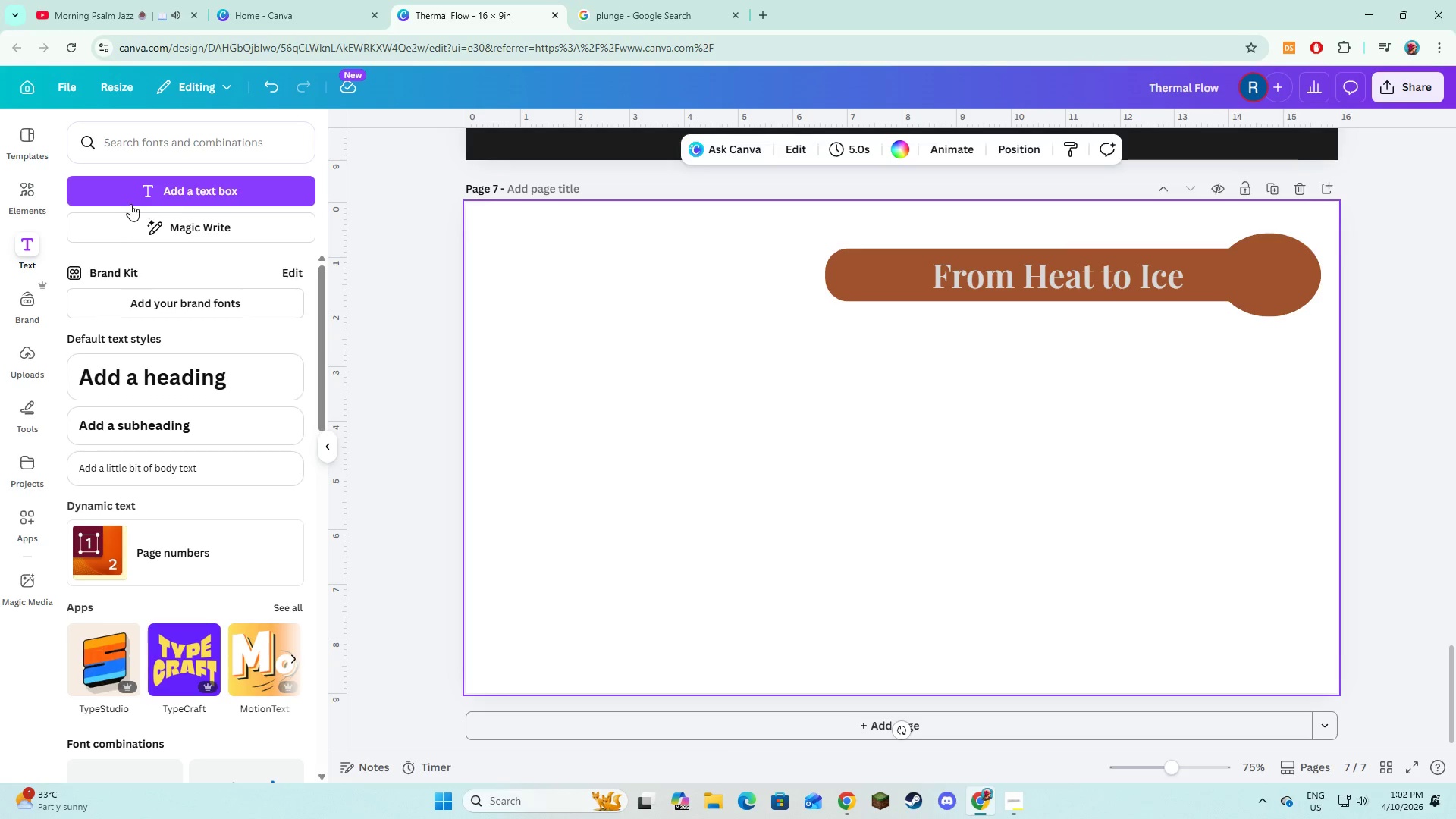 
left_click([29, 190])
 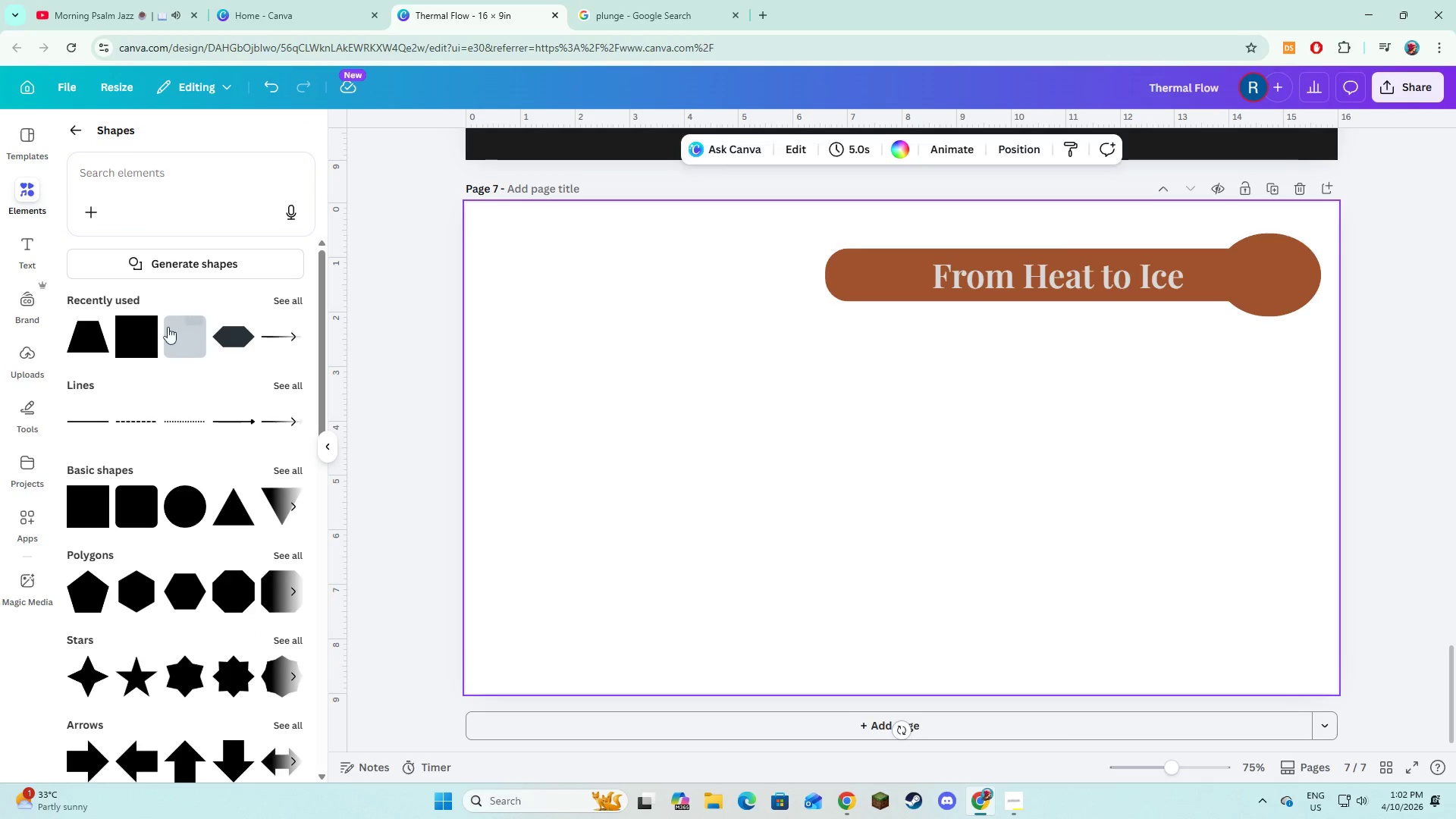 
left_click([134, 341])
 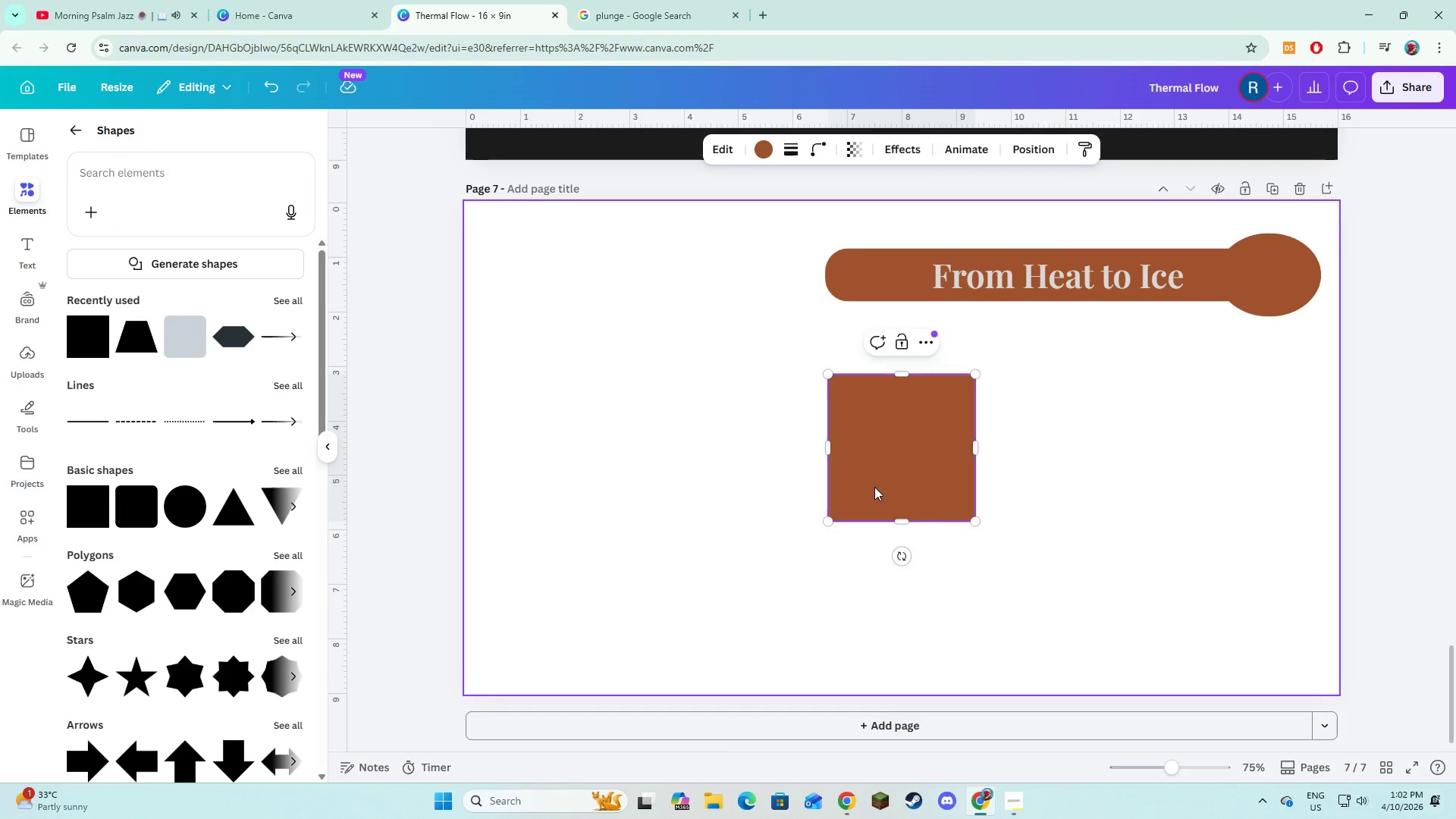 
double_click([874, 487])
 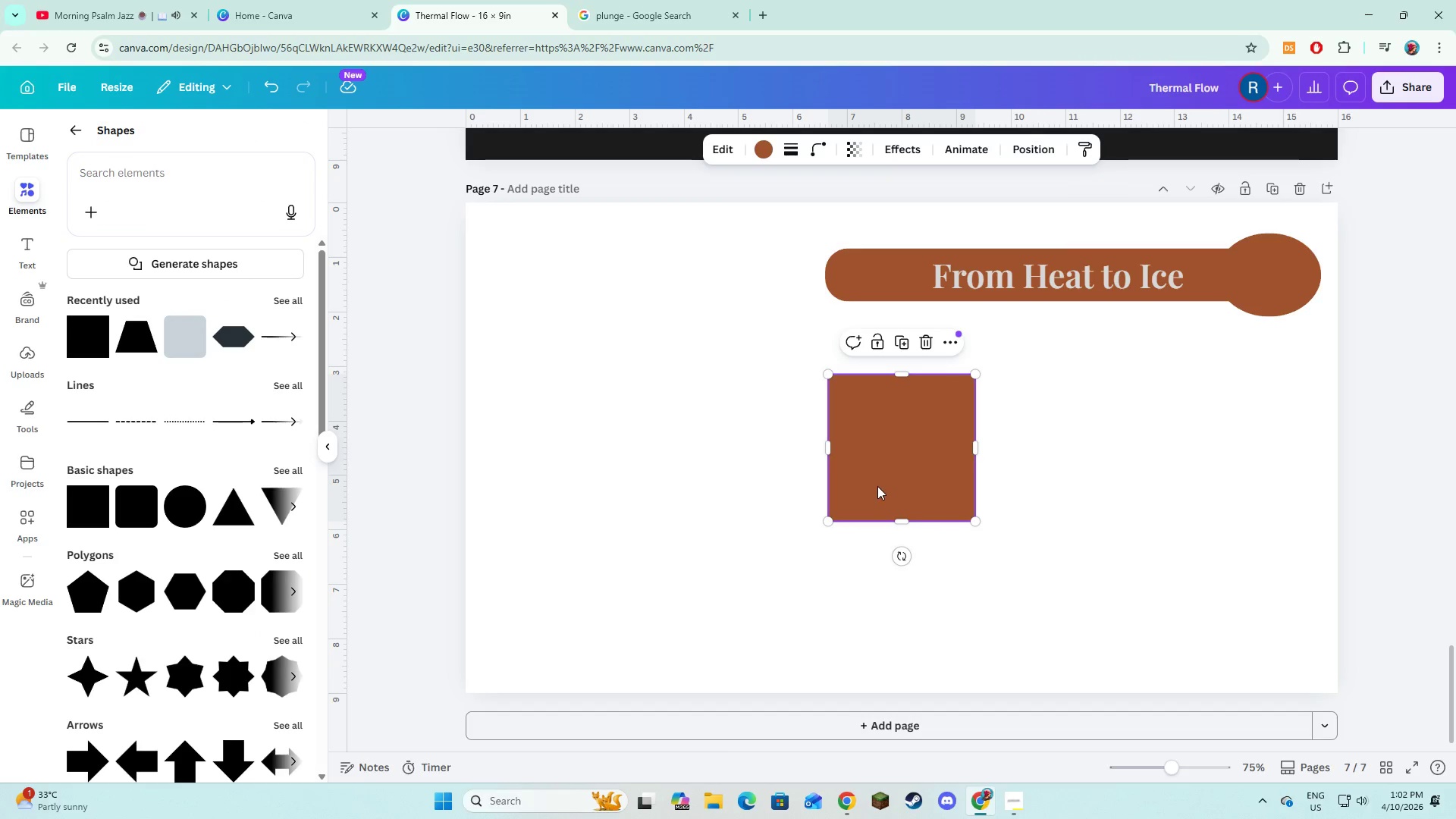 
left_click_drag(start_coordinate=[877, 486], to_coordinate=[516, 316])
 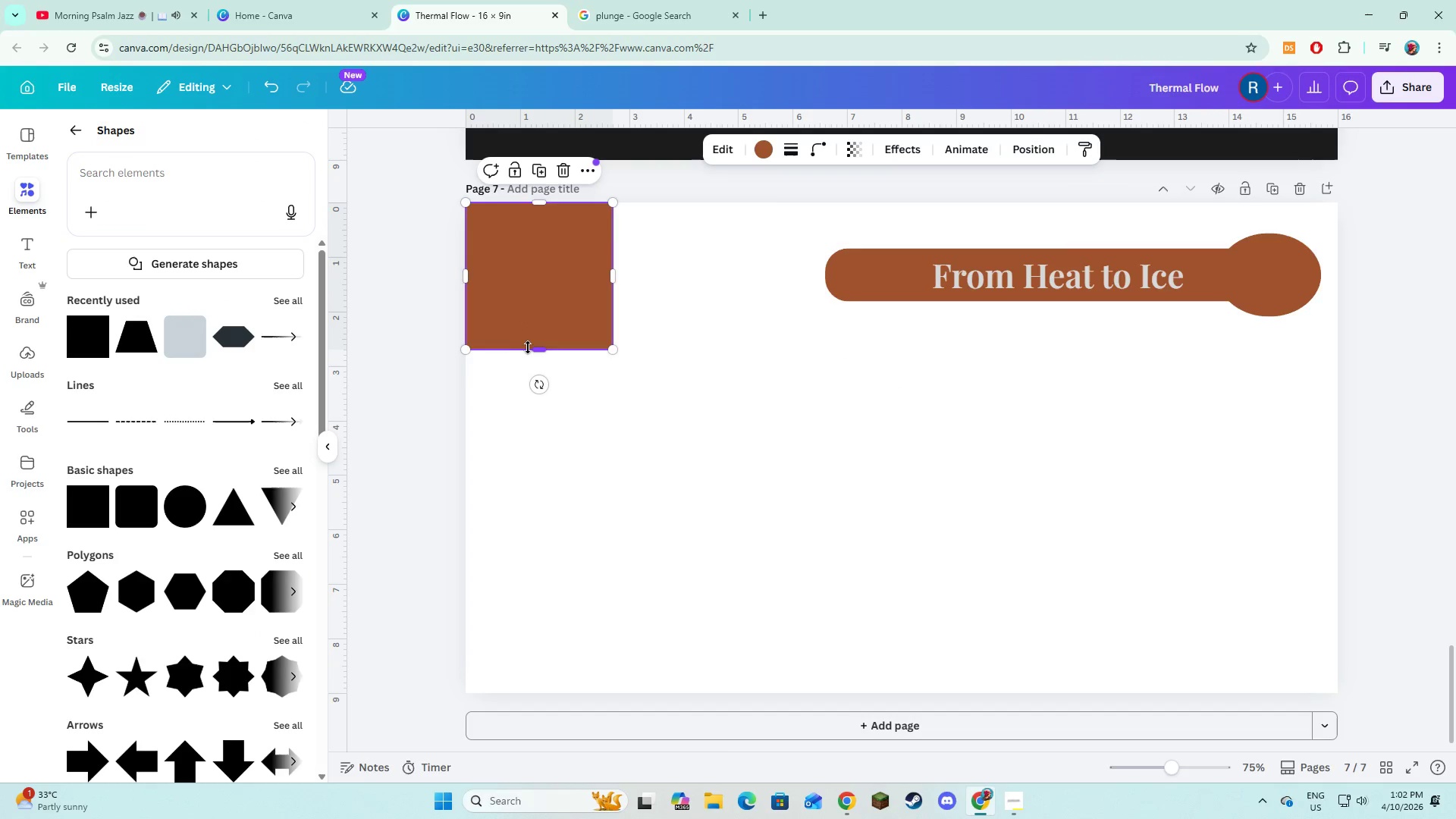 
left_click_drag(start_coordinate=[530, 349], to_coordinate=[548, 691])
 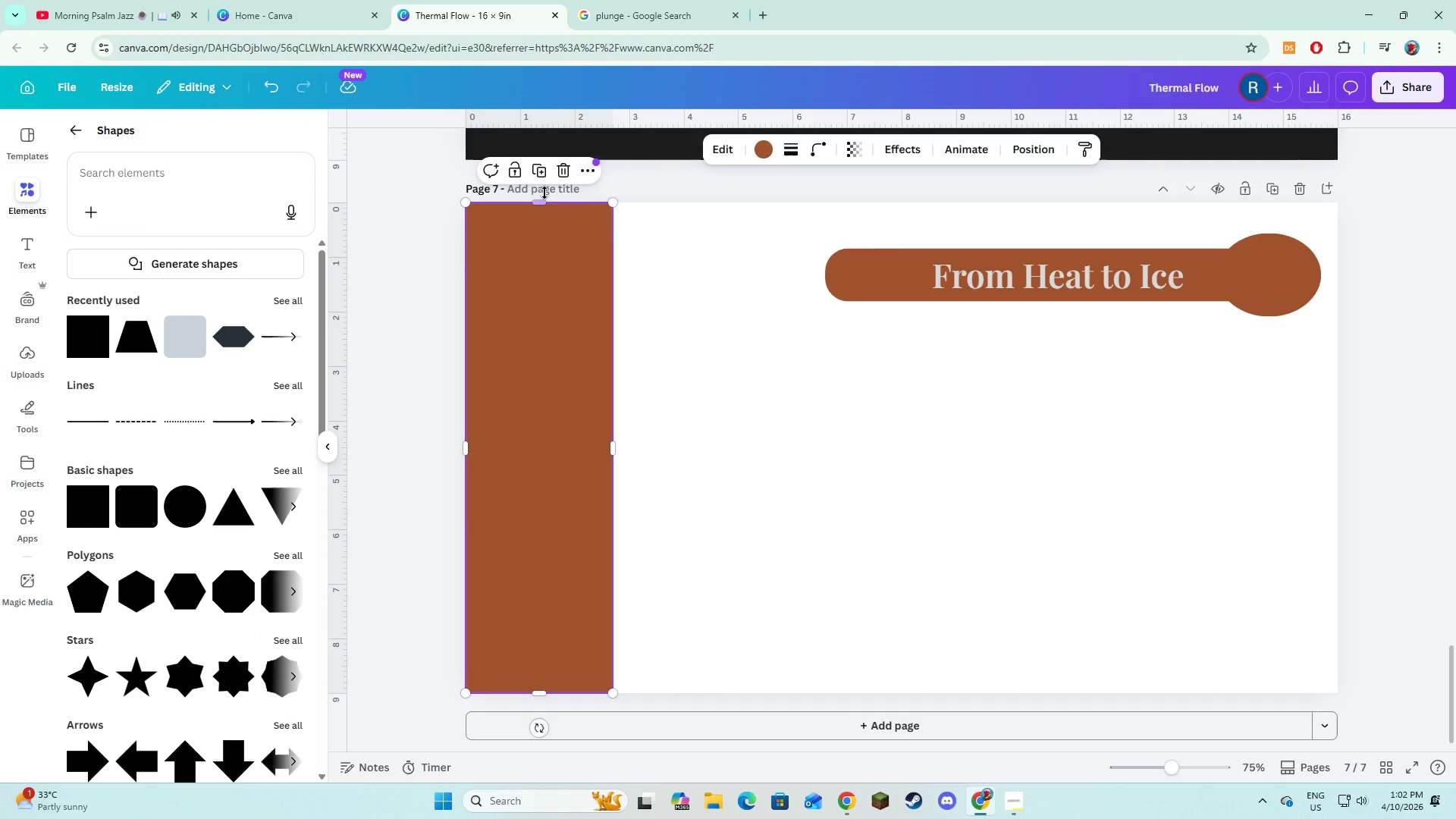 
left_click([530, 171])
 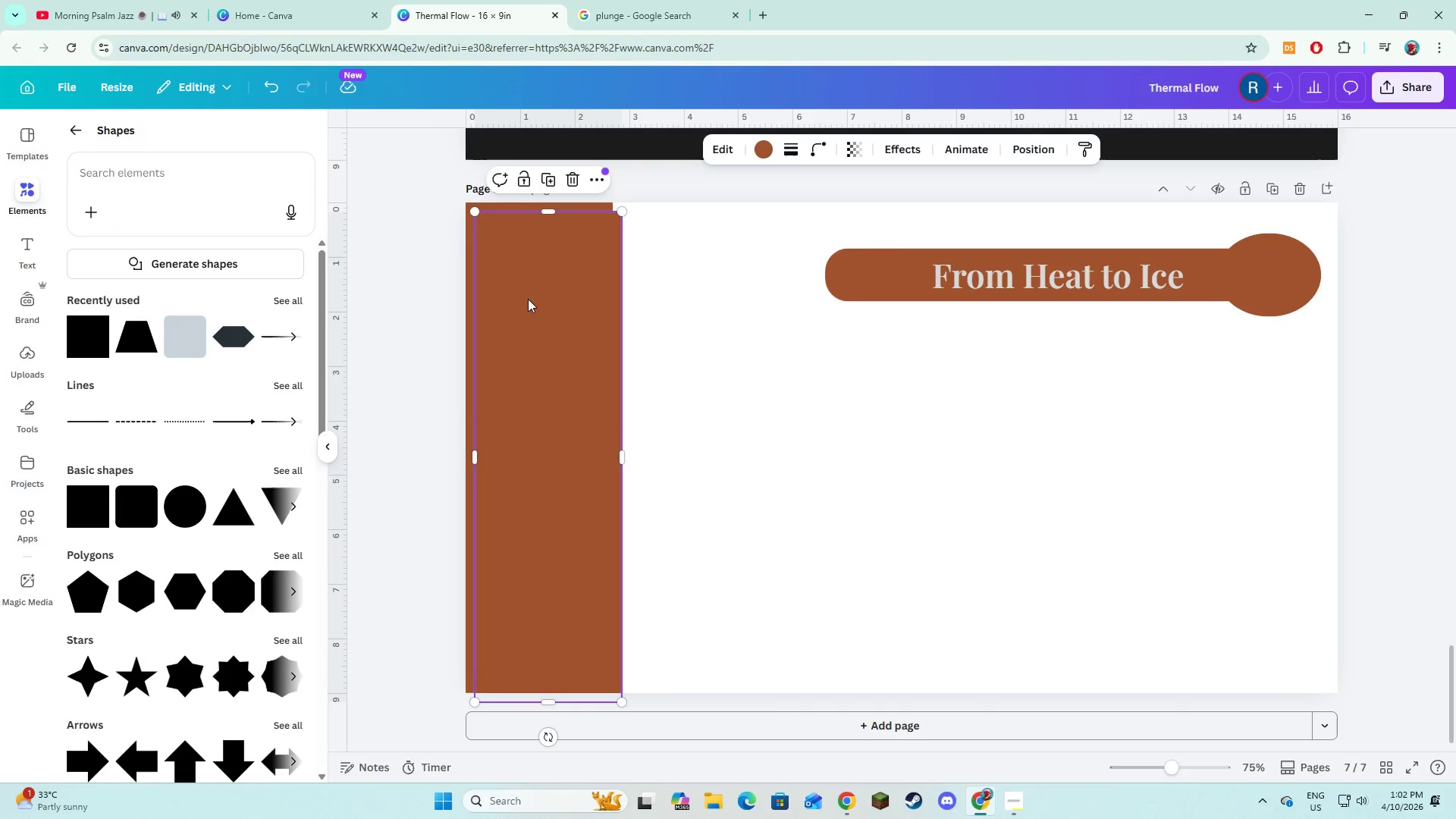 
left_click_drag(start_coordinate=[532, 325], to_coordinate=[671, 317])
 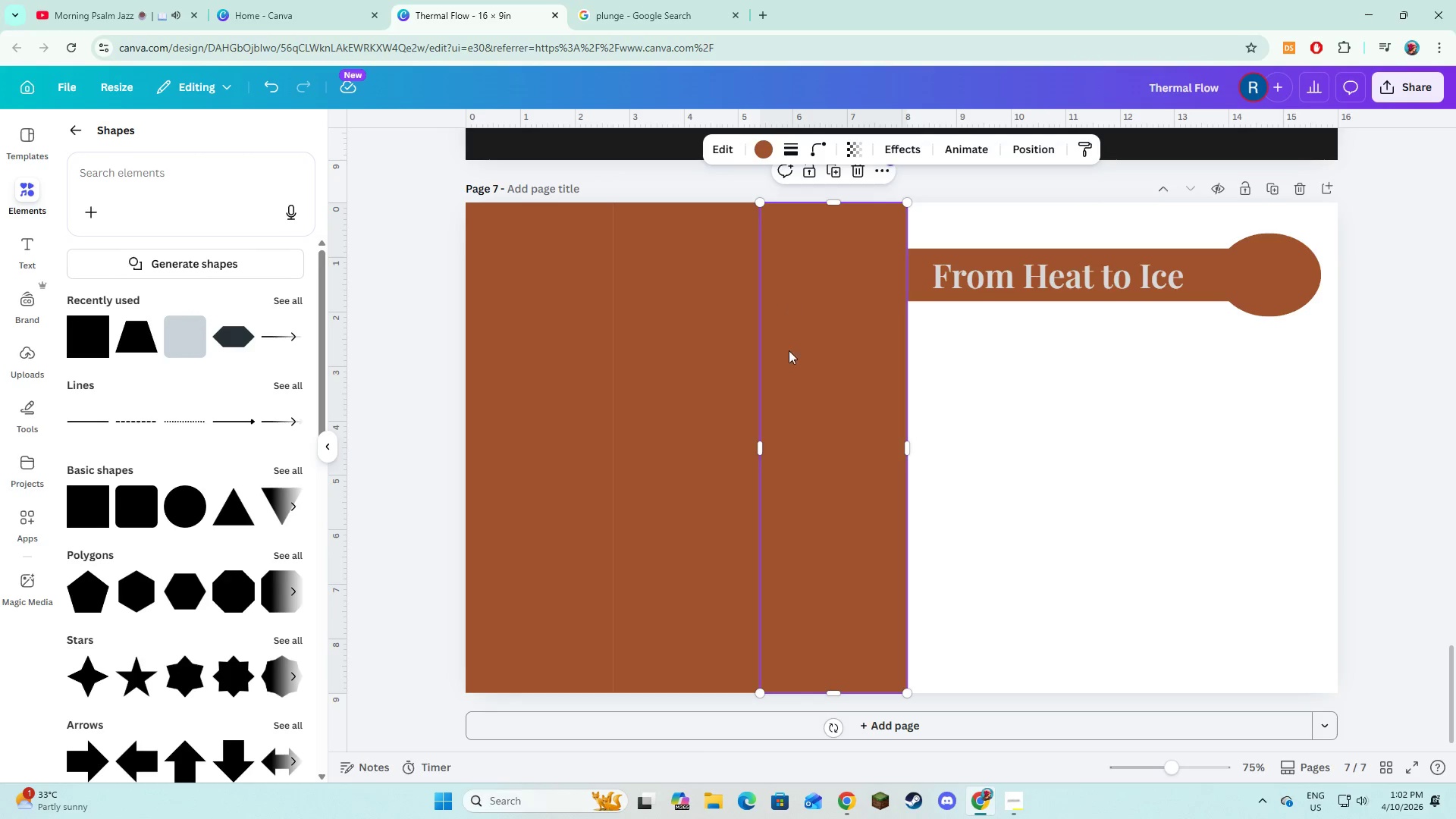 
left_click([670, 417])
 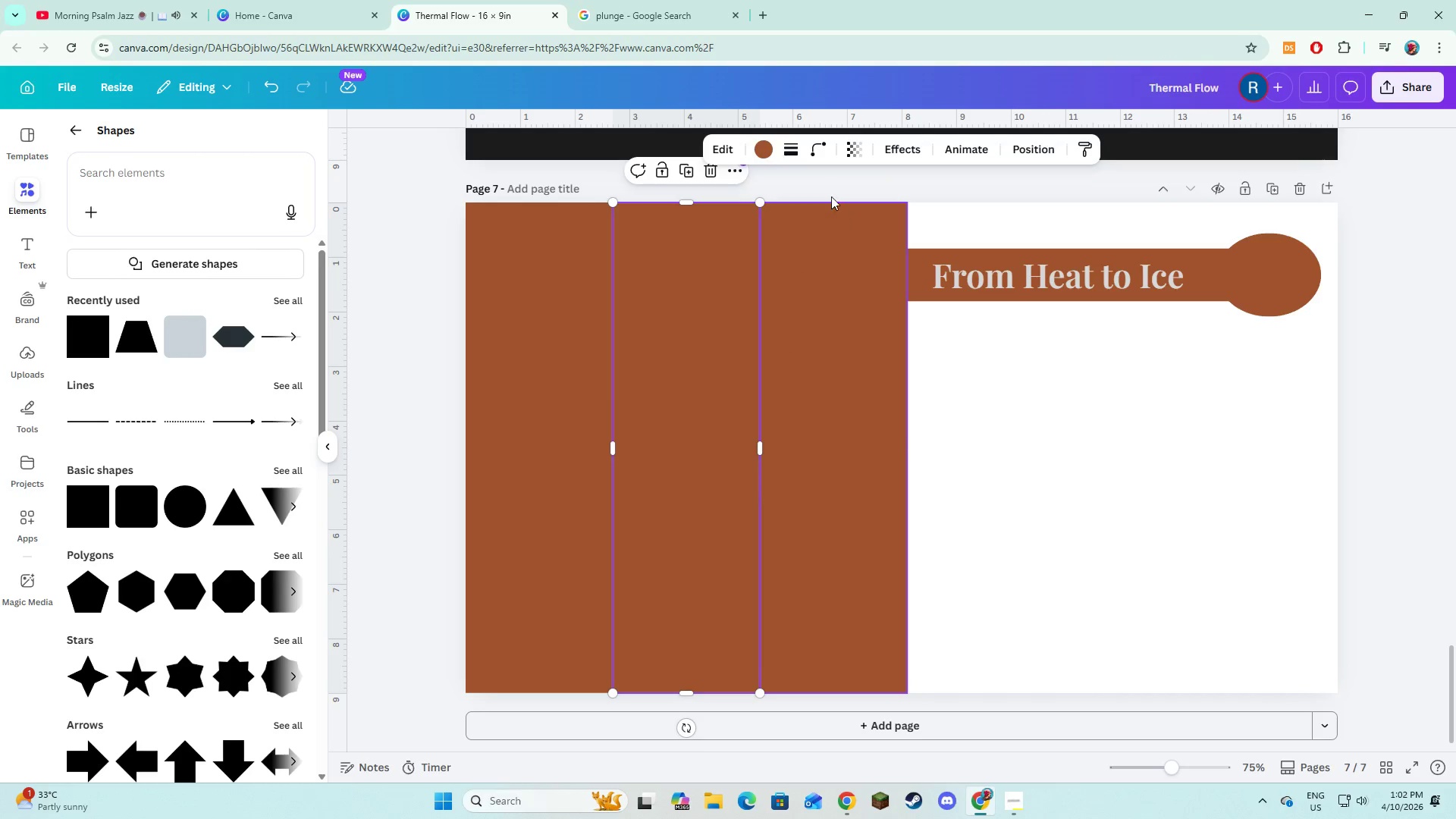 
left_click([755, 156])
 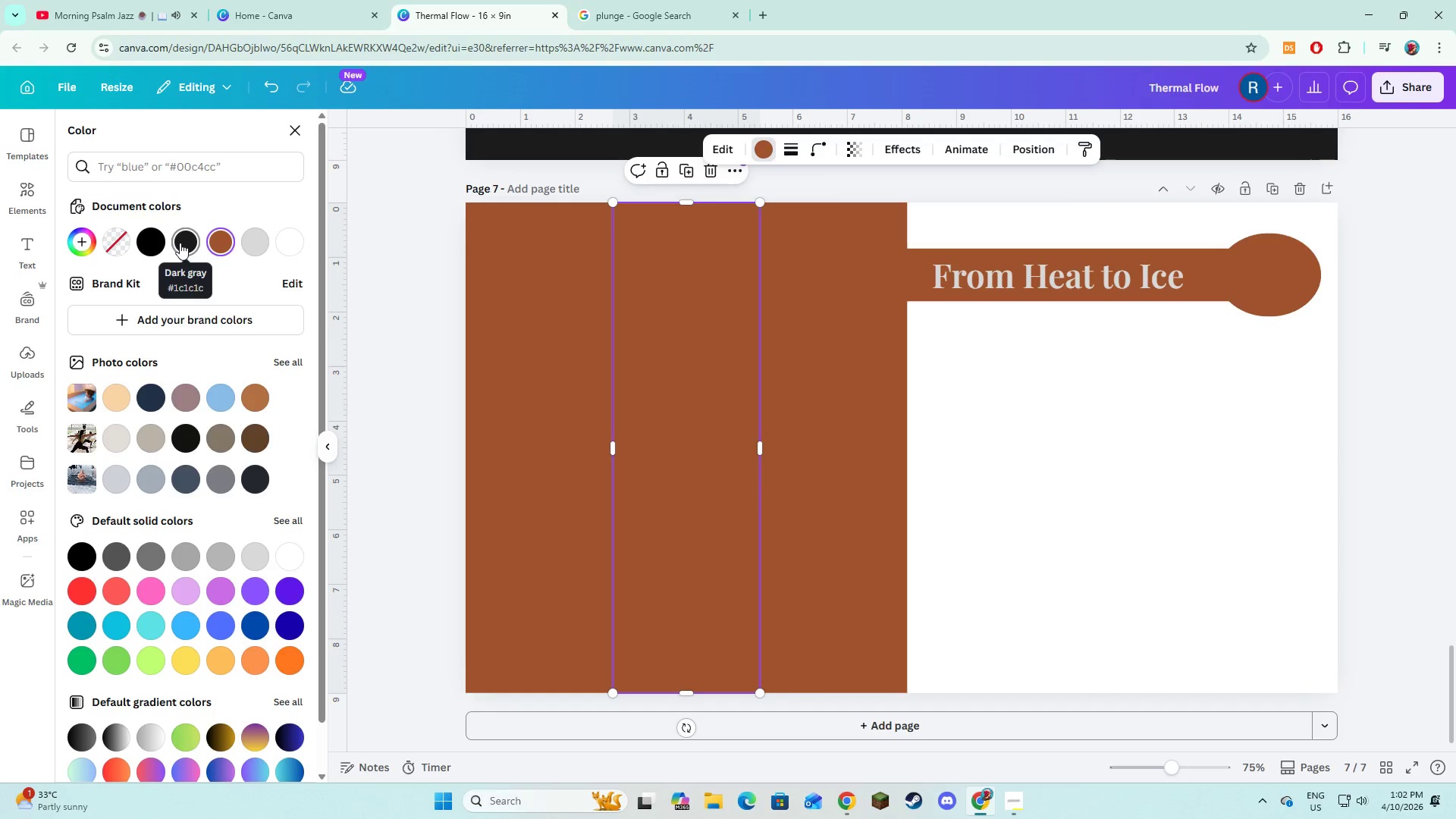 
left_click([180, 243])
 